 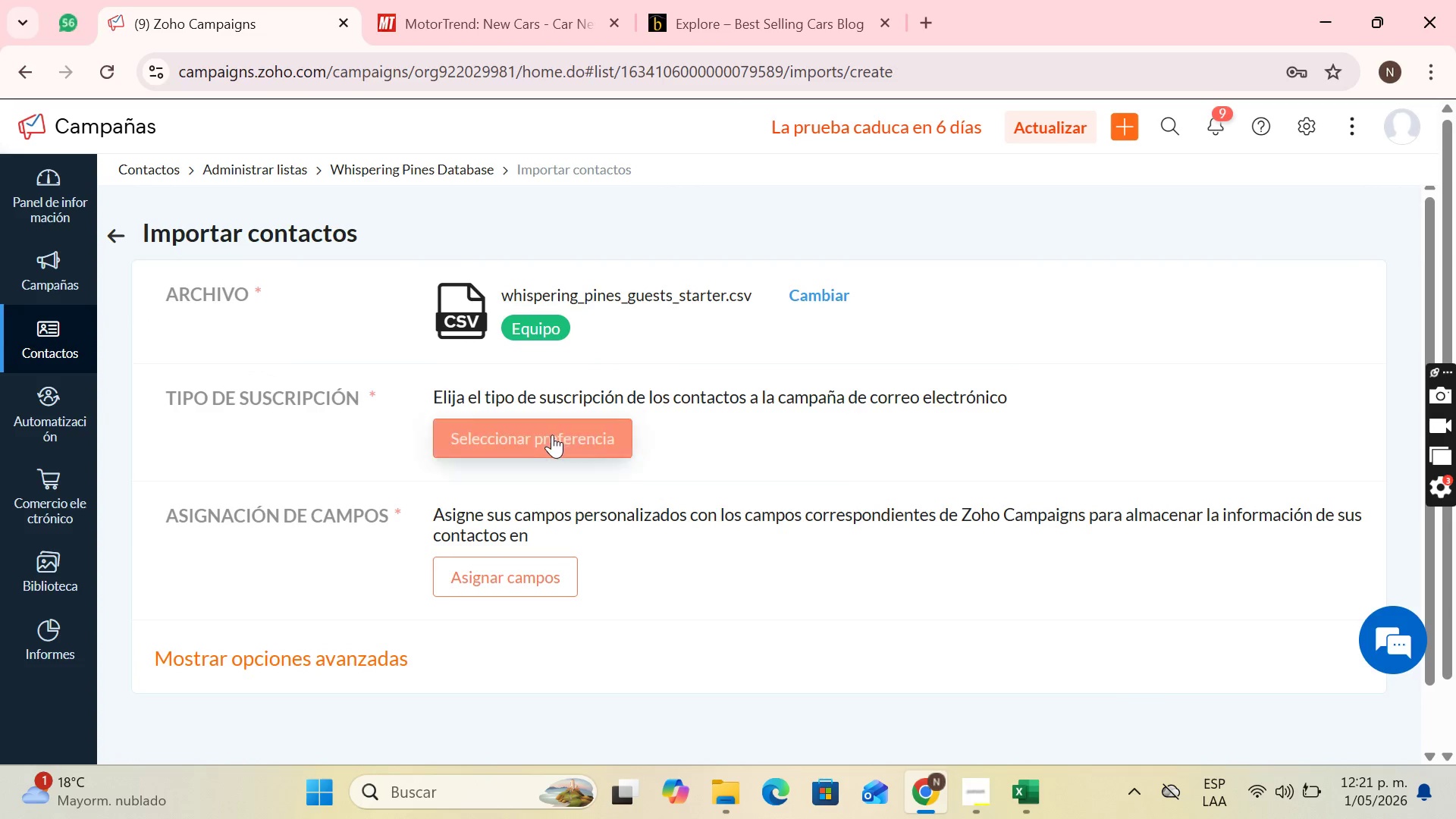 
left_click([554, 435])
 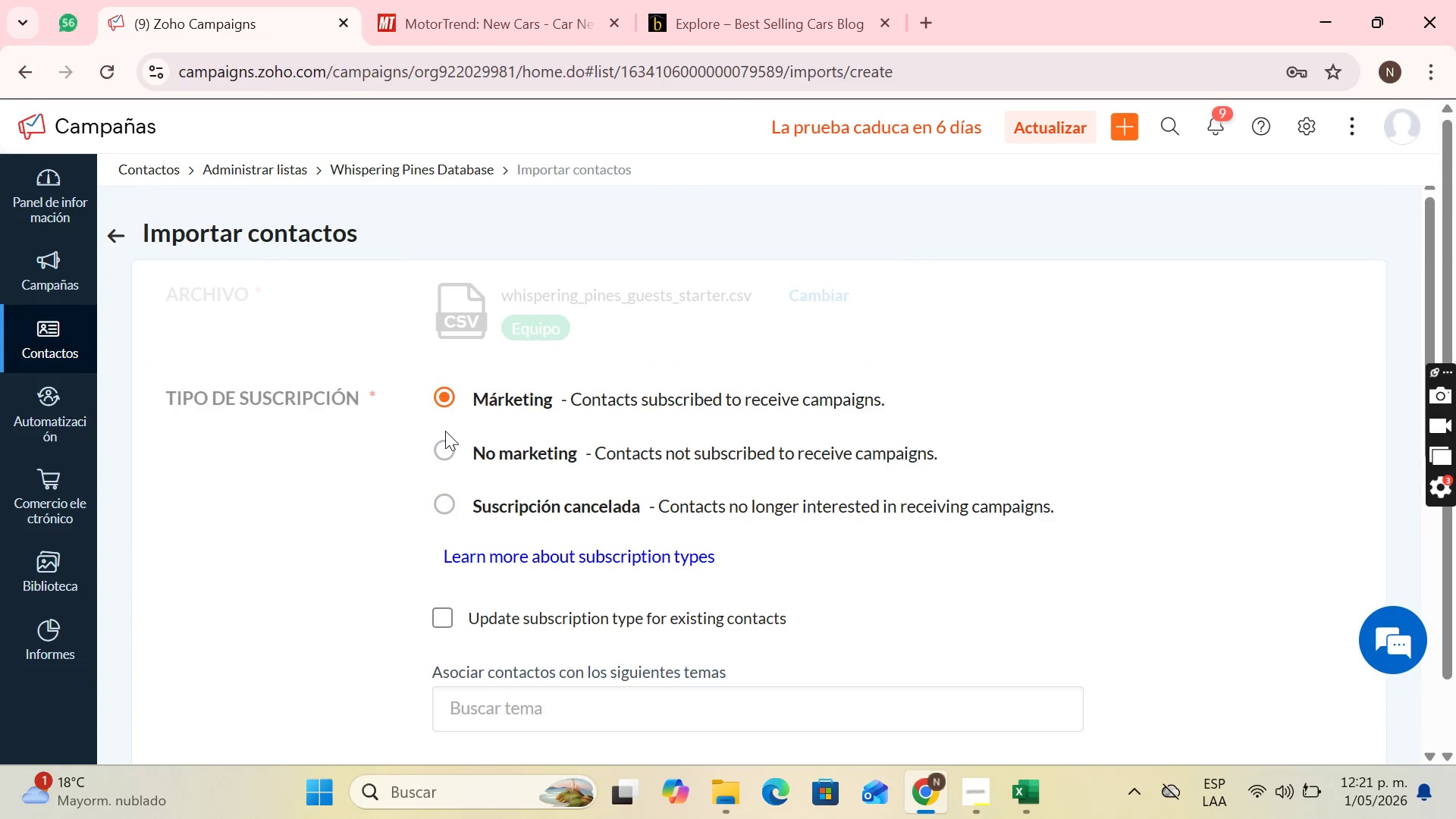 
scroll: coordinate [610, 460], scroll_direction: down, amount: 1.0
 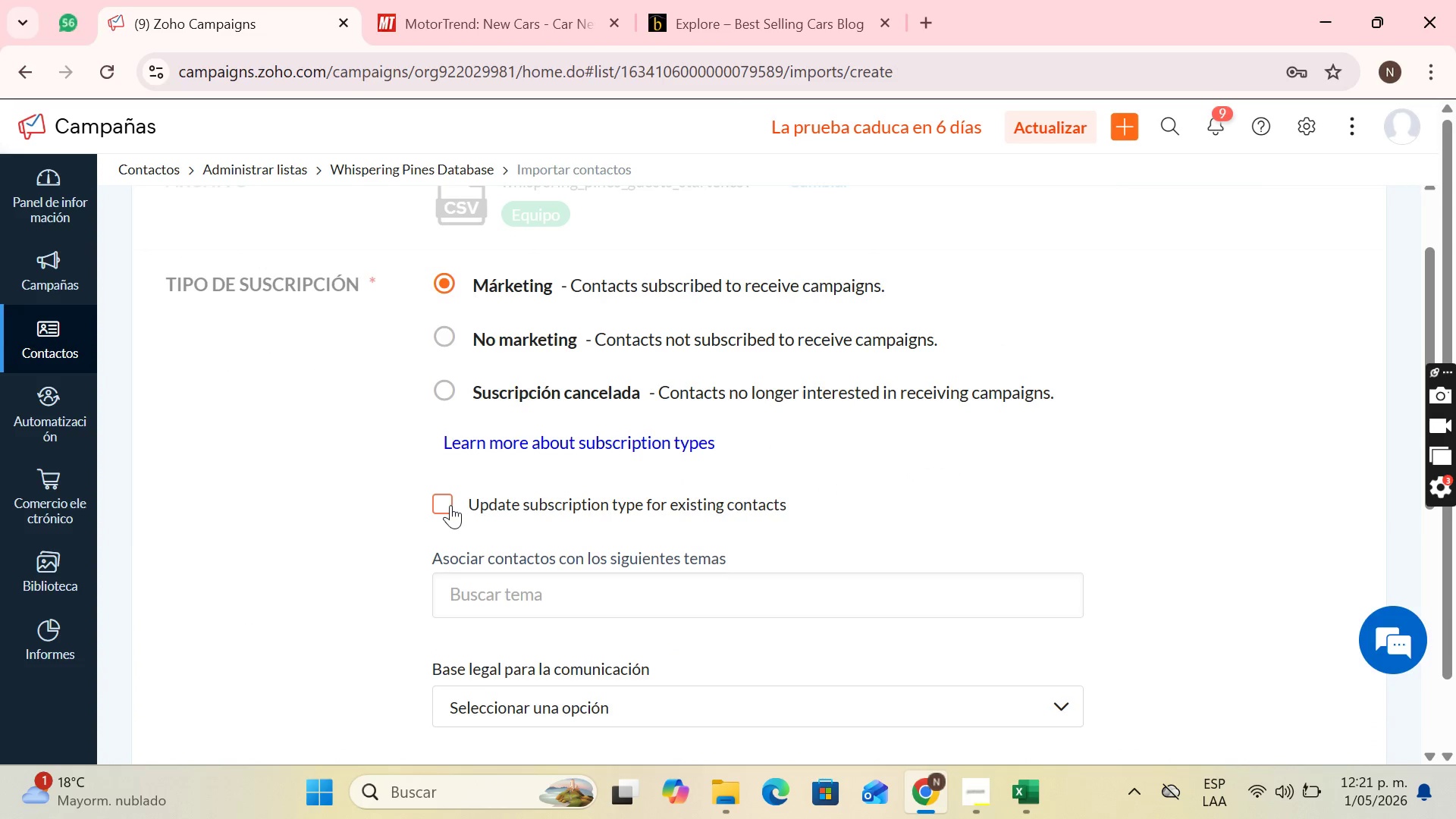 
left_click([449, 505])
 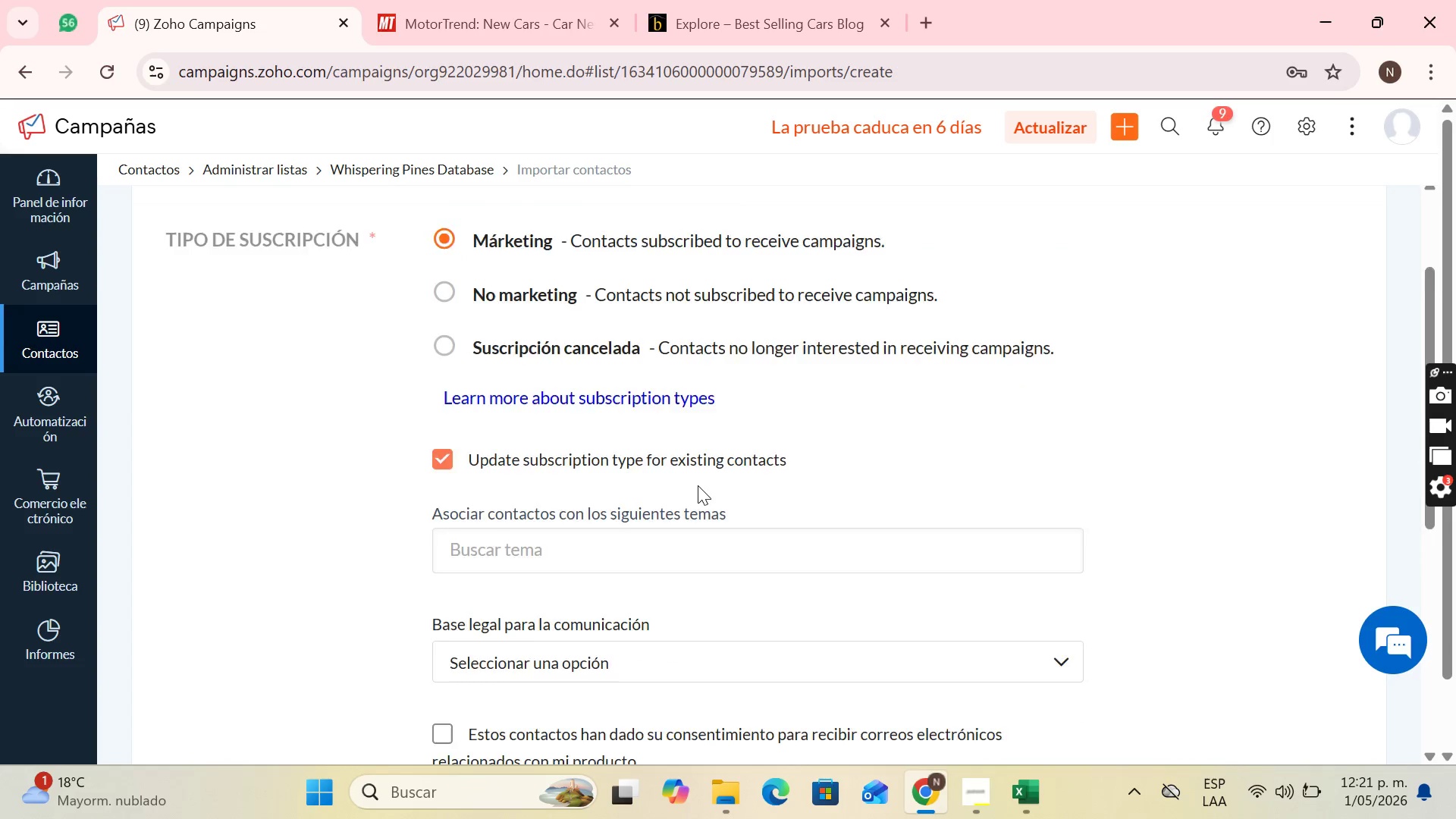 
scroll: coordinate [698, 485], scroll_direction: down, amount: 1.0
 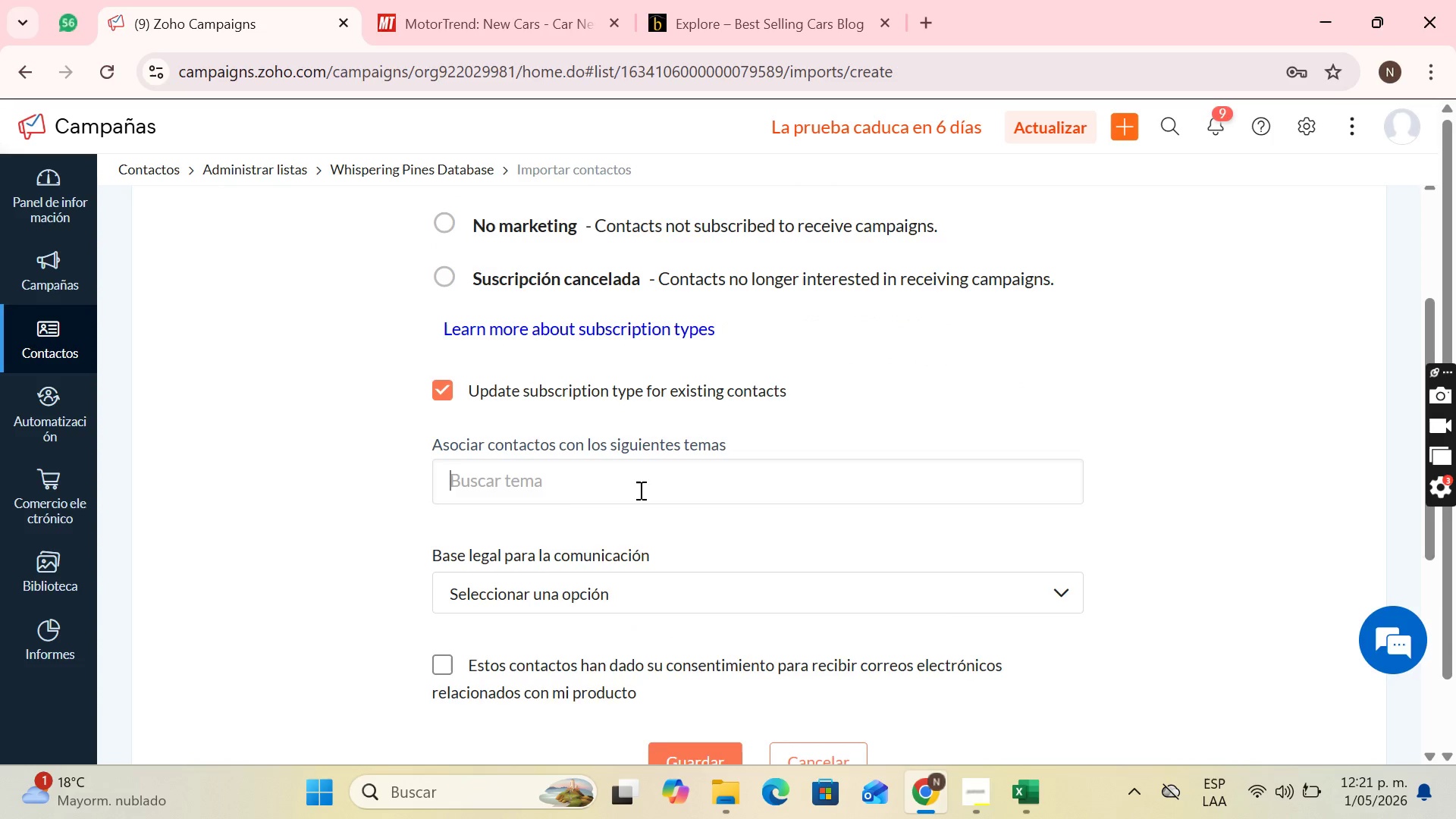 
left_click([639, 490])
 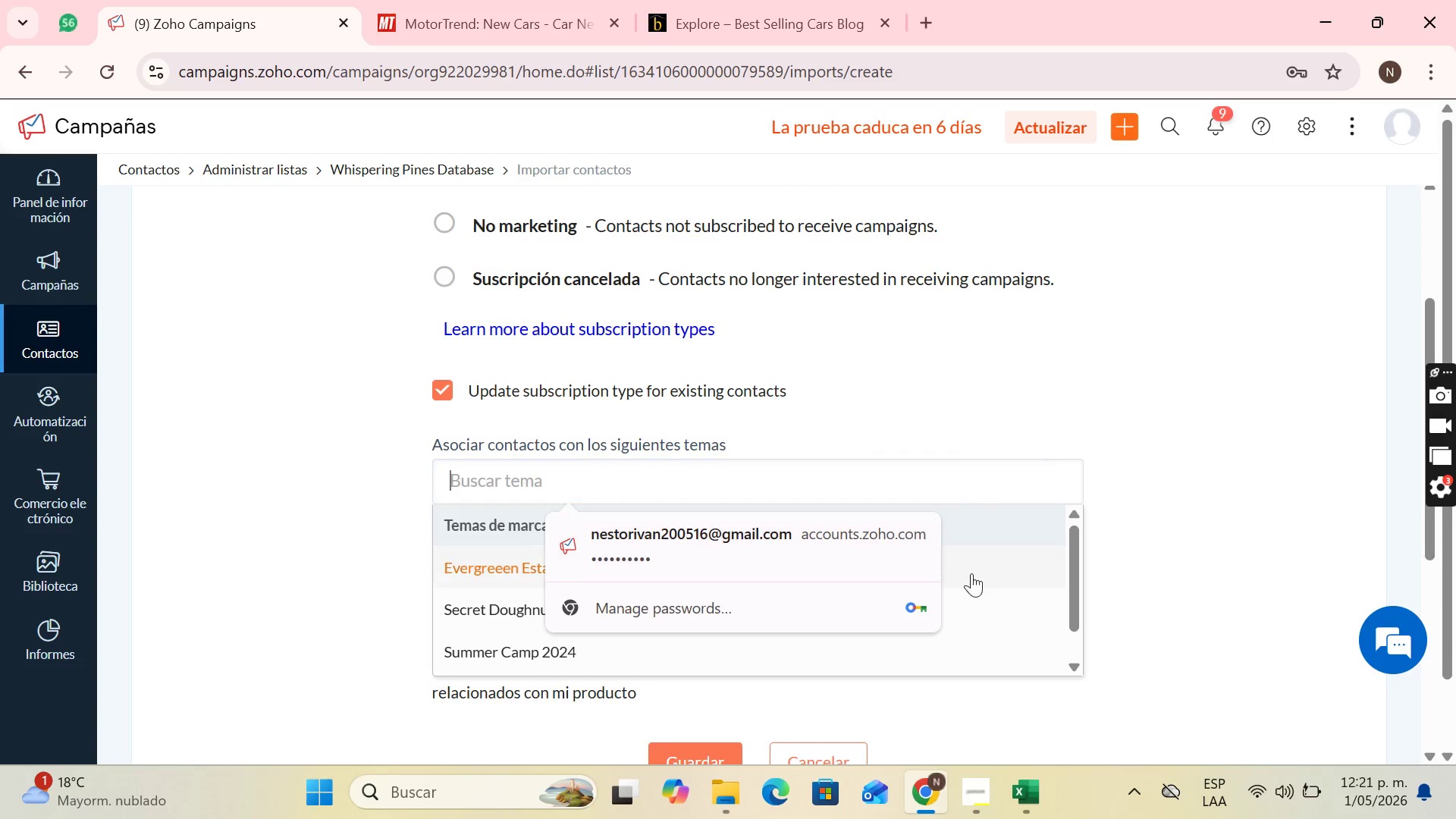 
scroll: coordinate [992, 580], scroll_direction: down, amount: 4.0
 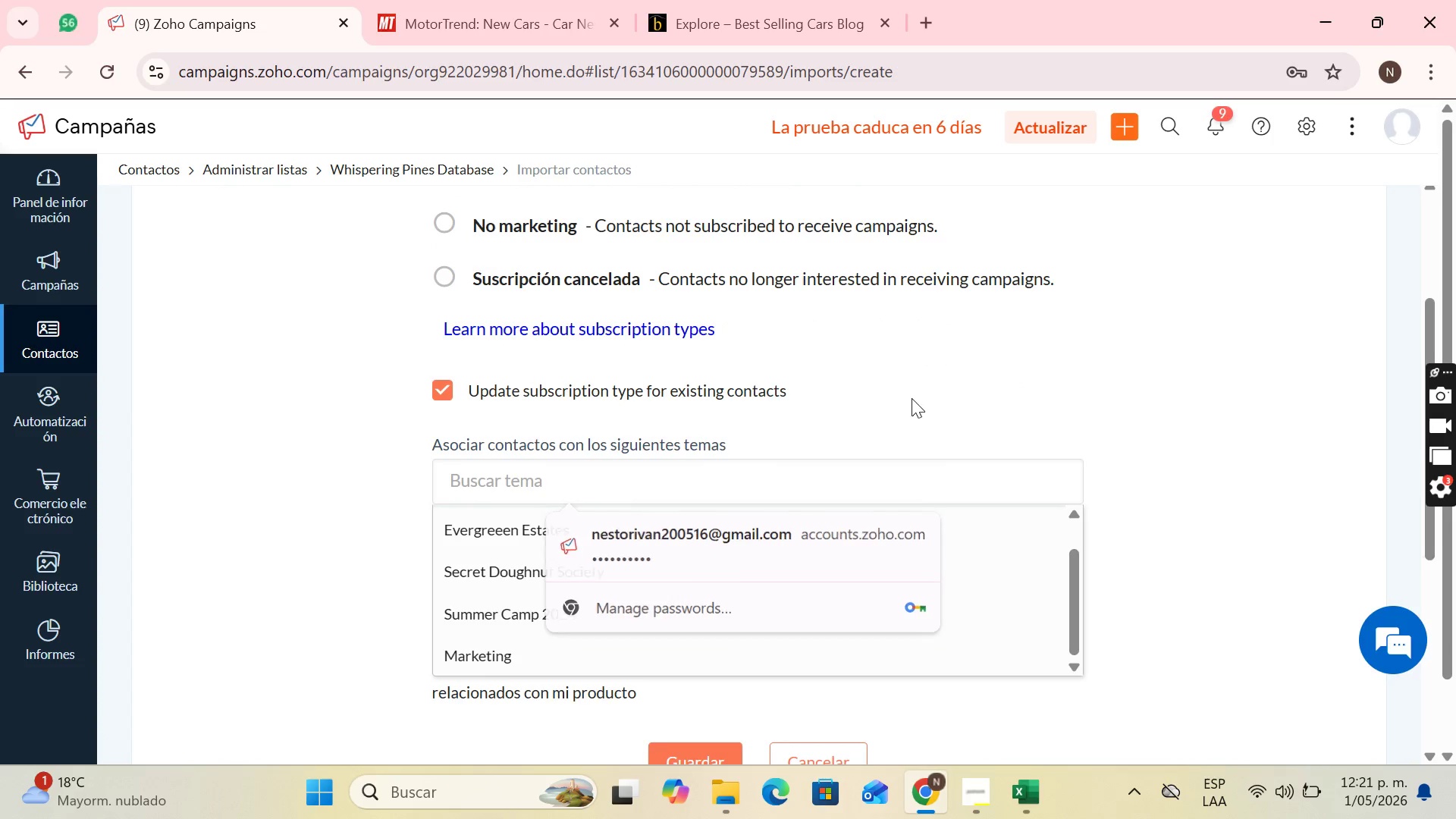 
left_click_drag(start_coordinate=[903, 397], to_coordinate=[914, 398])
 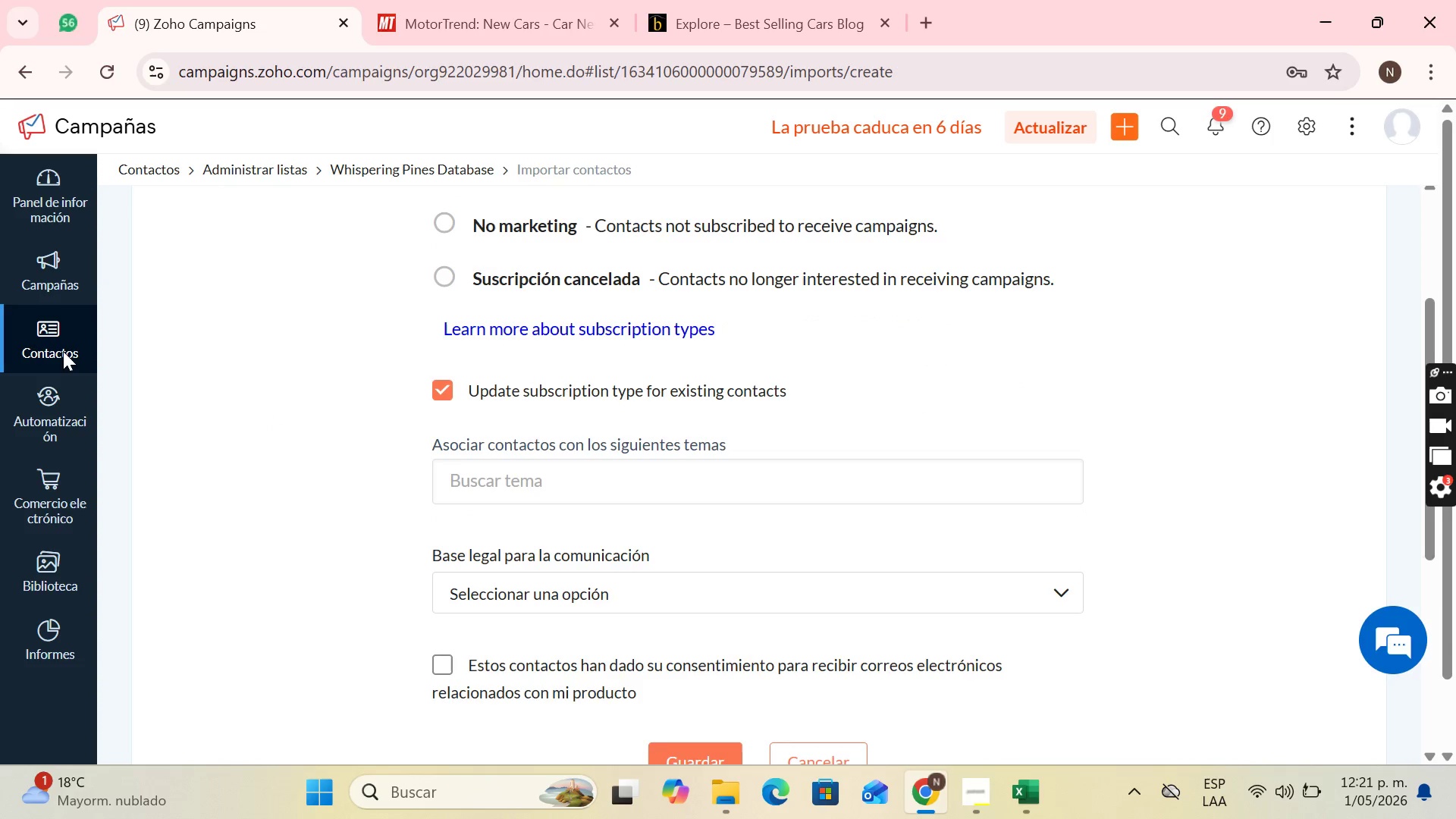 
left_click([62, 351])
 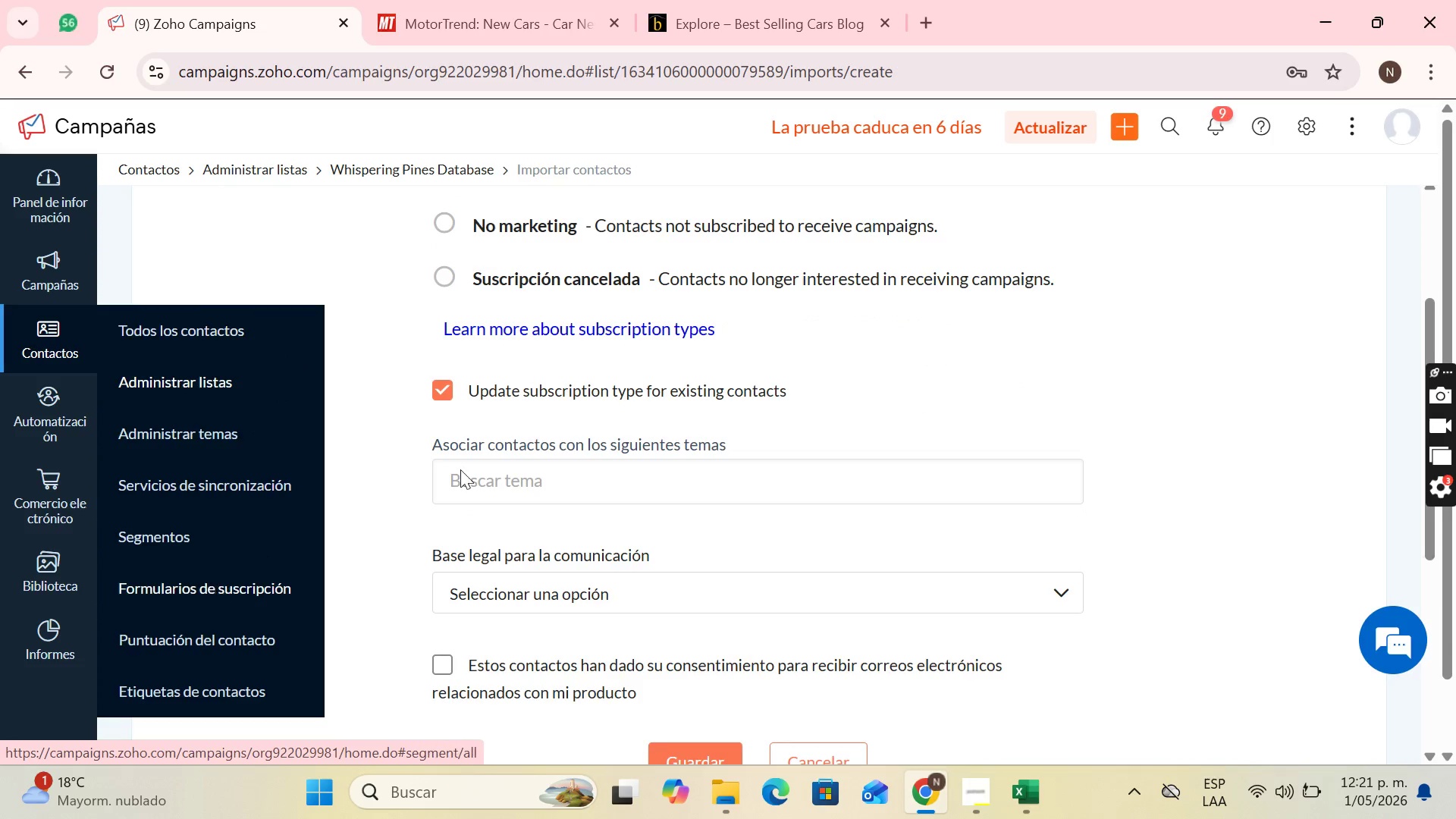 
scroll: coordinate [913, 588], scroll_direction: down, amount: 3.0
 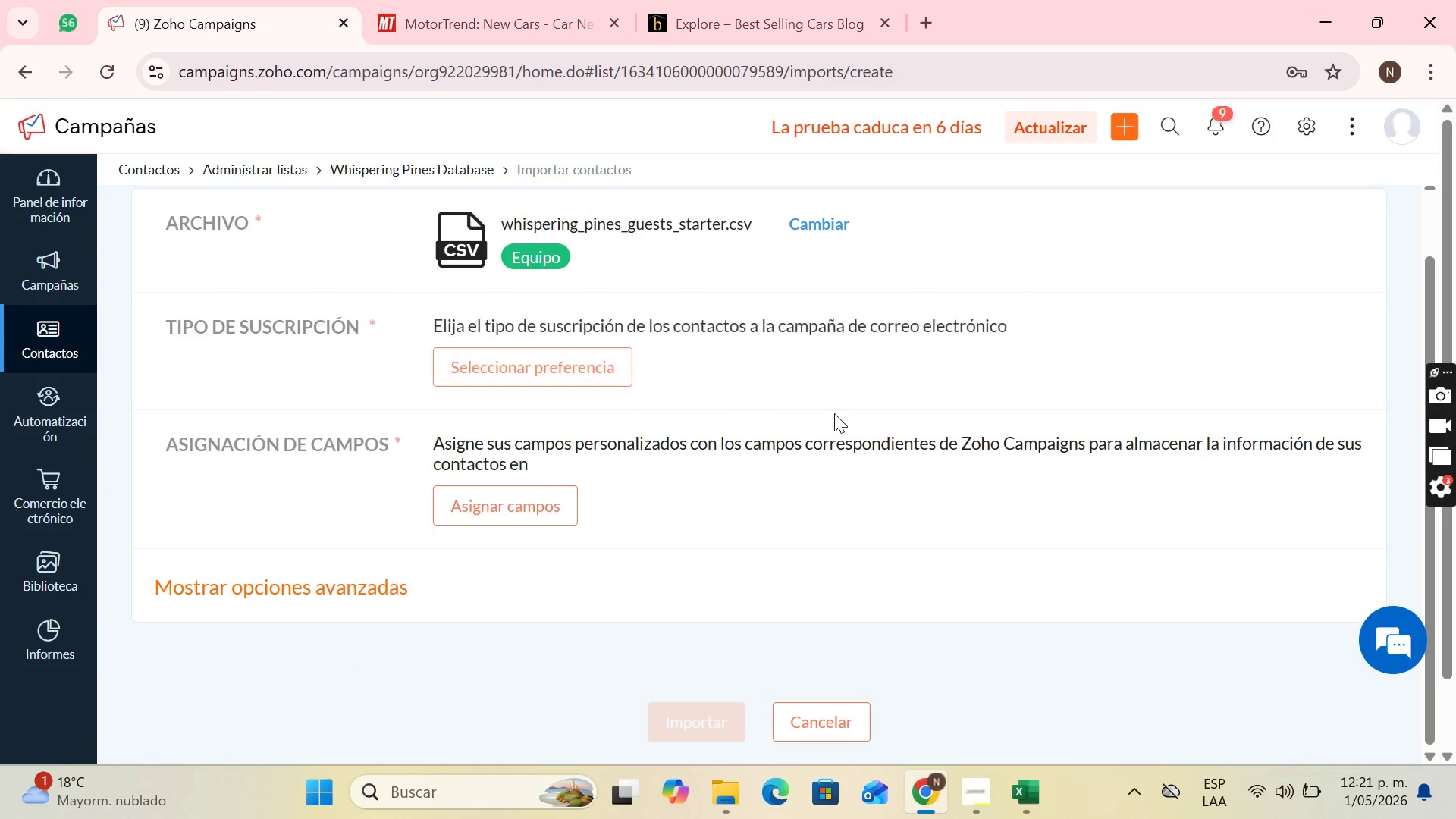 
scroll: coordinate [966, 290], scroll_direction: up, amount: 4.0
 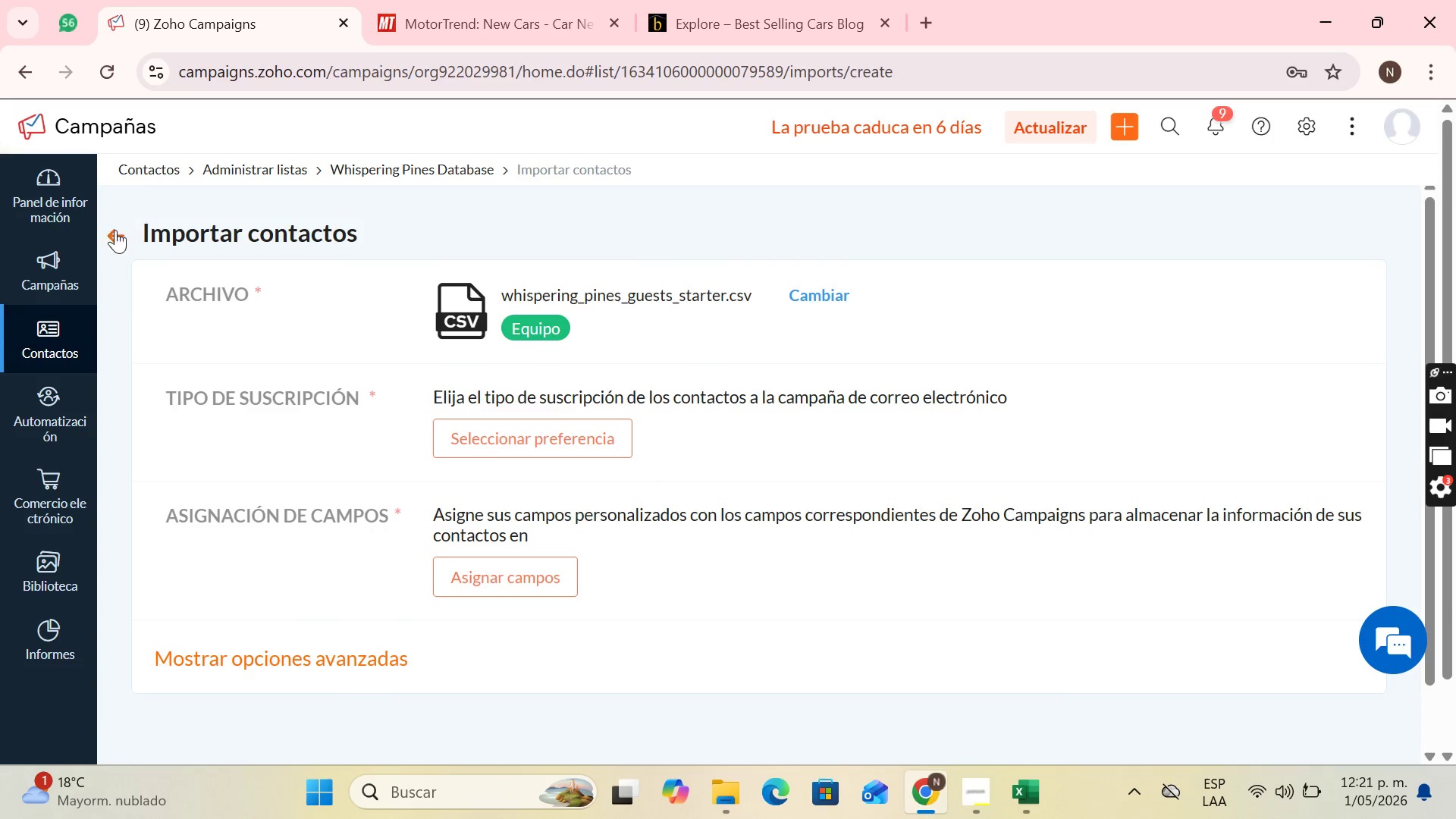 
left_click([113, 238])
 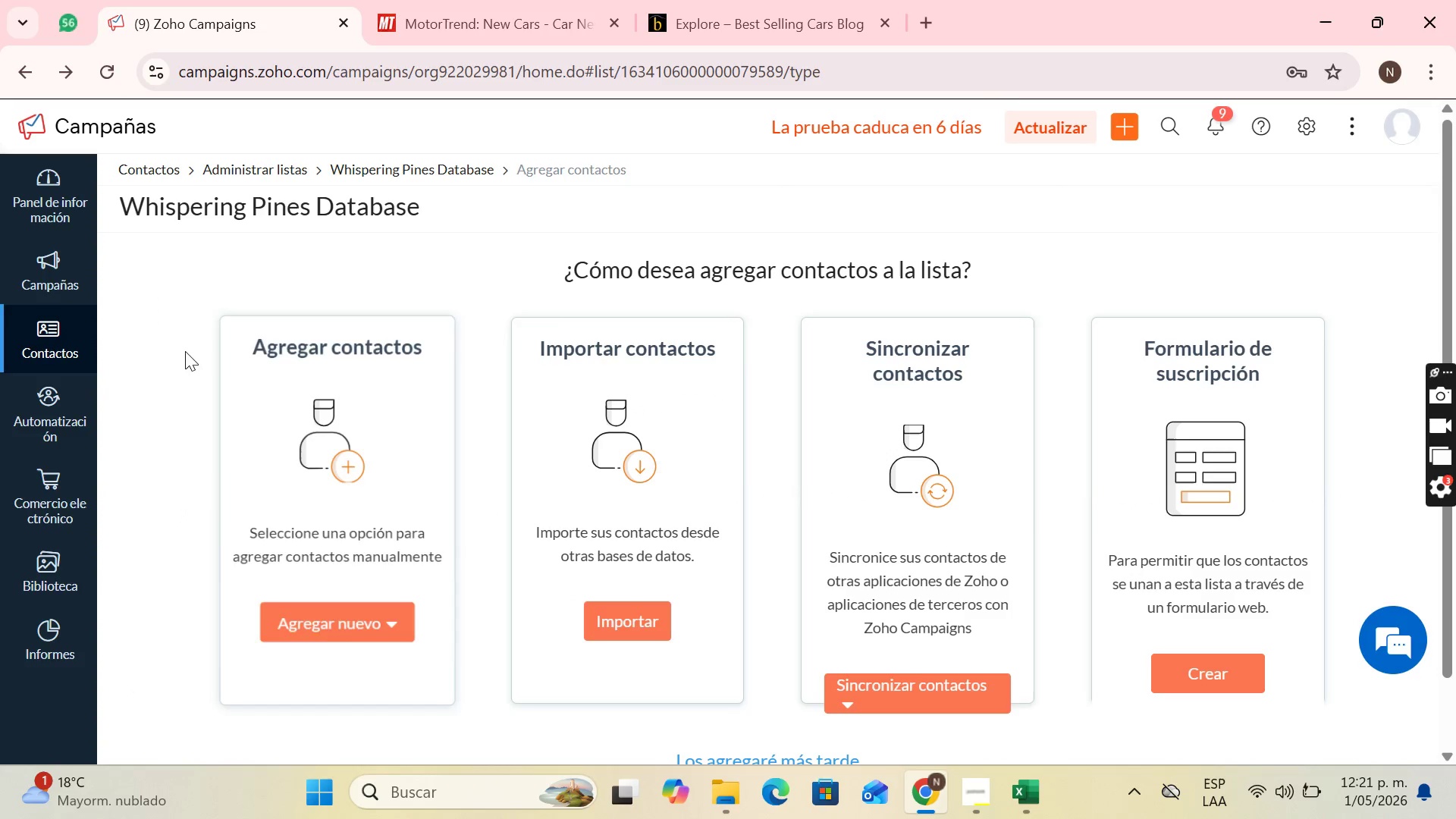 
left_click([78, 325])
 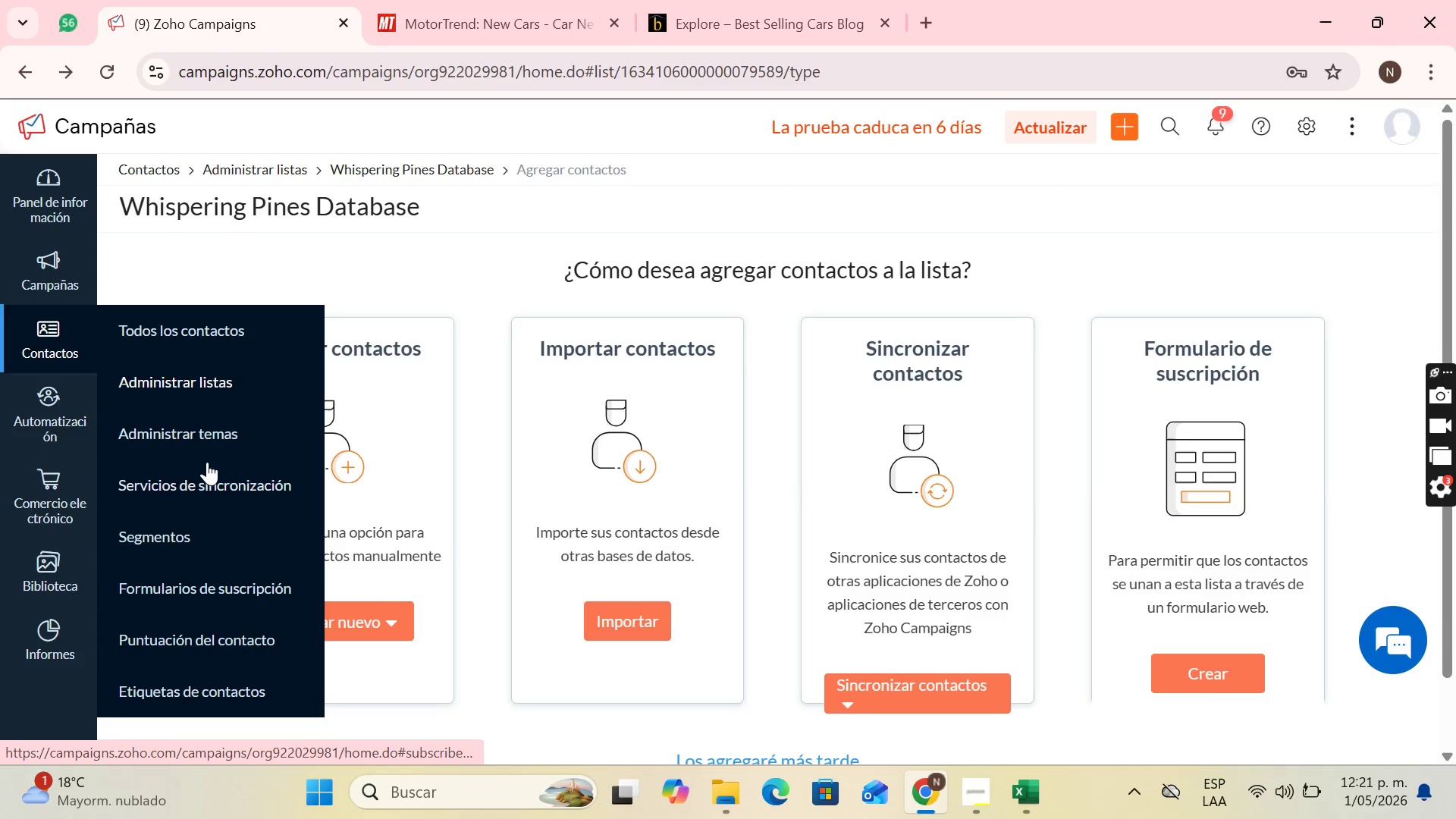 
left_click([209, 447])
 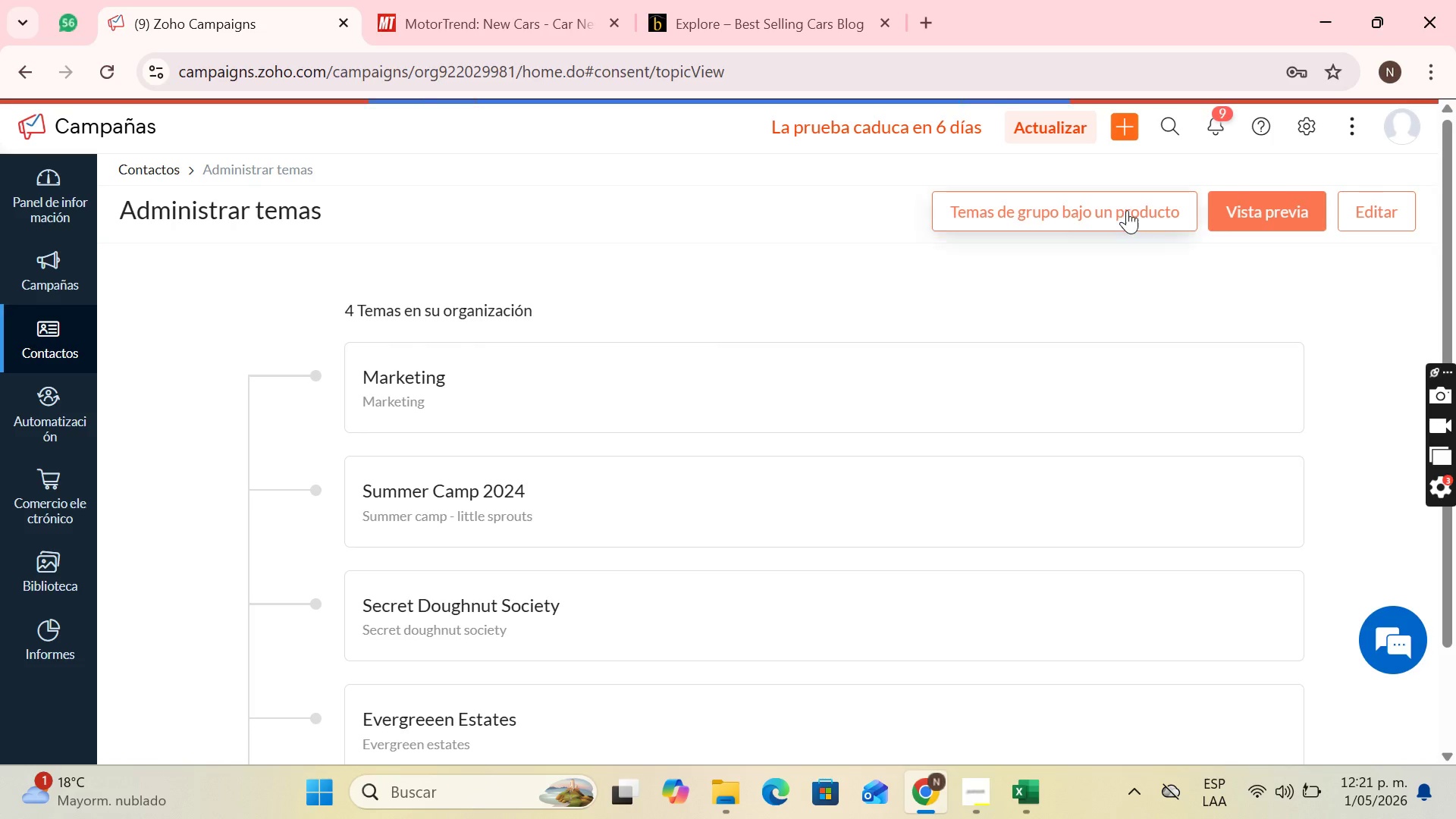 
scroll: coordinate [508, 457], scroll_direction: down, amount: 5.0
 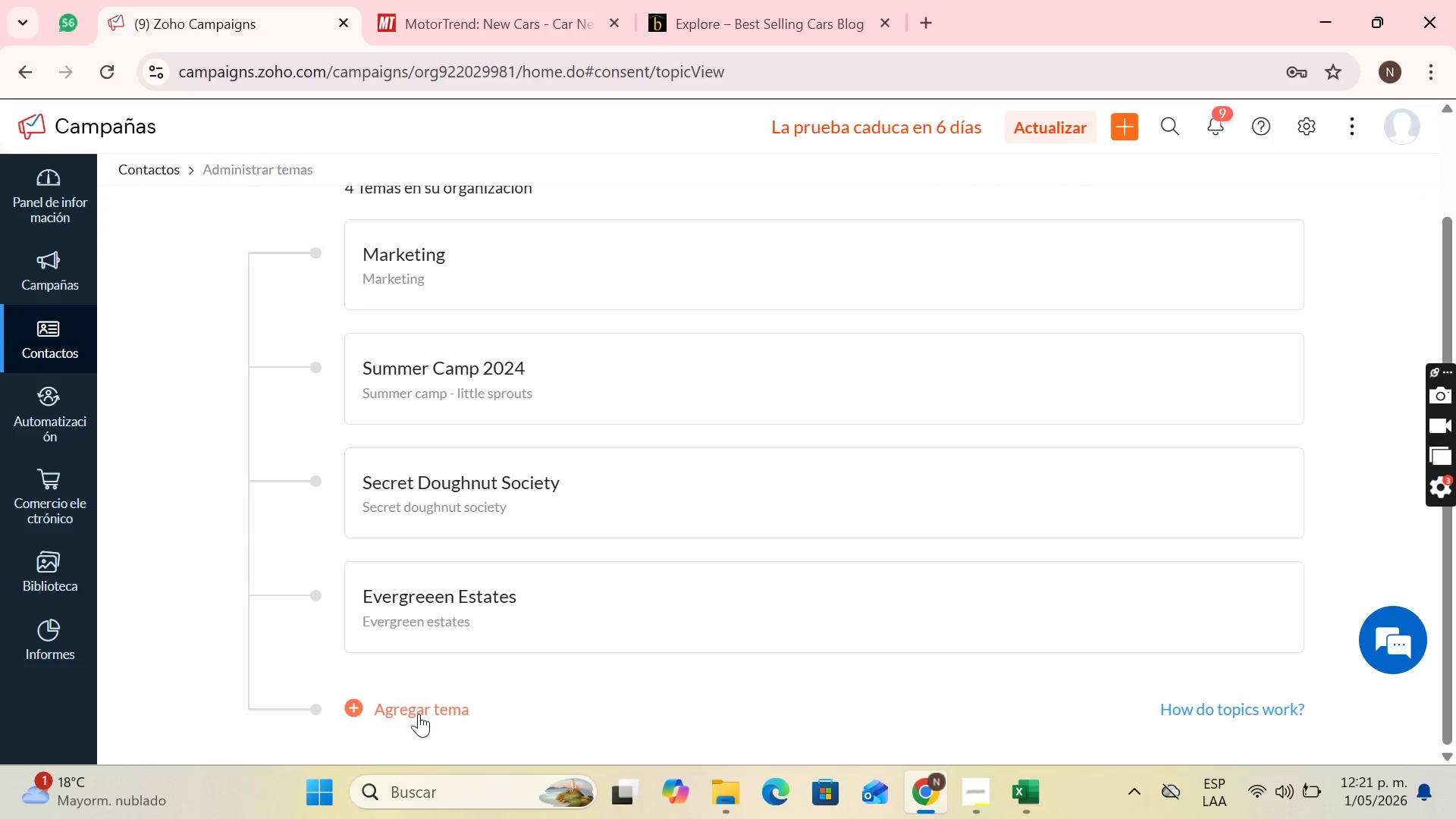 
double_click([419, 714])
 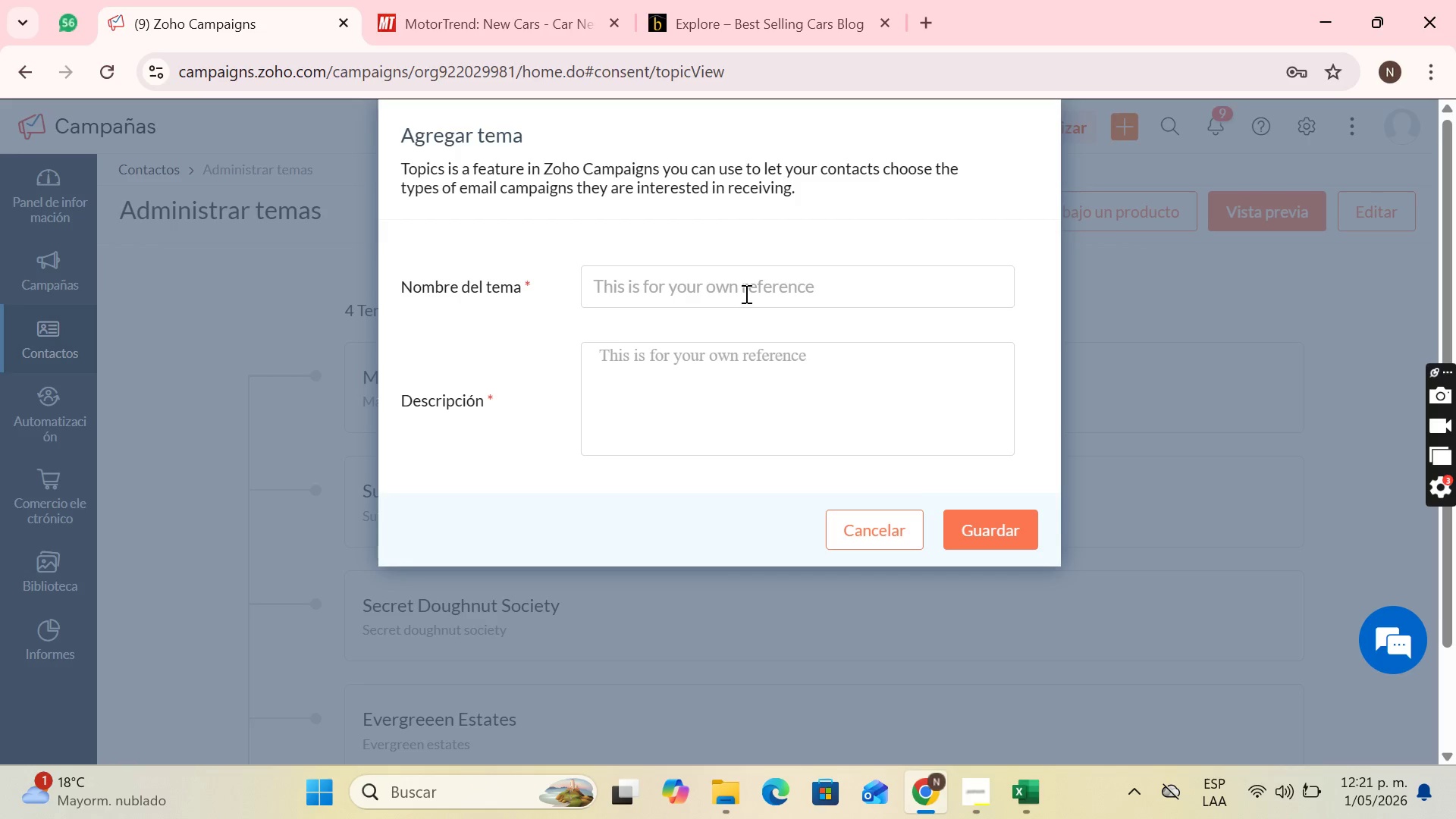 
left_click([745, 293])
 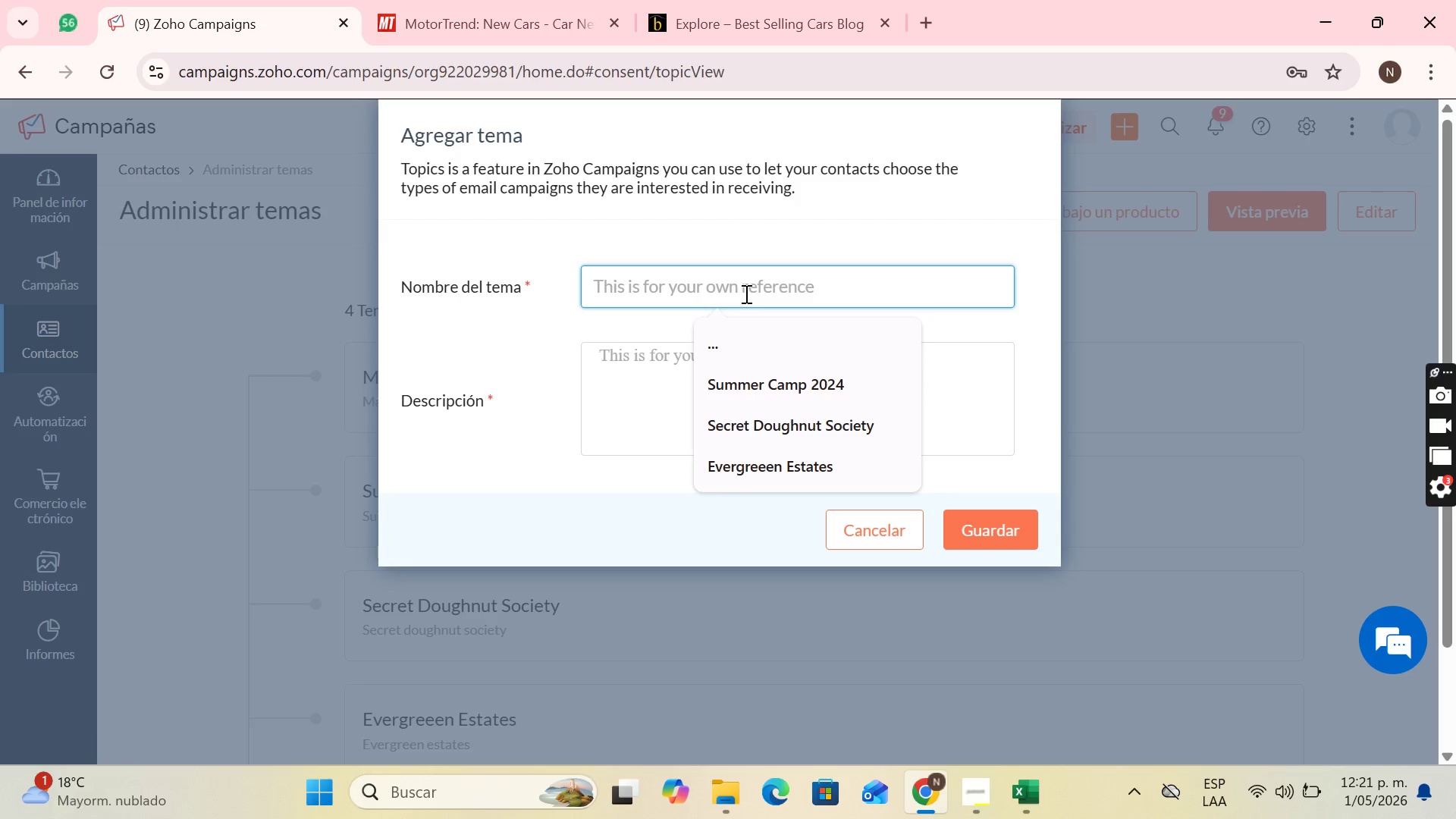 
key(CapsLock)
 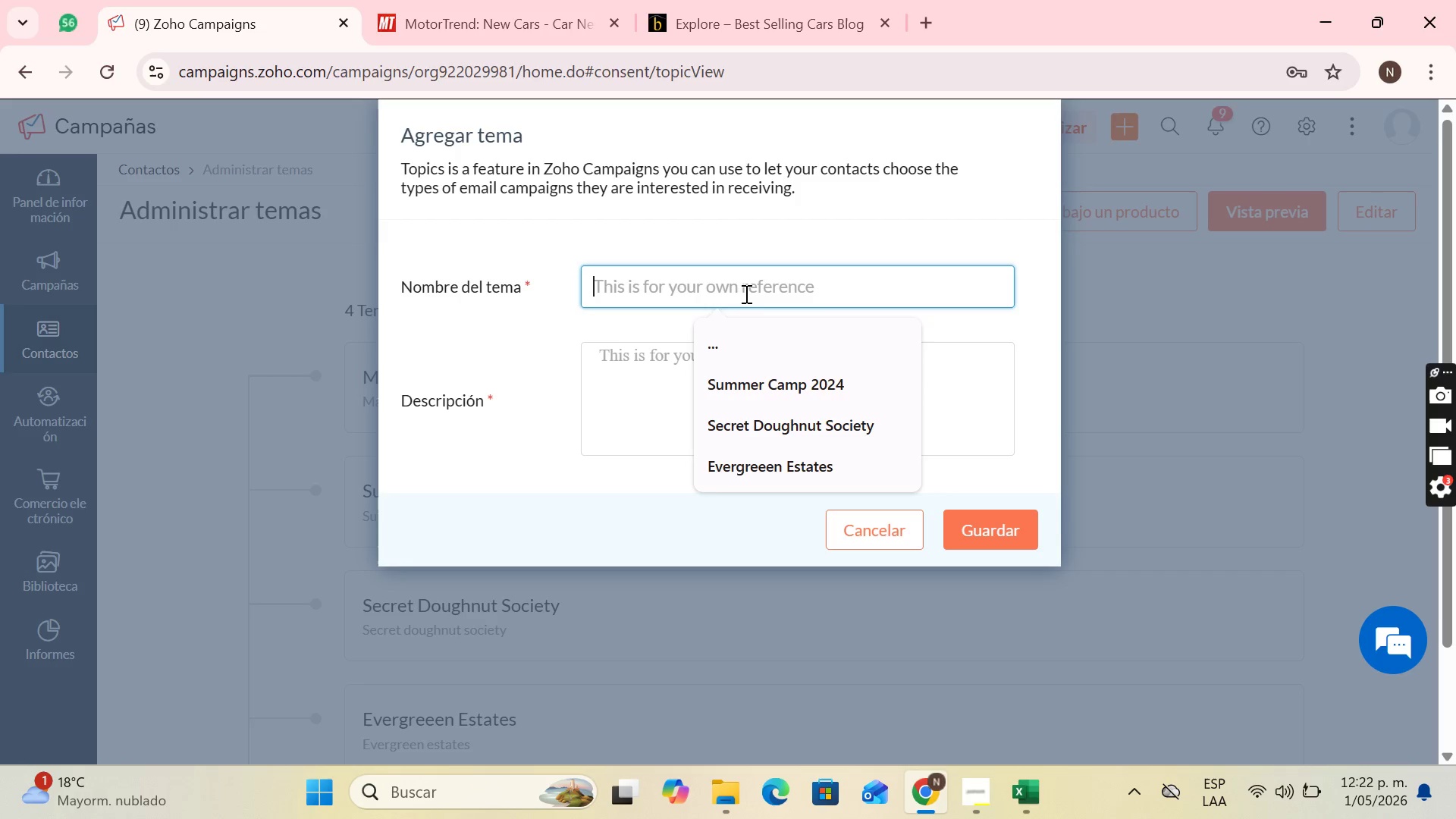 
type(Whispering Pines )
 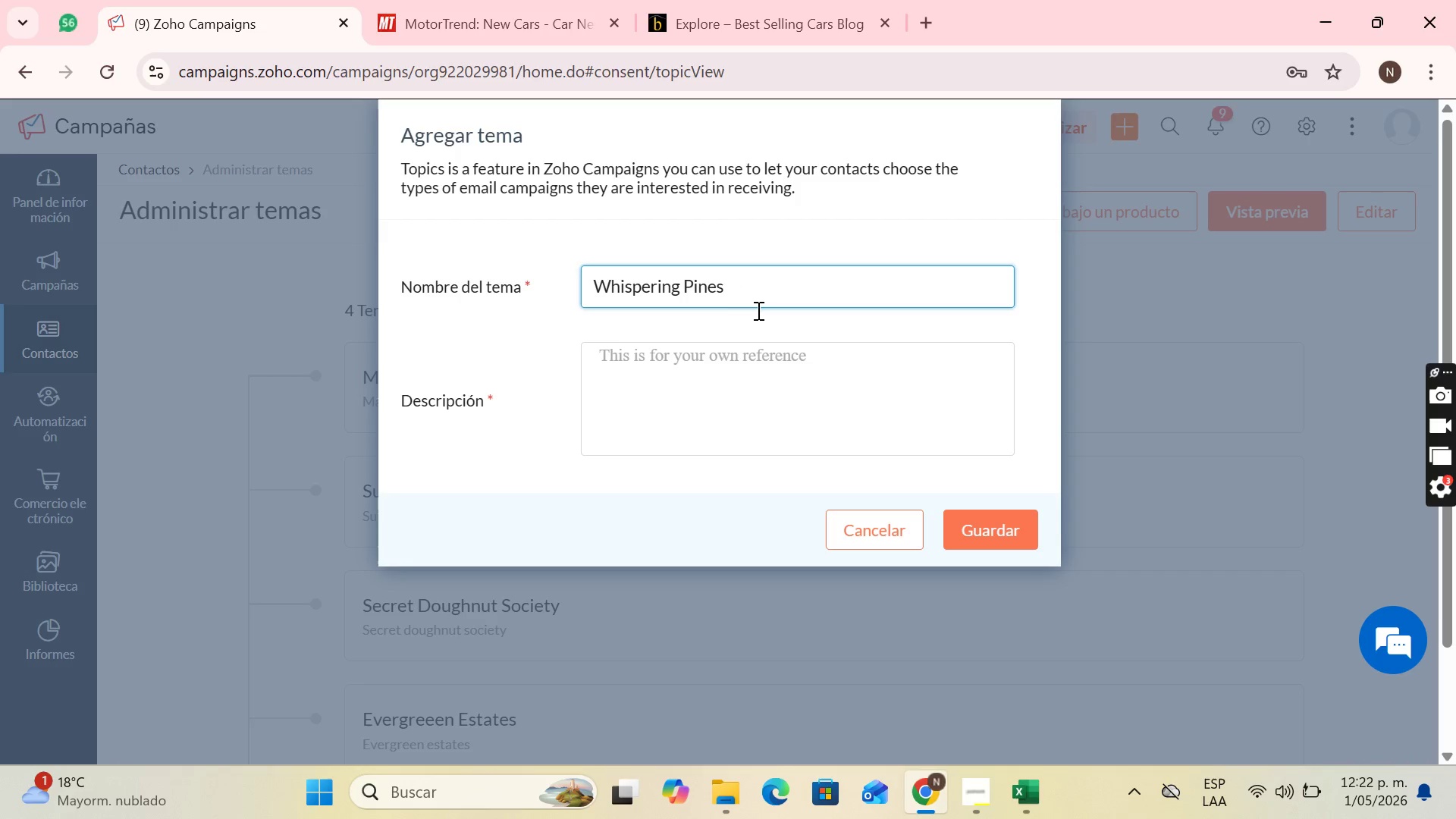 
left_click([748, 349])
 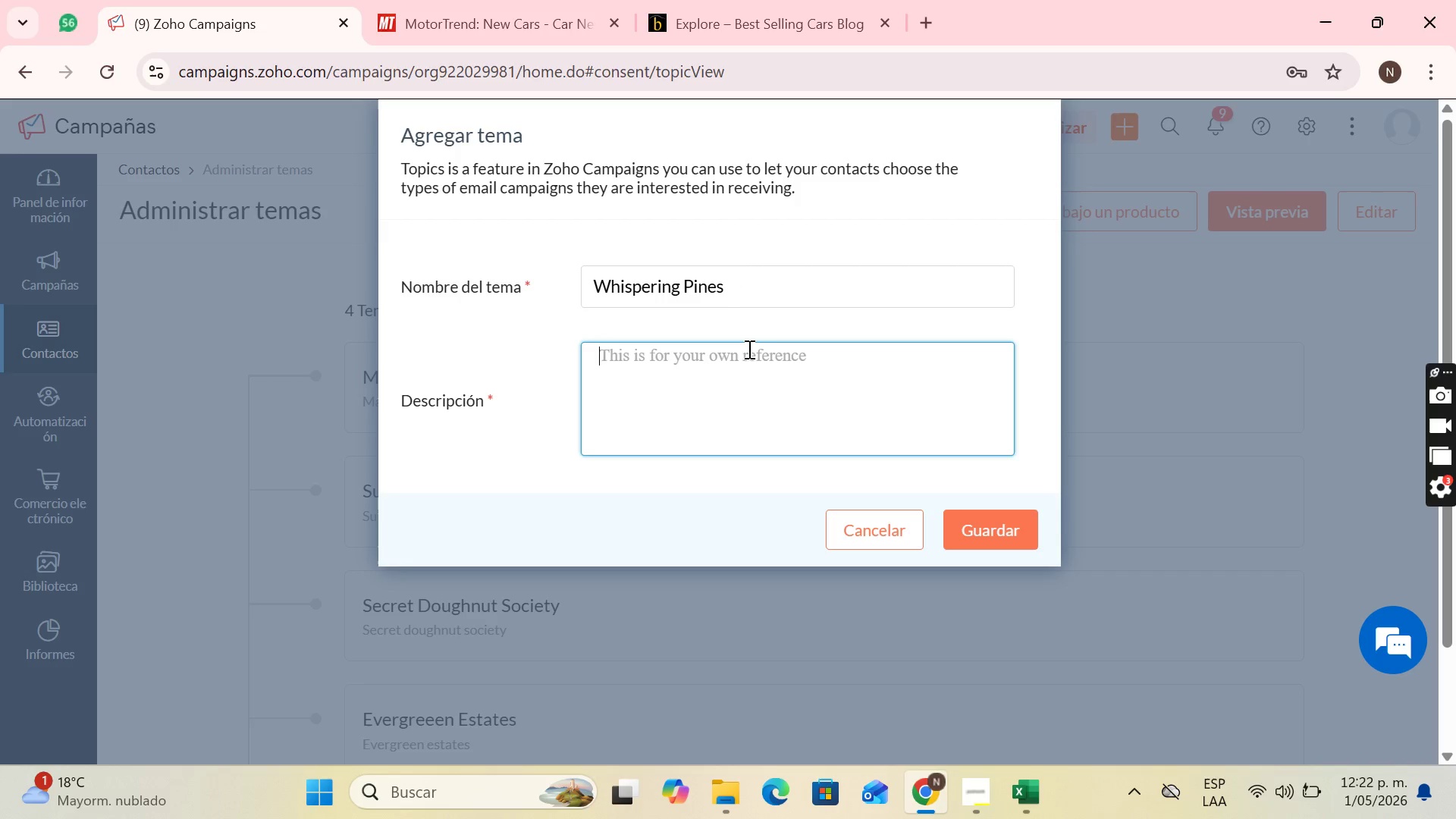 
type(Glamping Ree)
key(Backspace)
type(-ega)
key(Backspace)
key(Backspace)
key(Backspace)
type(Eg)
key(Backspace)
type(ngagement)
 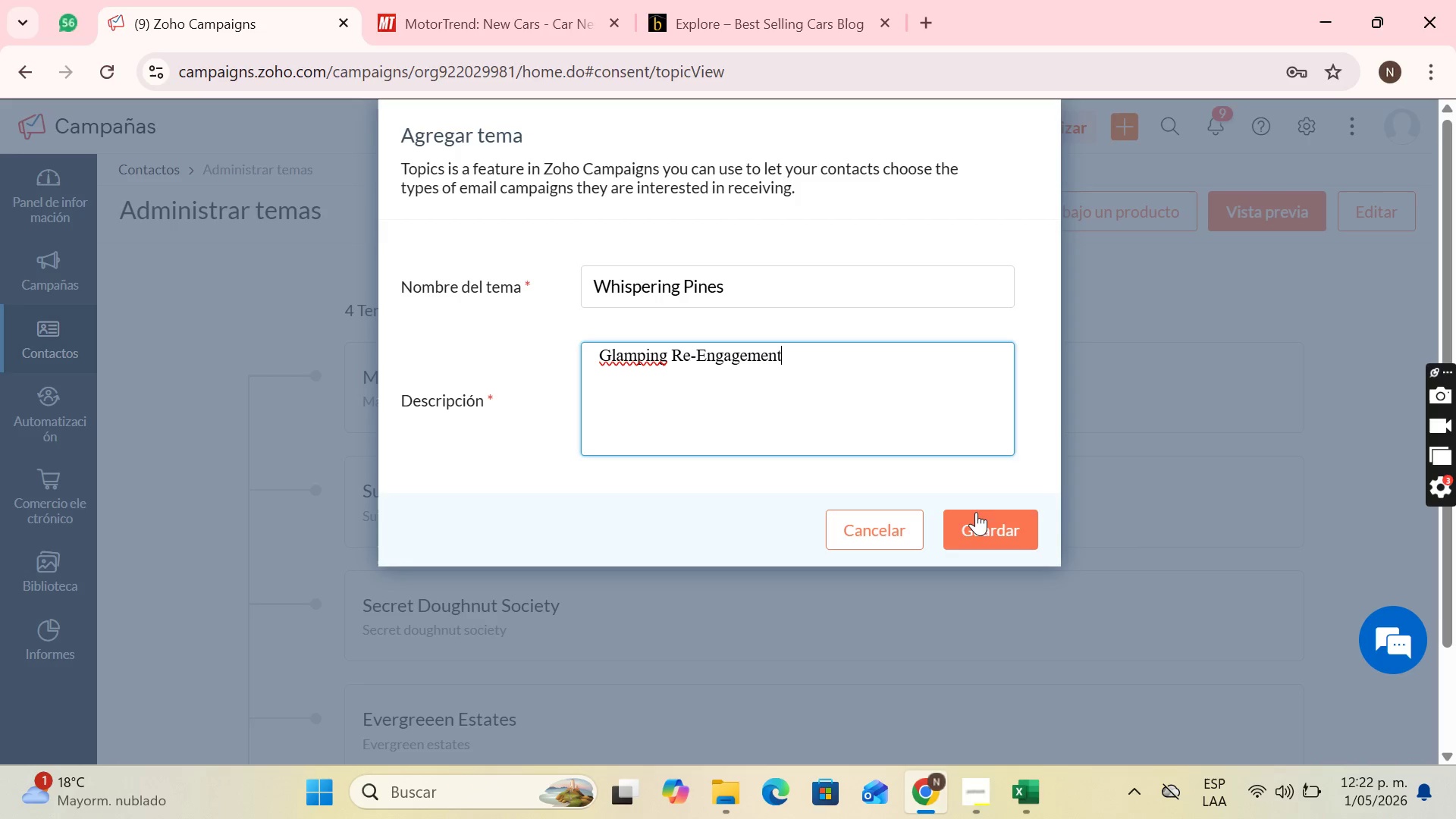 
left_click([976, 518])
 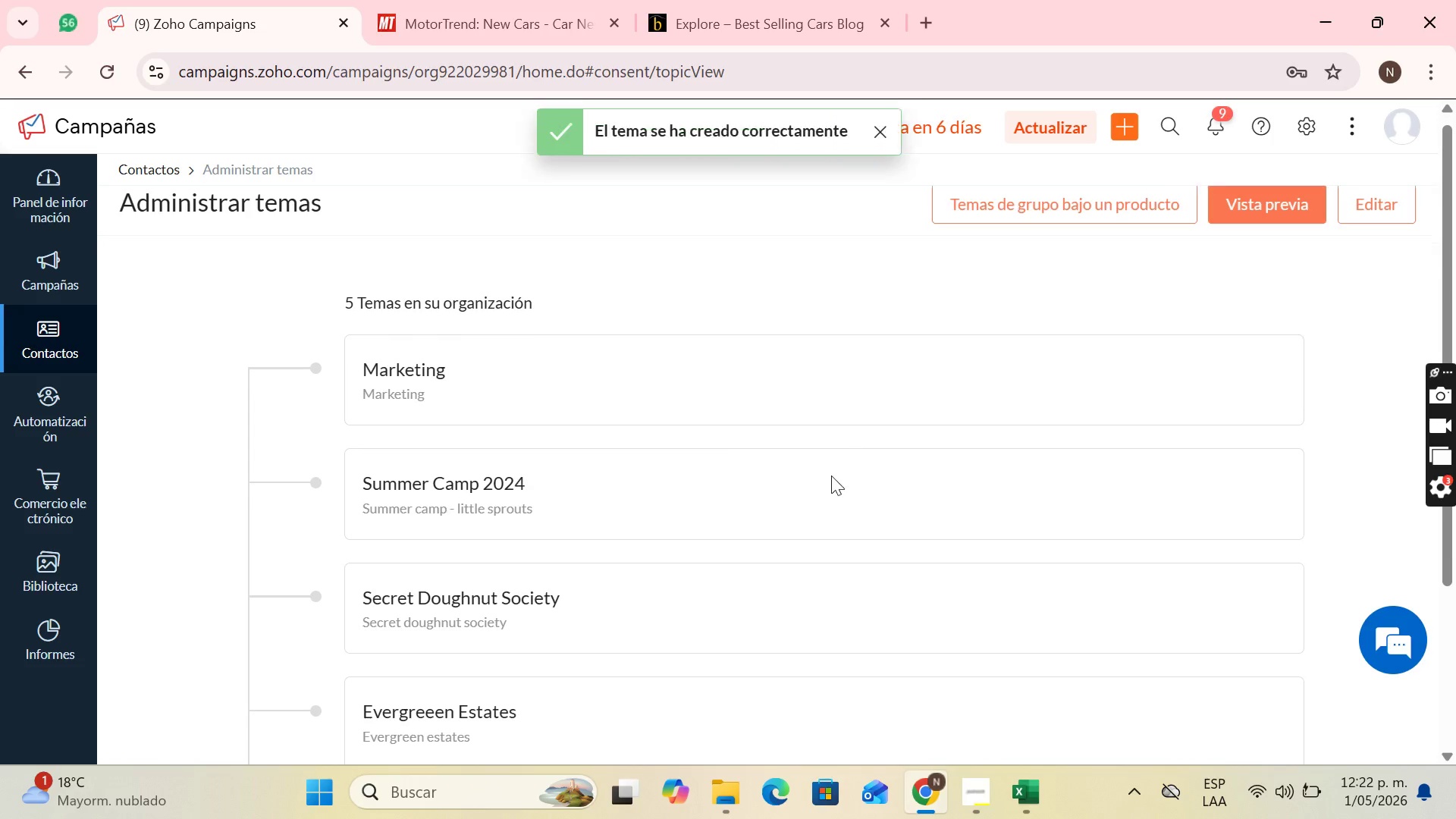 
scroll: coordinate [695, 425], scroll_direction: down, amount: 9.0
 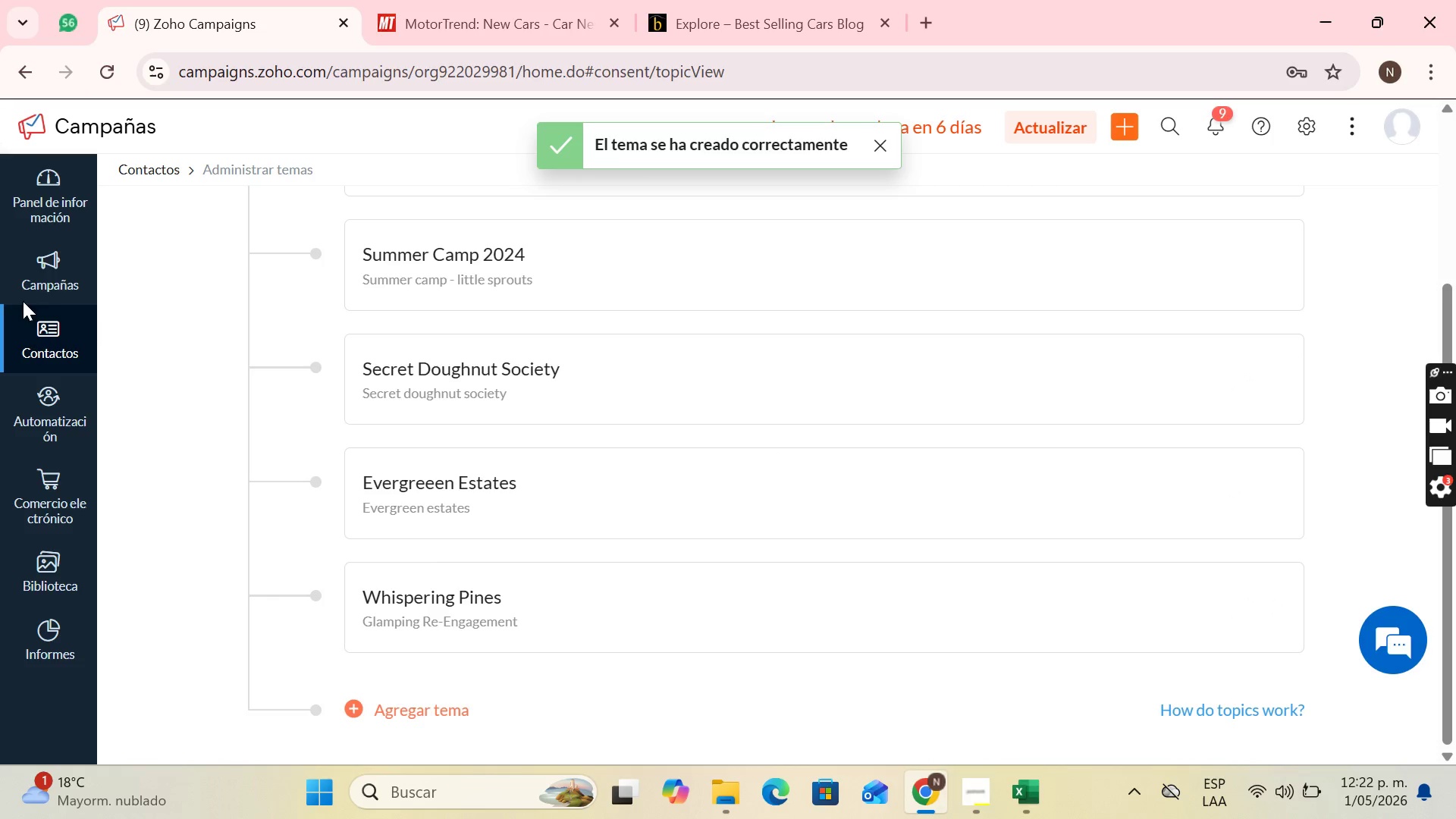 
left_click([63, 318])
 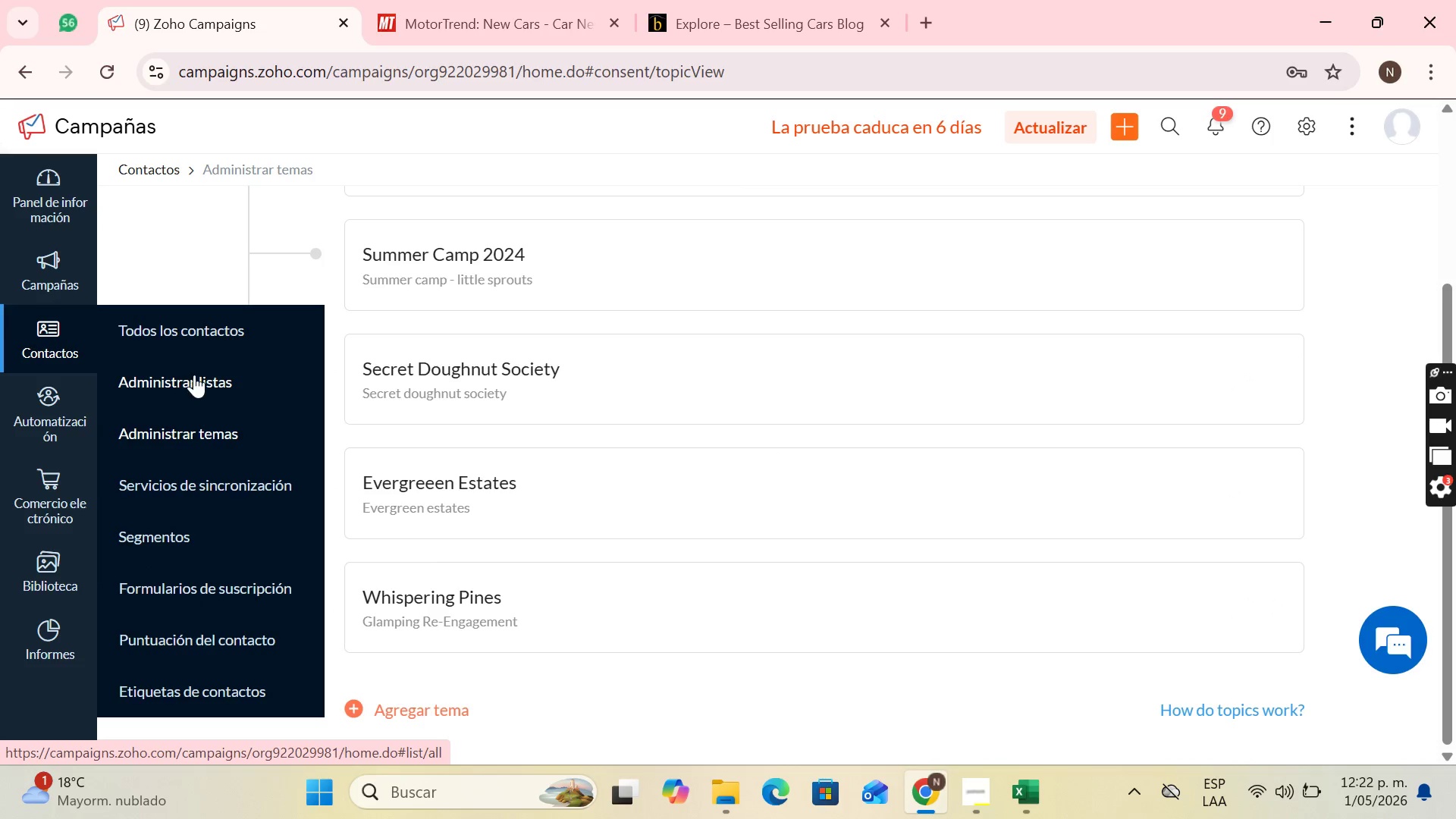 
left_click([195, 374])
 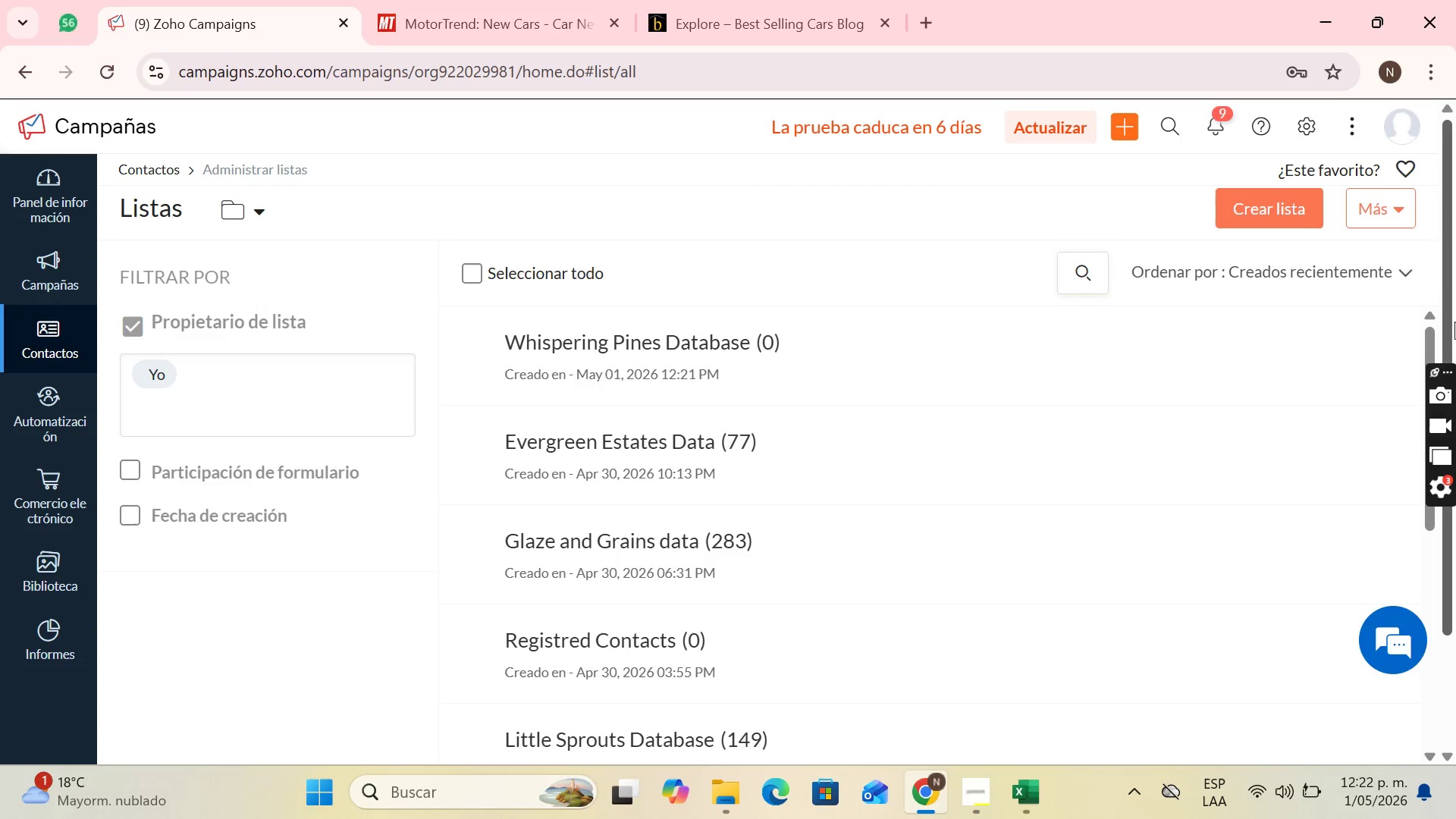 
left_click([1393, 353])
 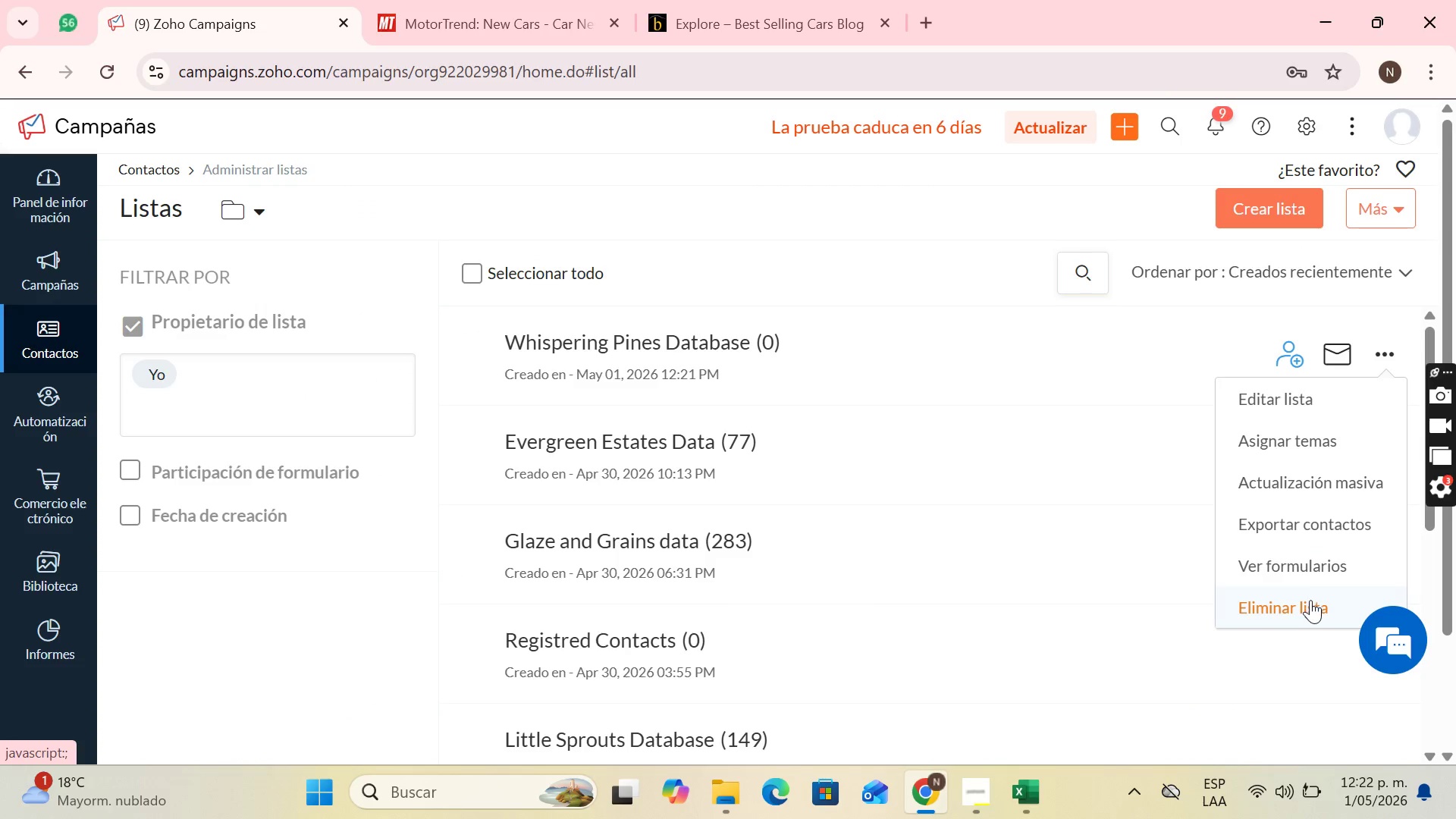 
left_click([1310, 600])
 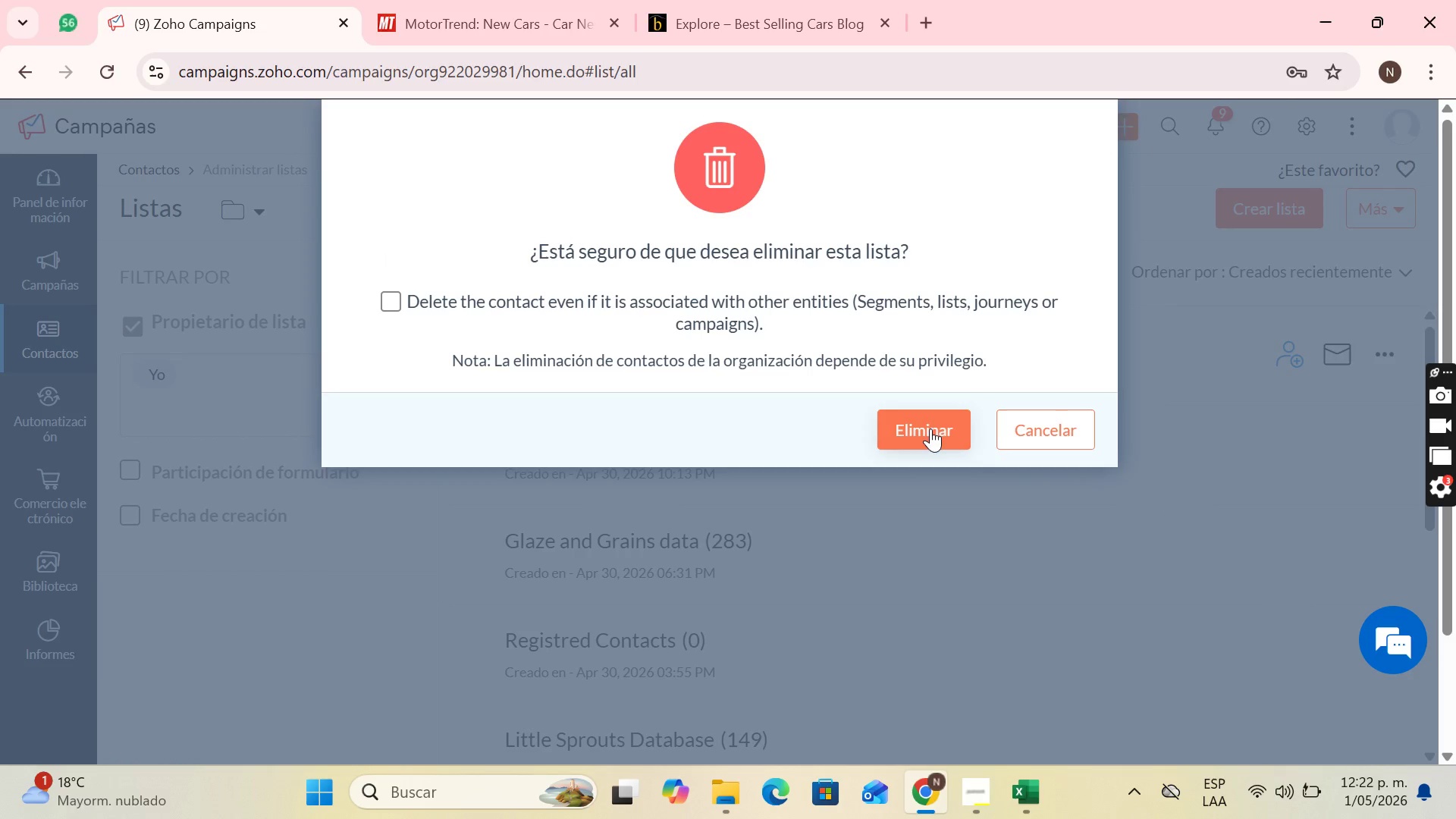 
left_click([930, 428])
 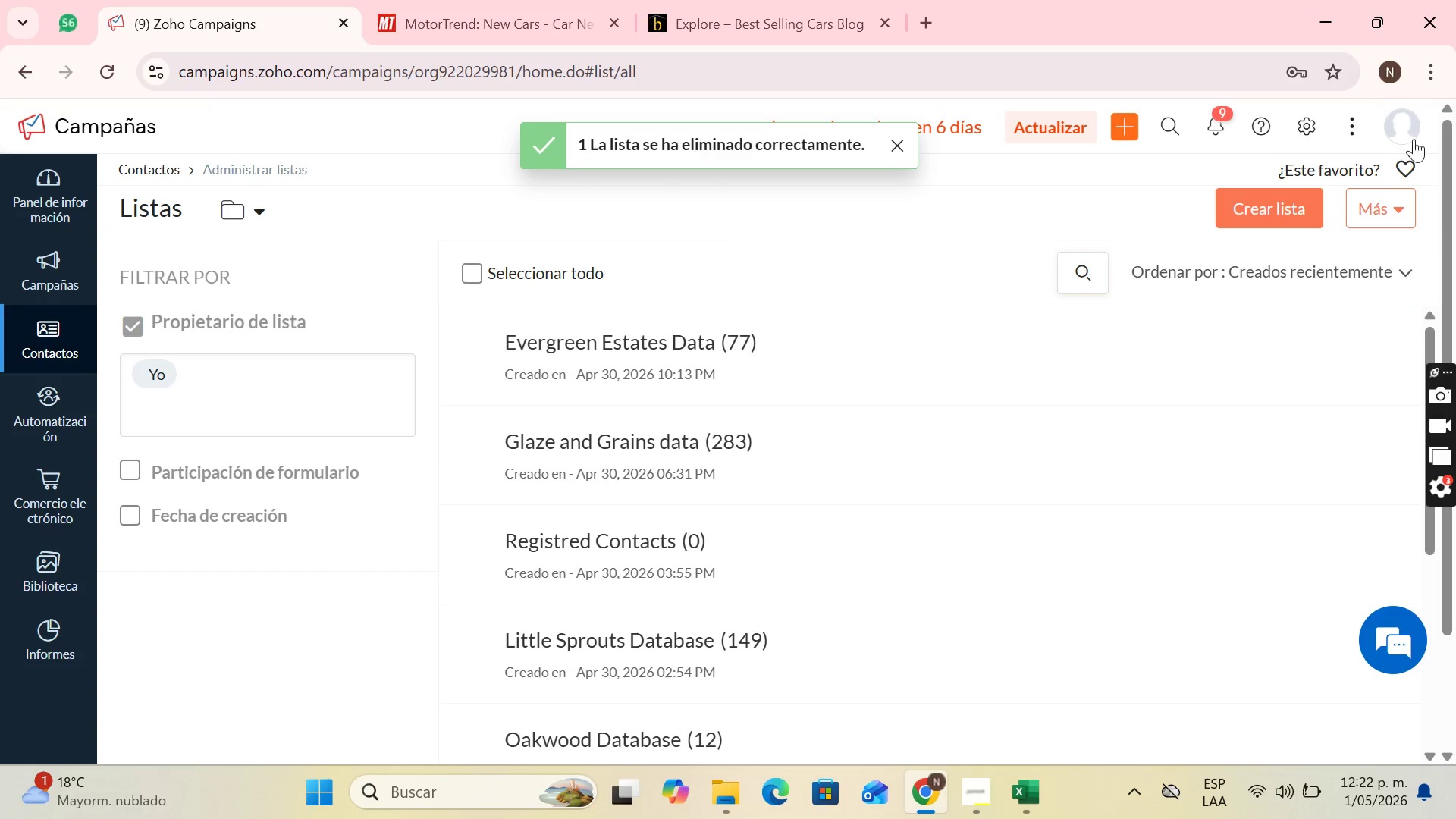 
left_click([1261, 214])
 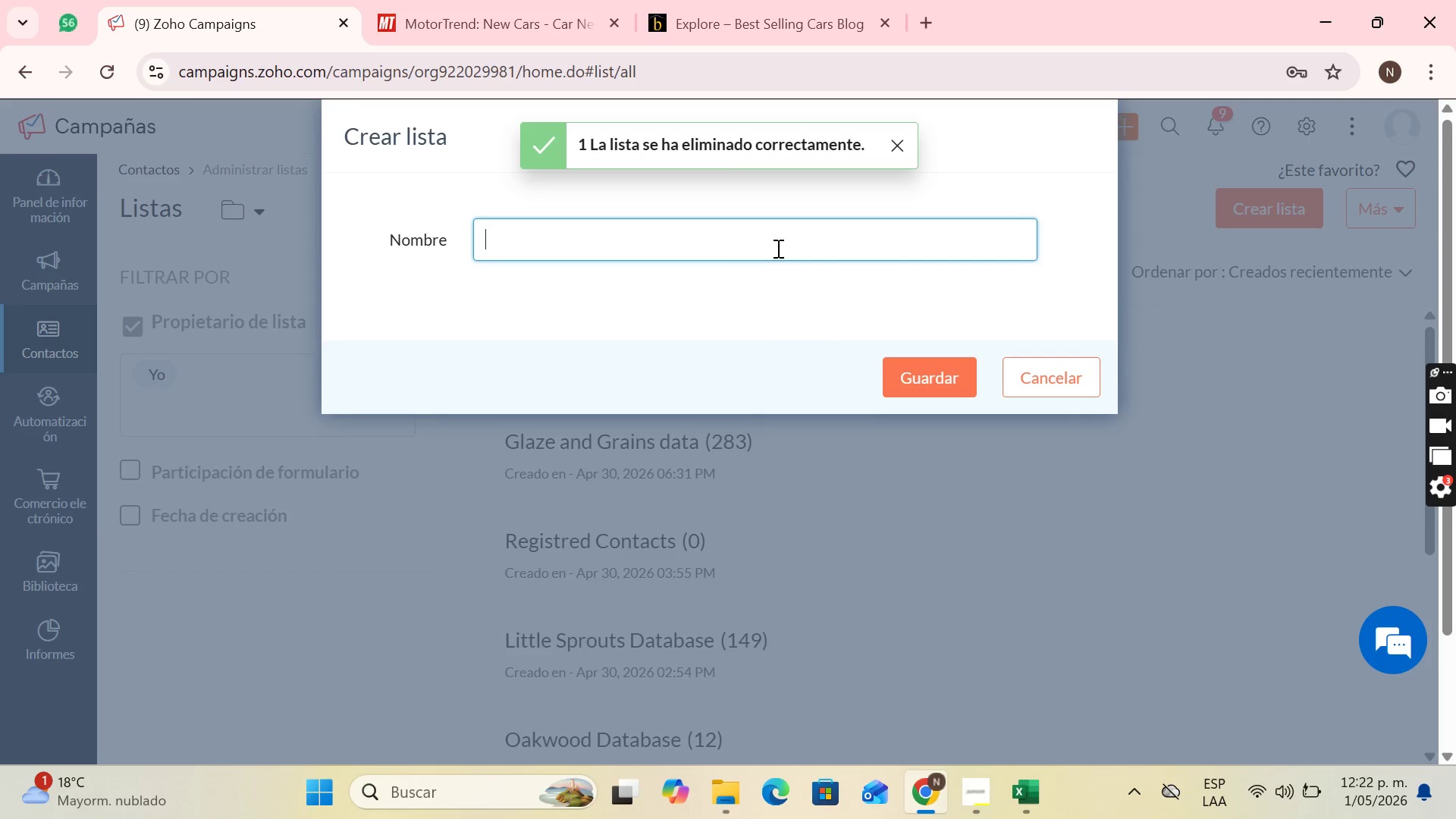 
left_click([777, 248])
 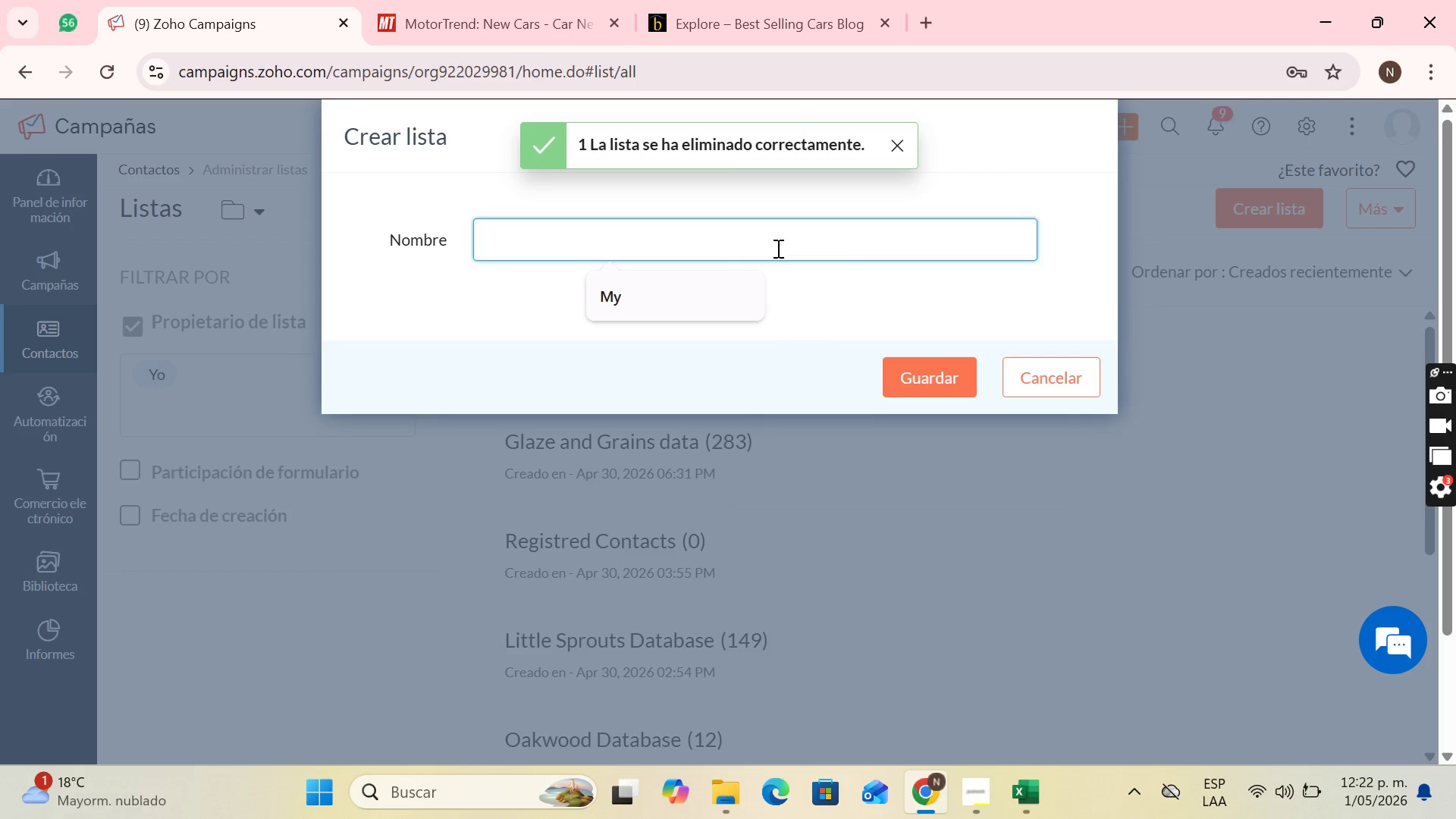 
type(Whispering Pines Database)
 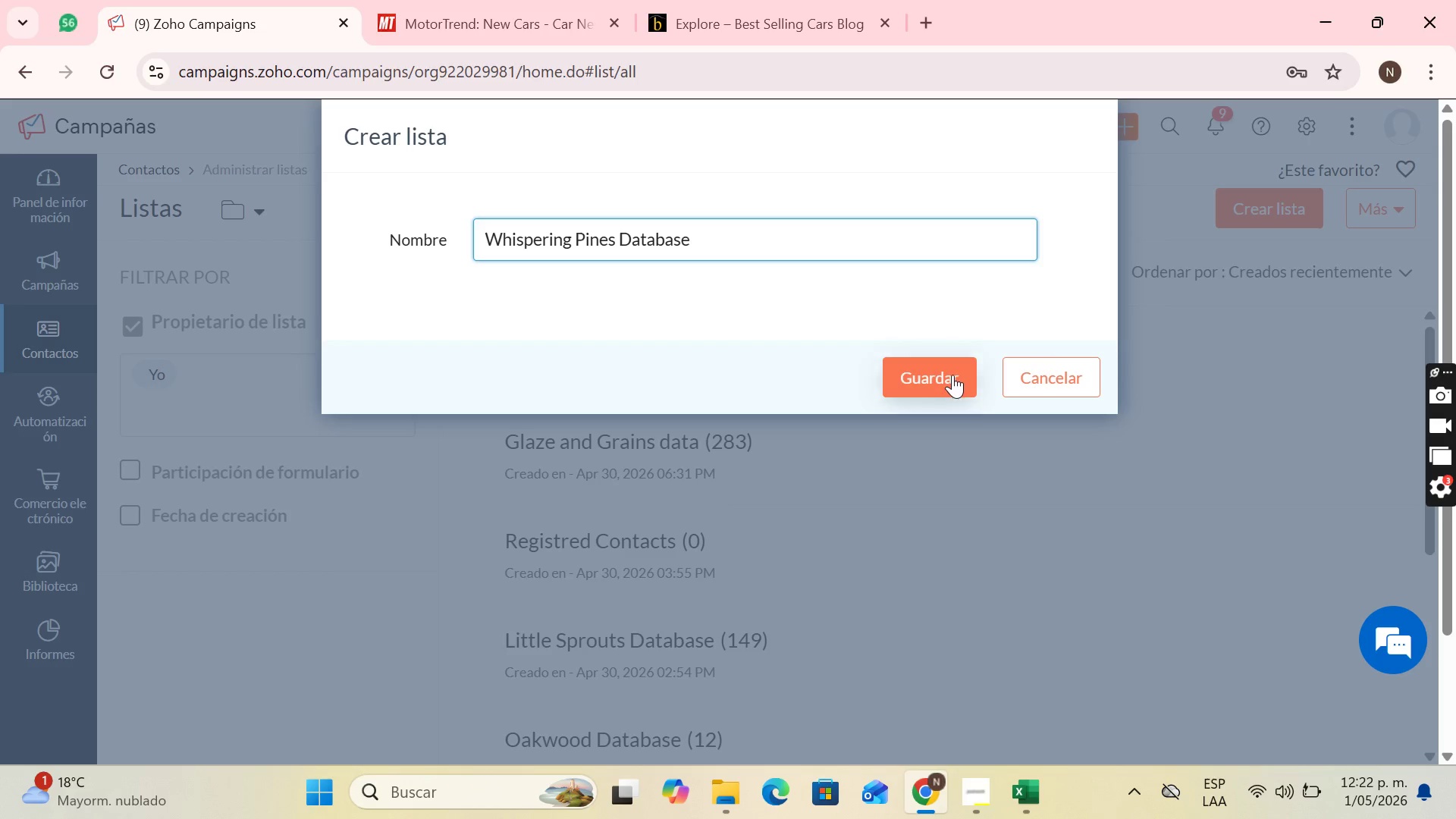 
left_click([952, 375])
 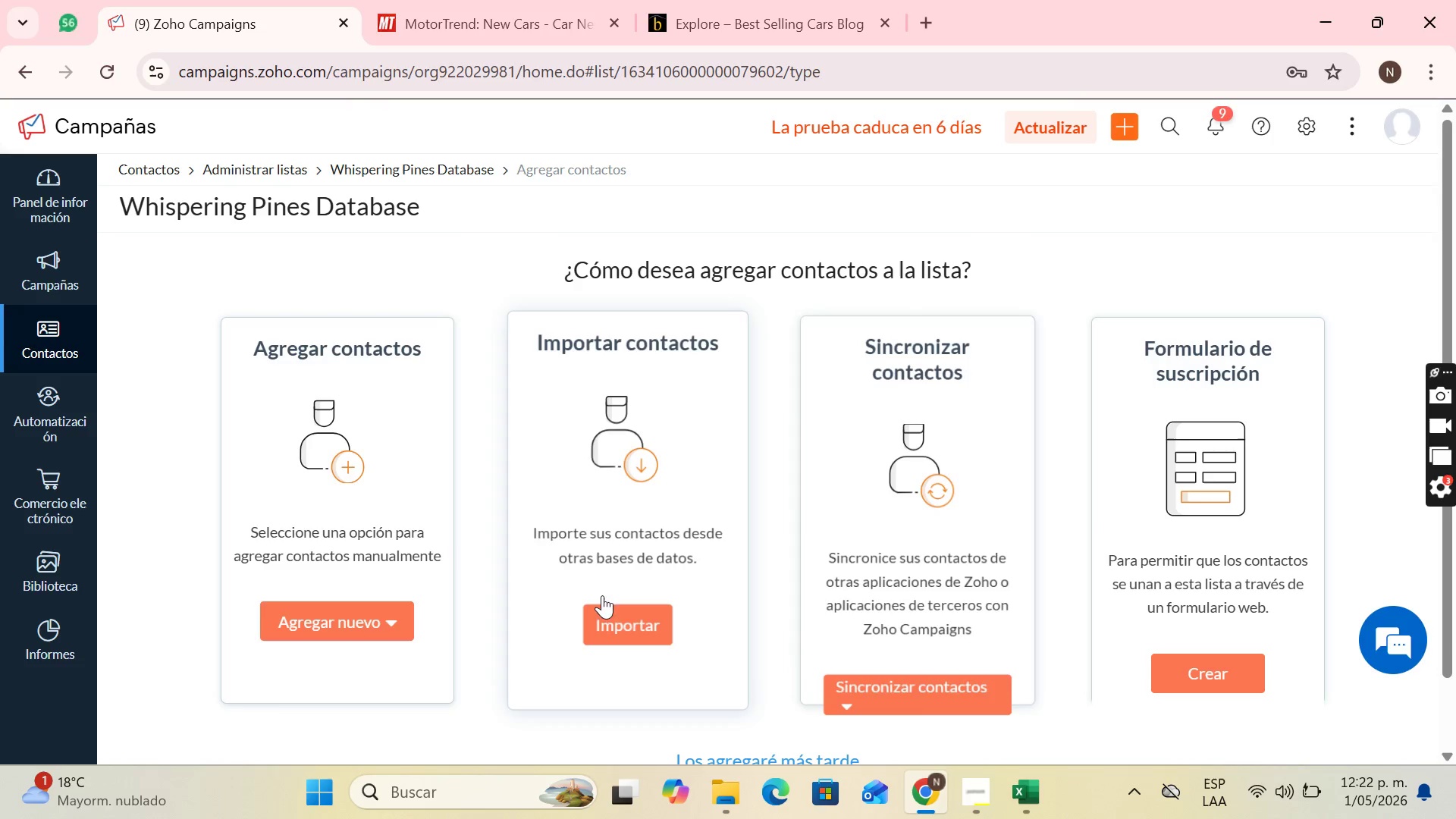 
left_click([605, 617])
 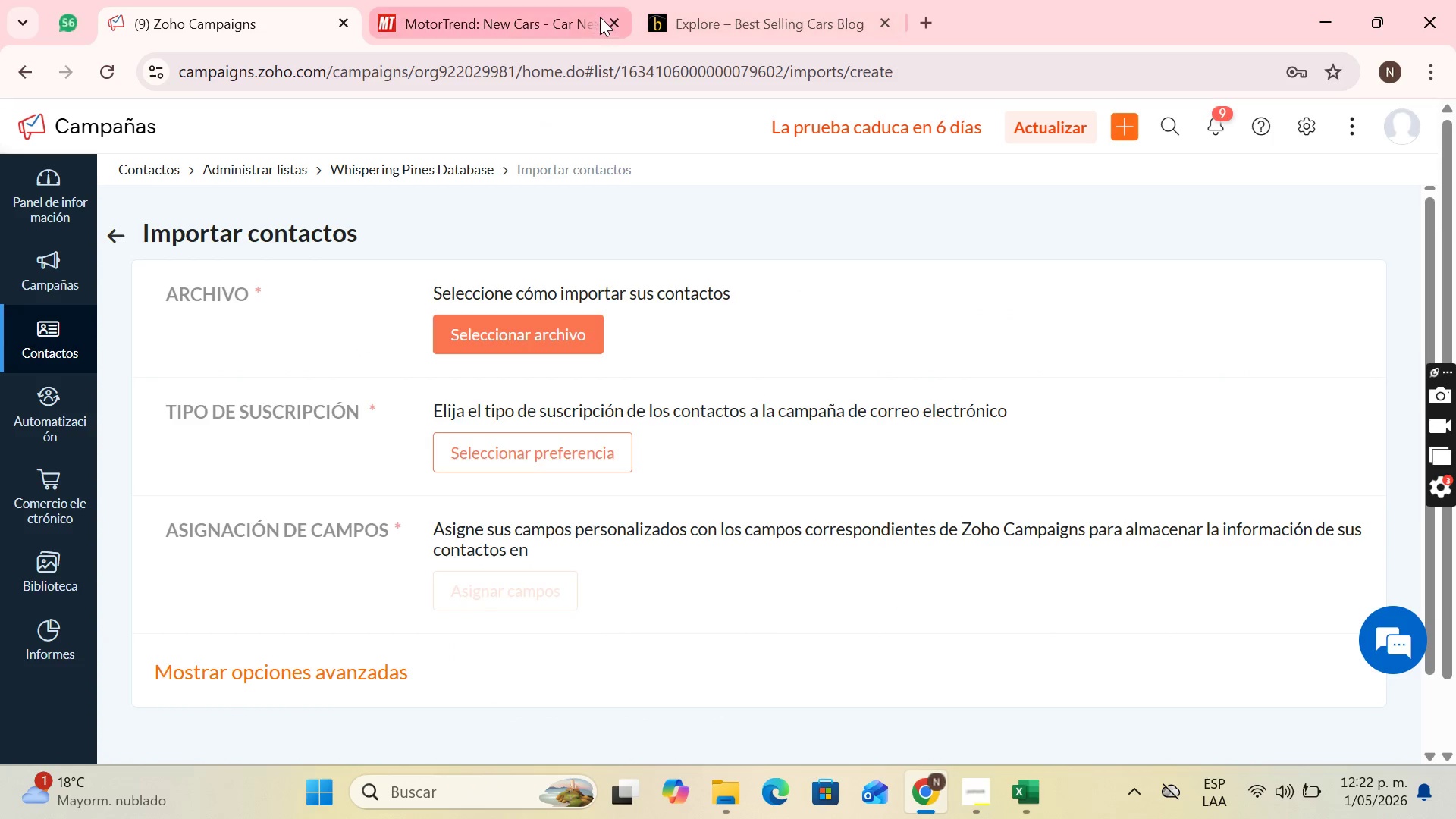 
double_click([610, 16])
 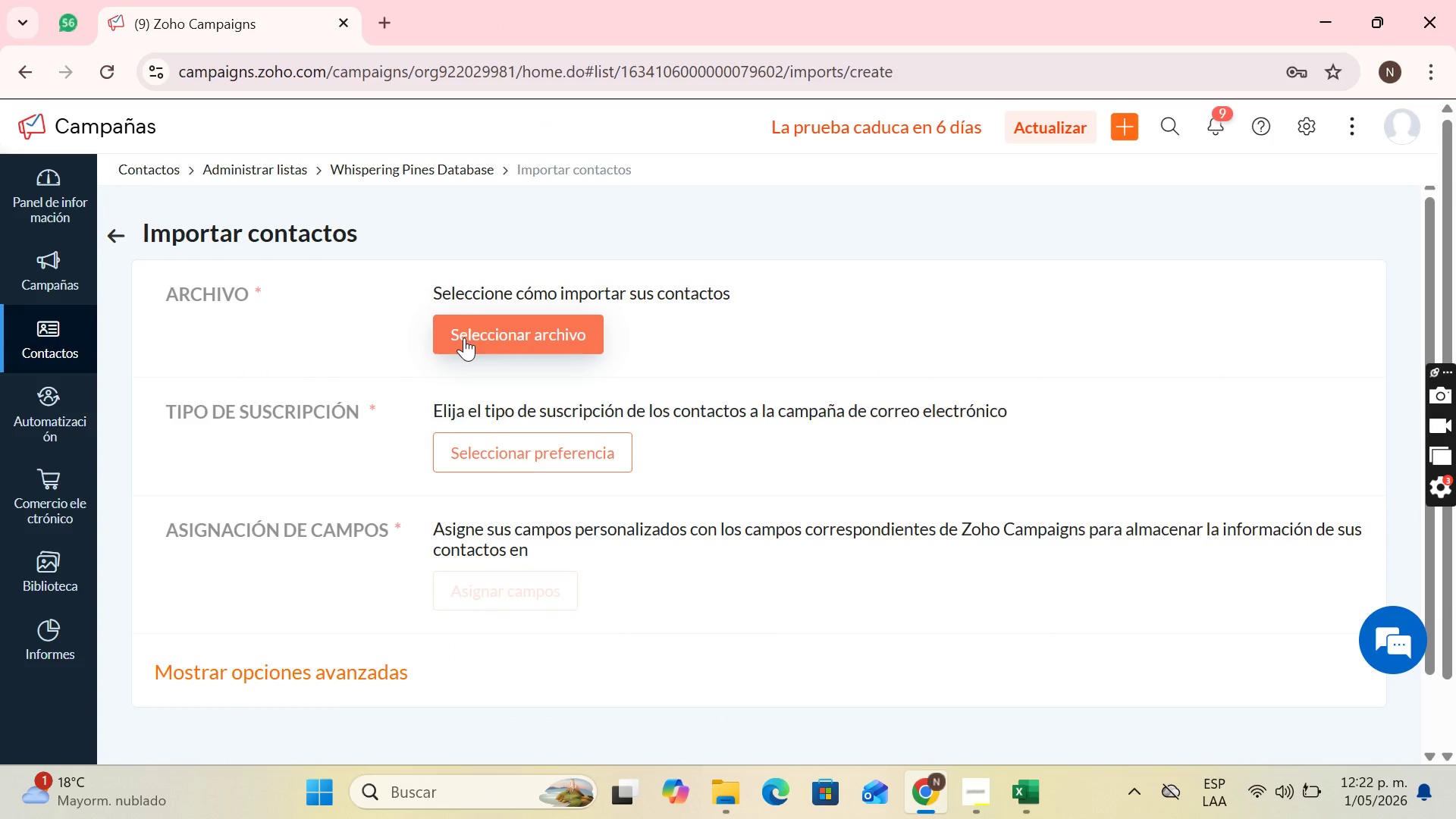 
left_click([464, 337])
 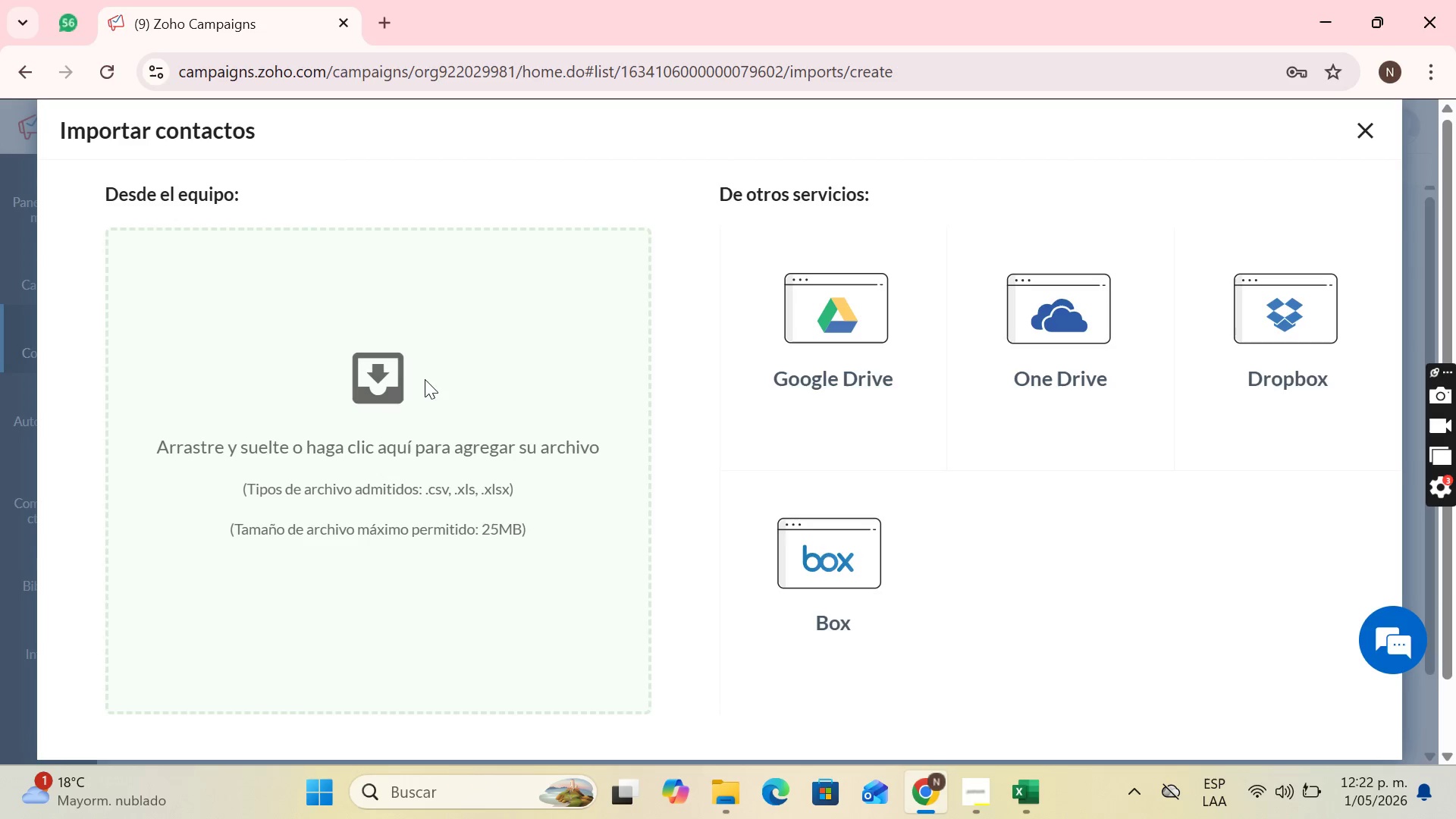 
left_click([419, 385])
 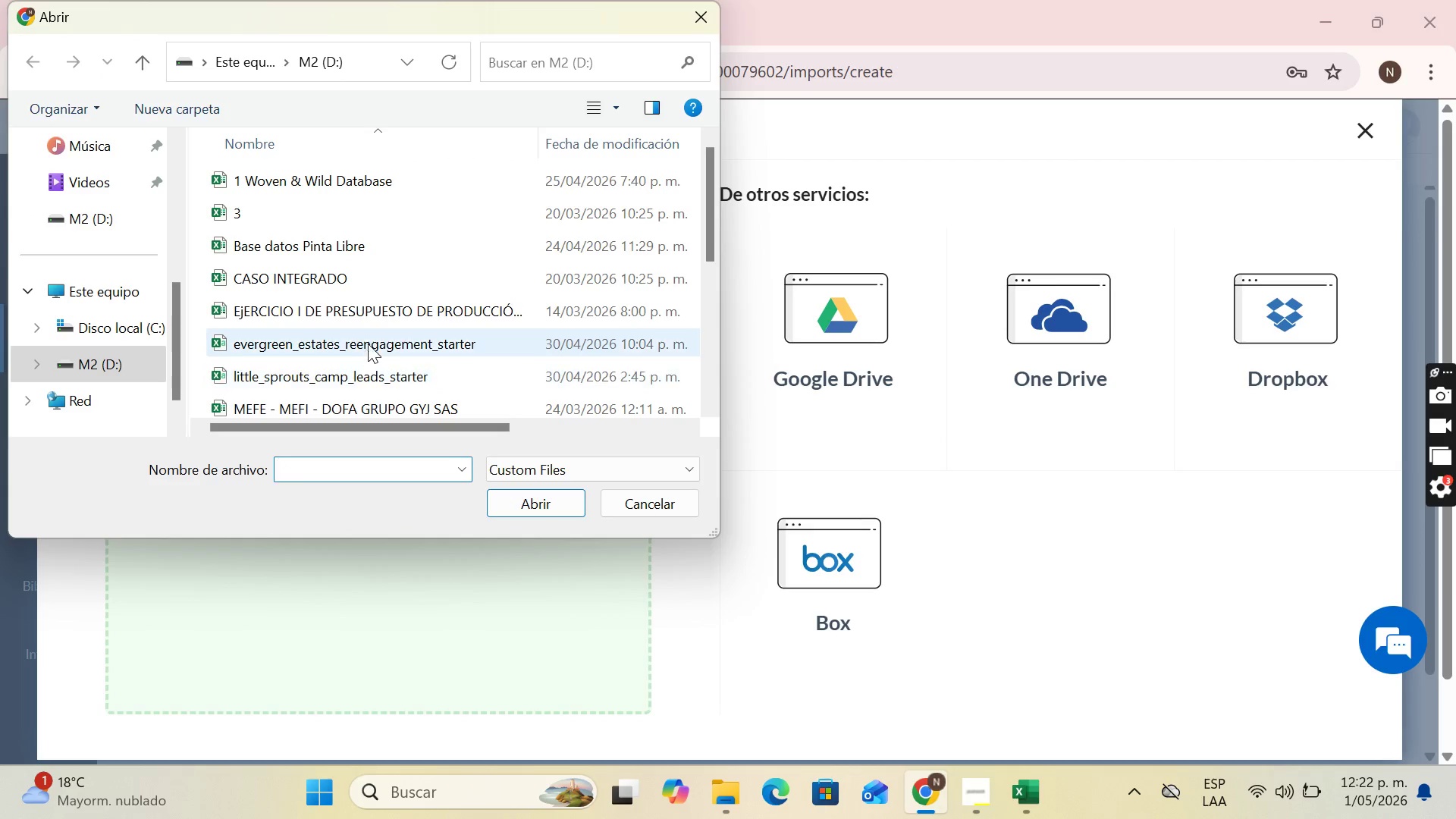 
scroll: coordinate [397, 275], scroll_direction: down, amount: 5.0
 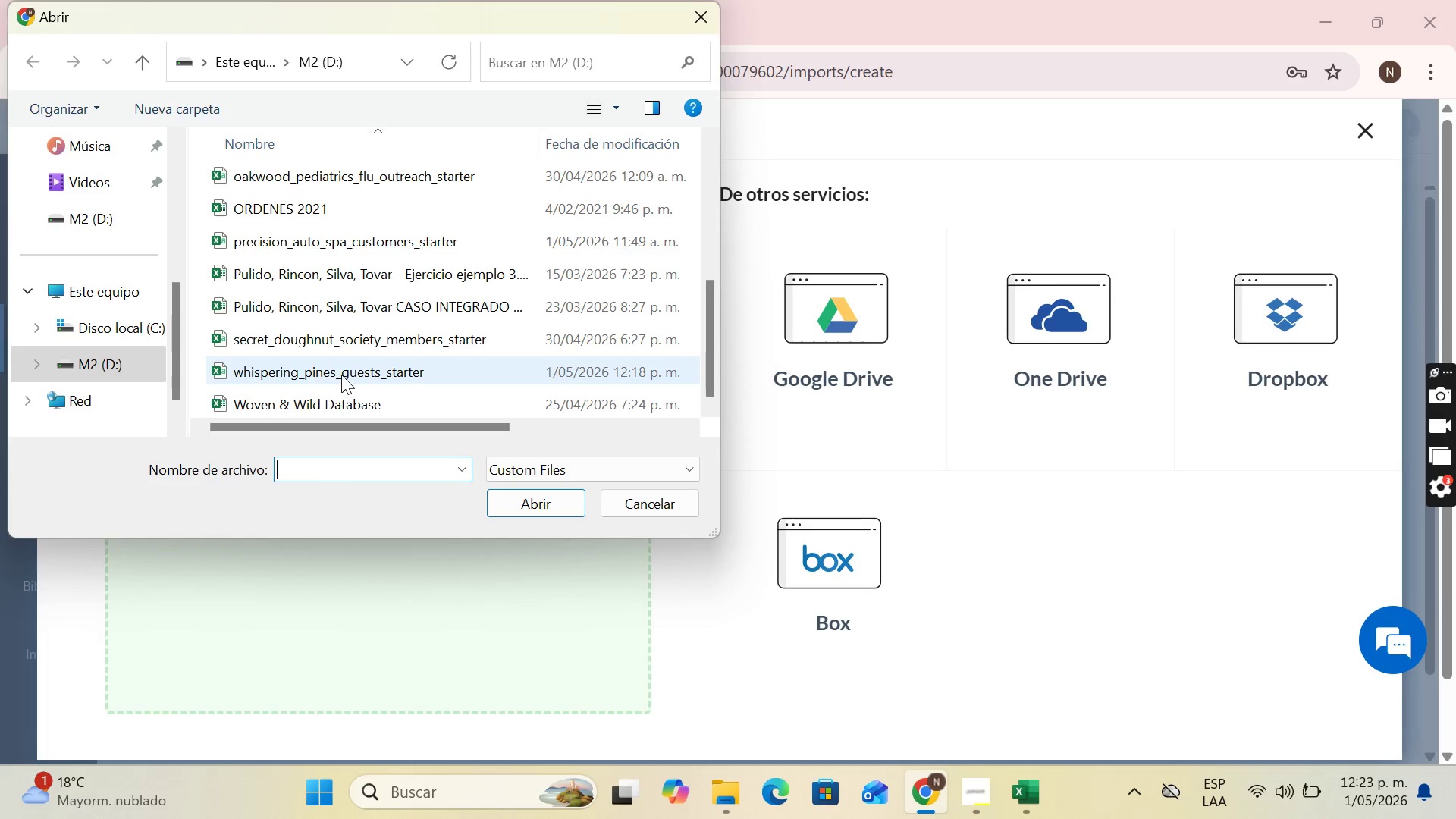 
left_click([341, 375])
 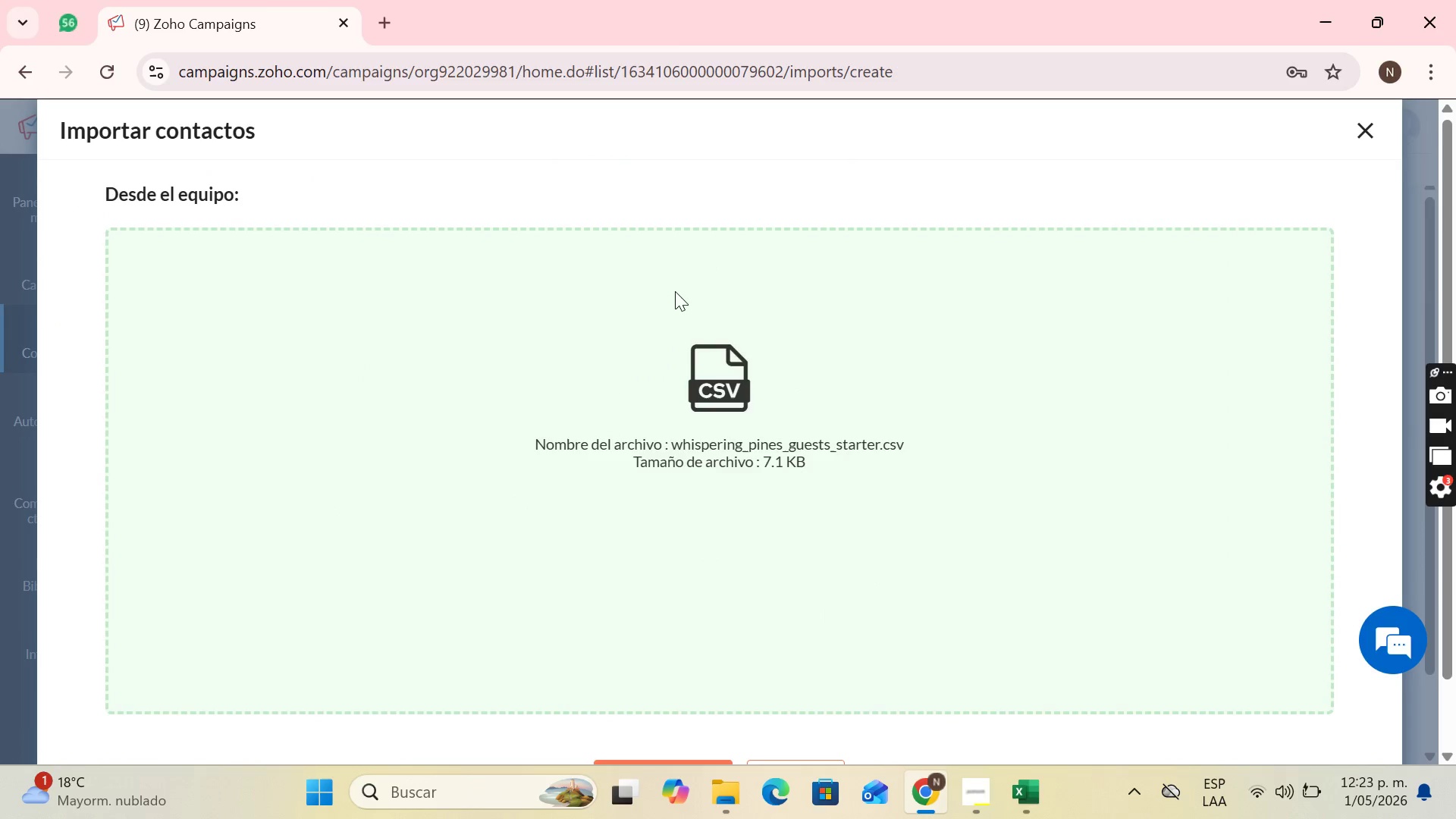 
scroll: coordinate [757, 393], scroll_direction: down, amount: 2.0
 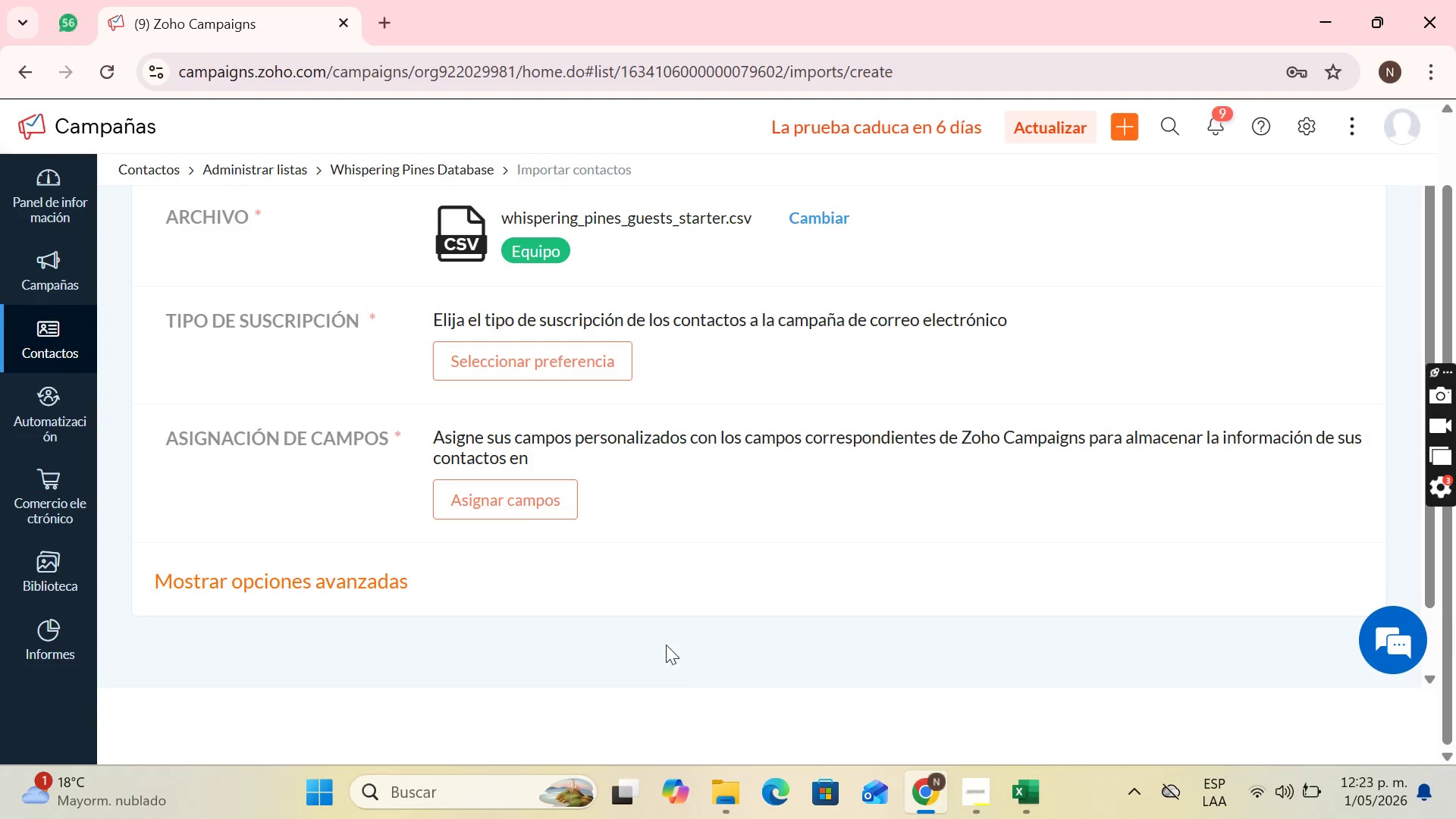 
left_click([575, 366])
 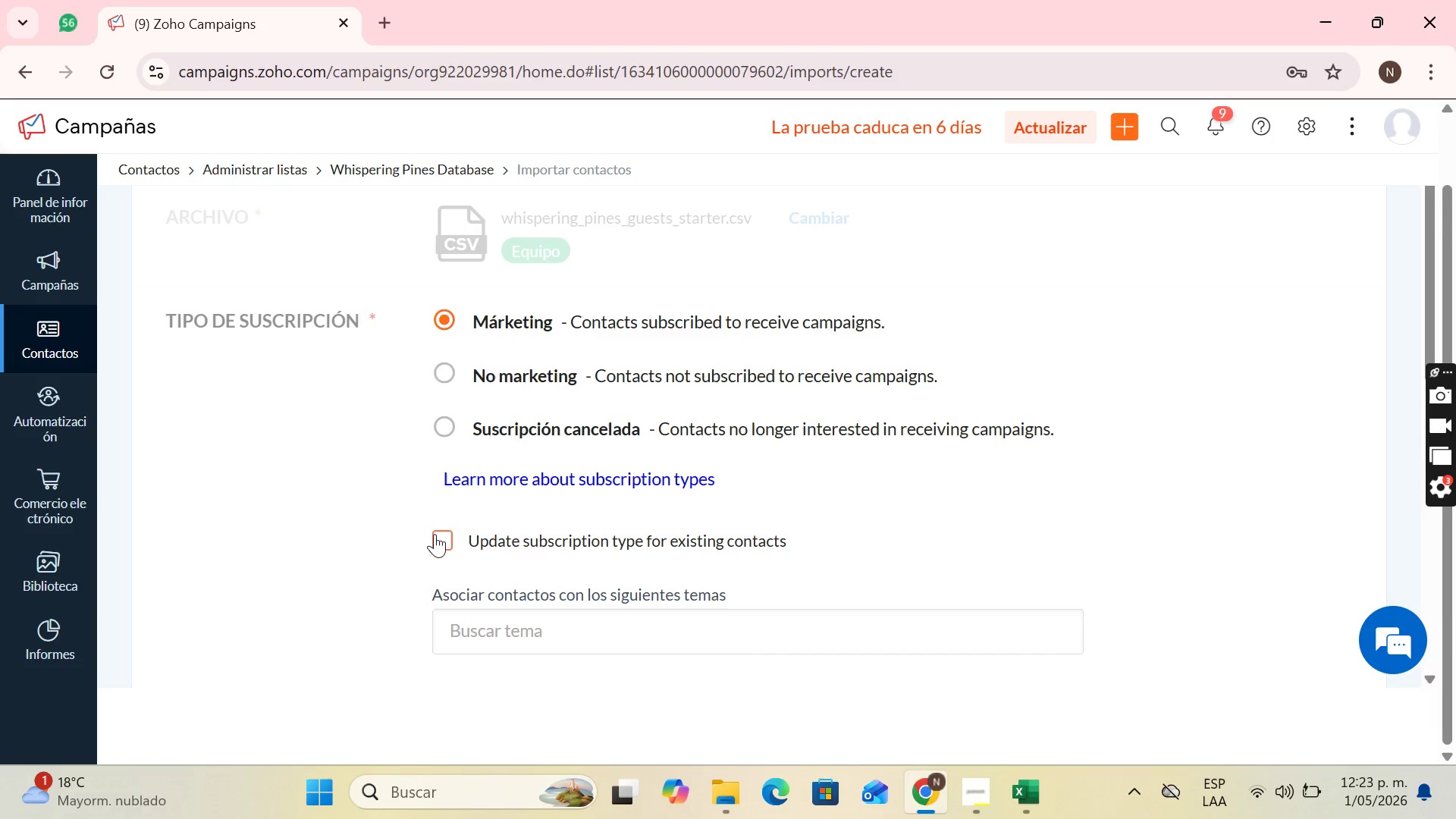 
double_click([488, 635])
 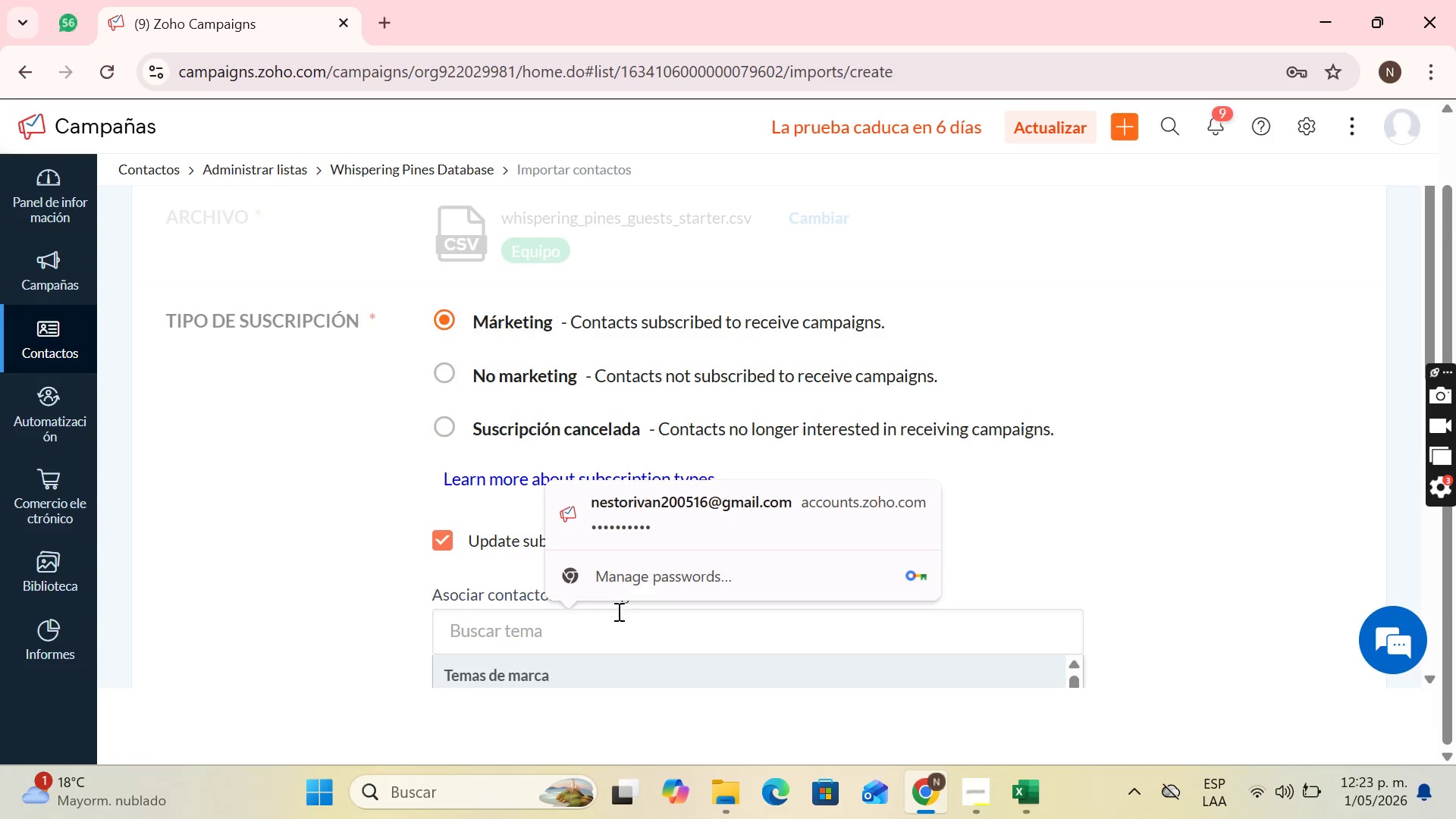 
scroll: coordinate [523, 562], scroll_direction: down, amount: 4.0
 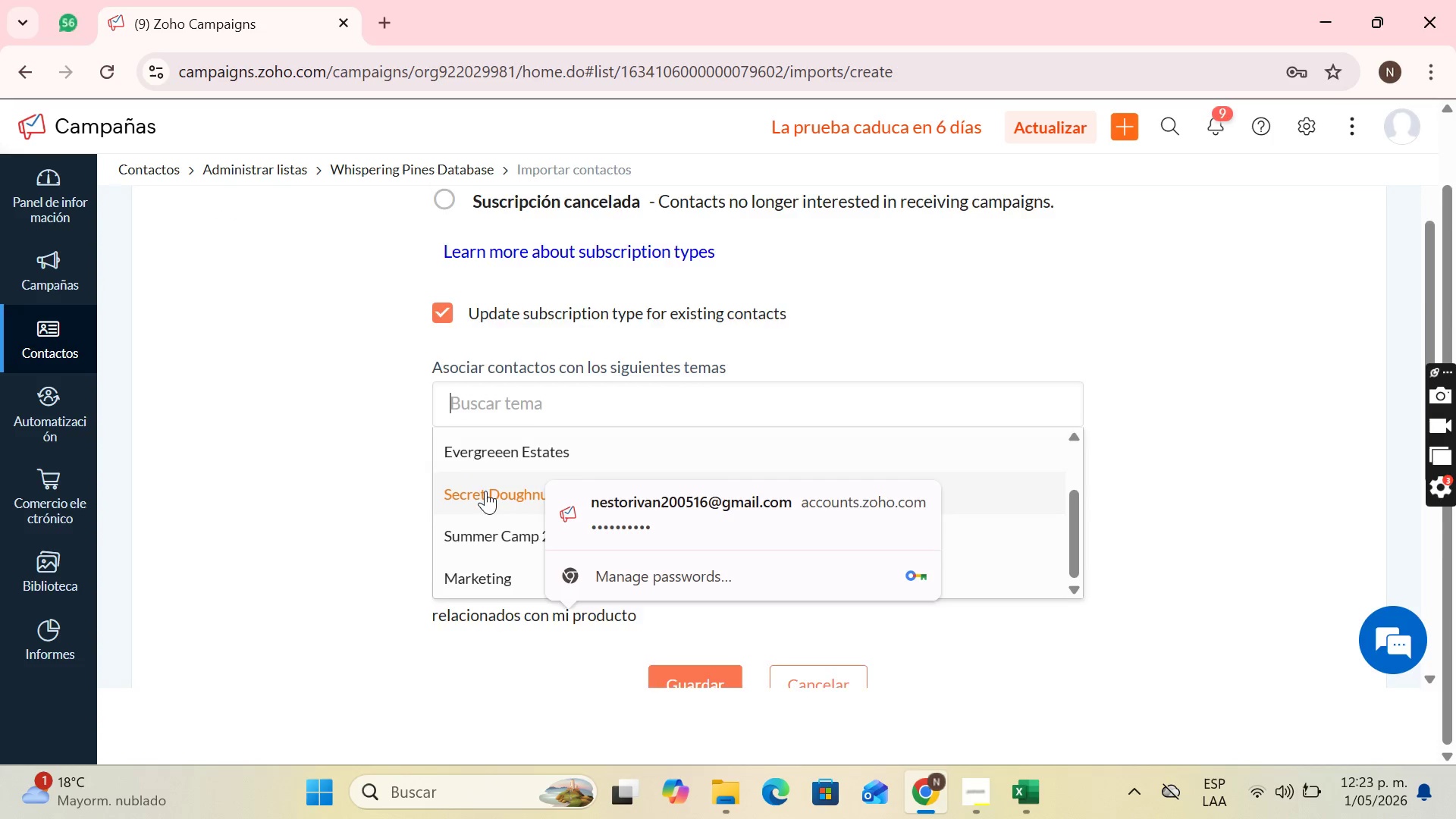 
scroll: coordinate [530, 433], scroll_direction: none, amount: 0.0
 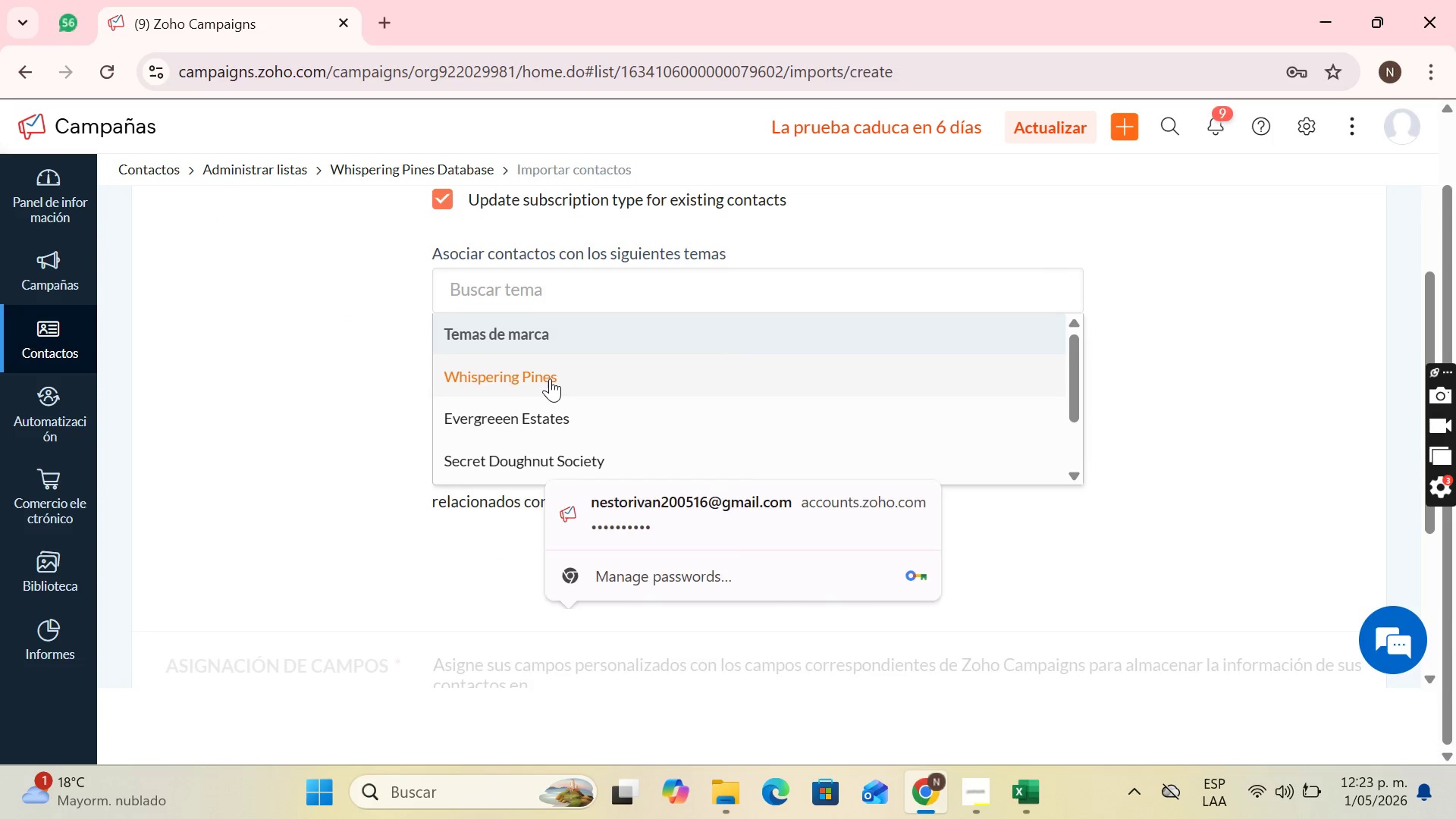 
left_click([551, 378])
 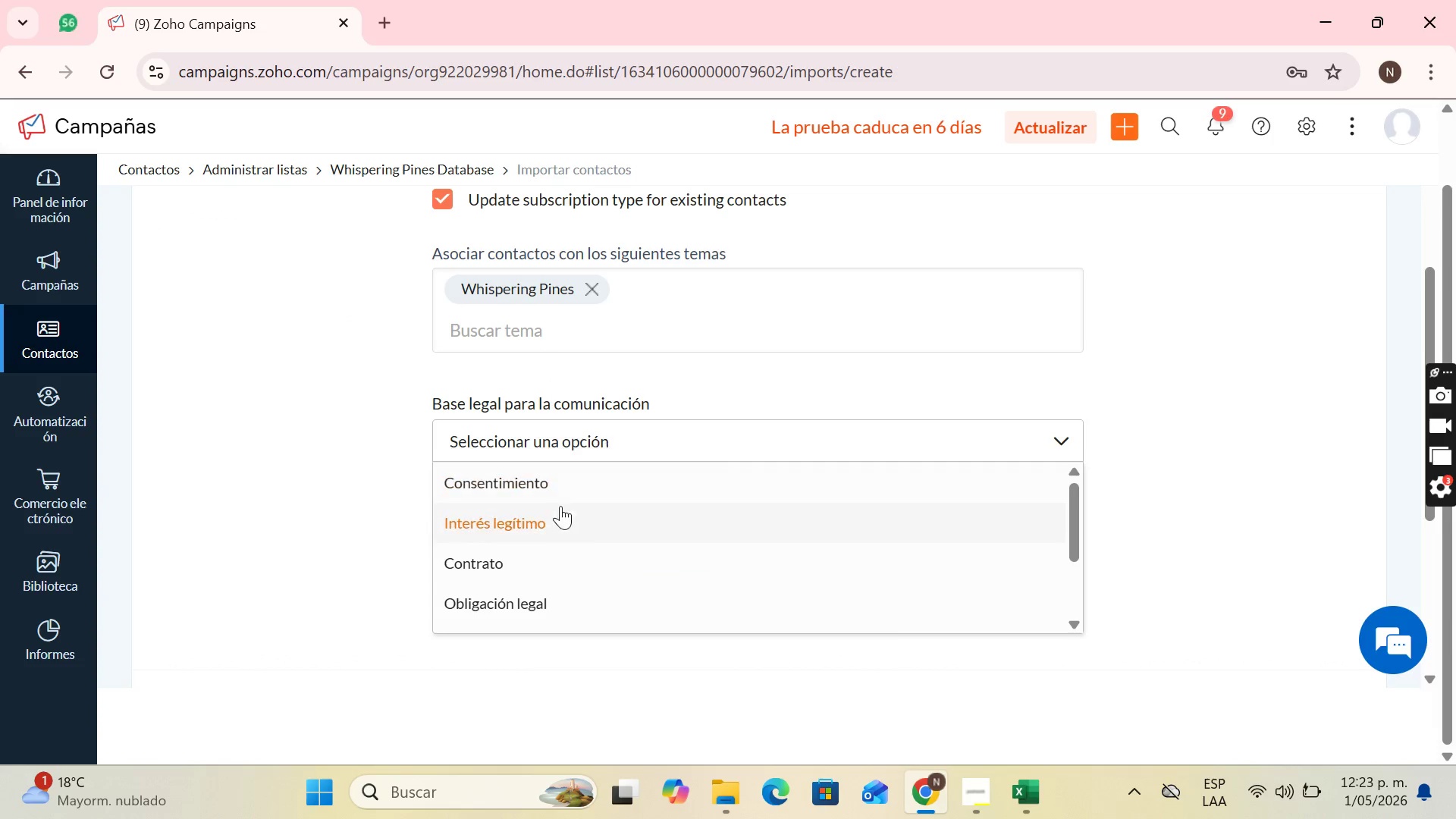 
left_click([551, 472])
 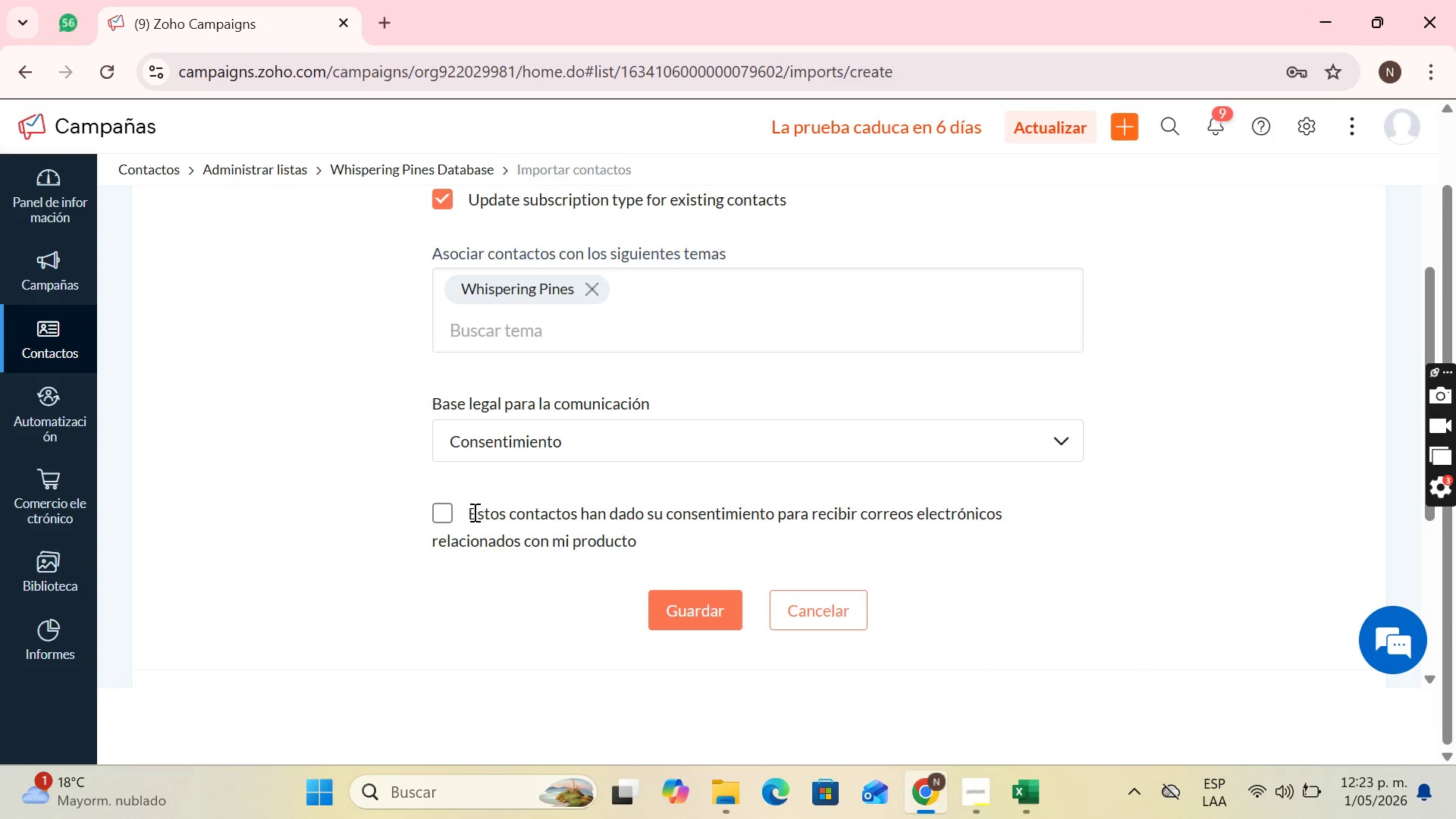 
left_click([473, 512])
 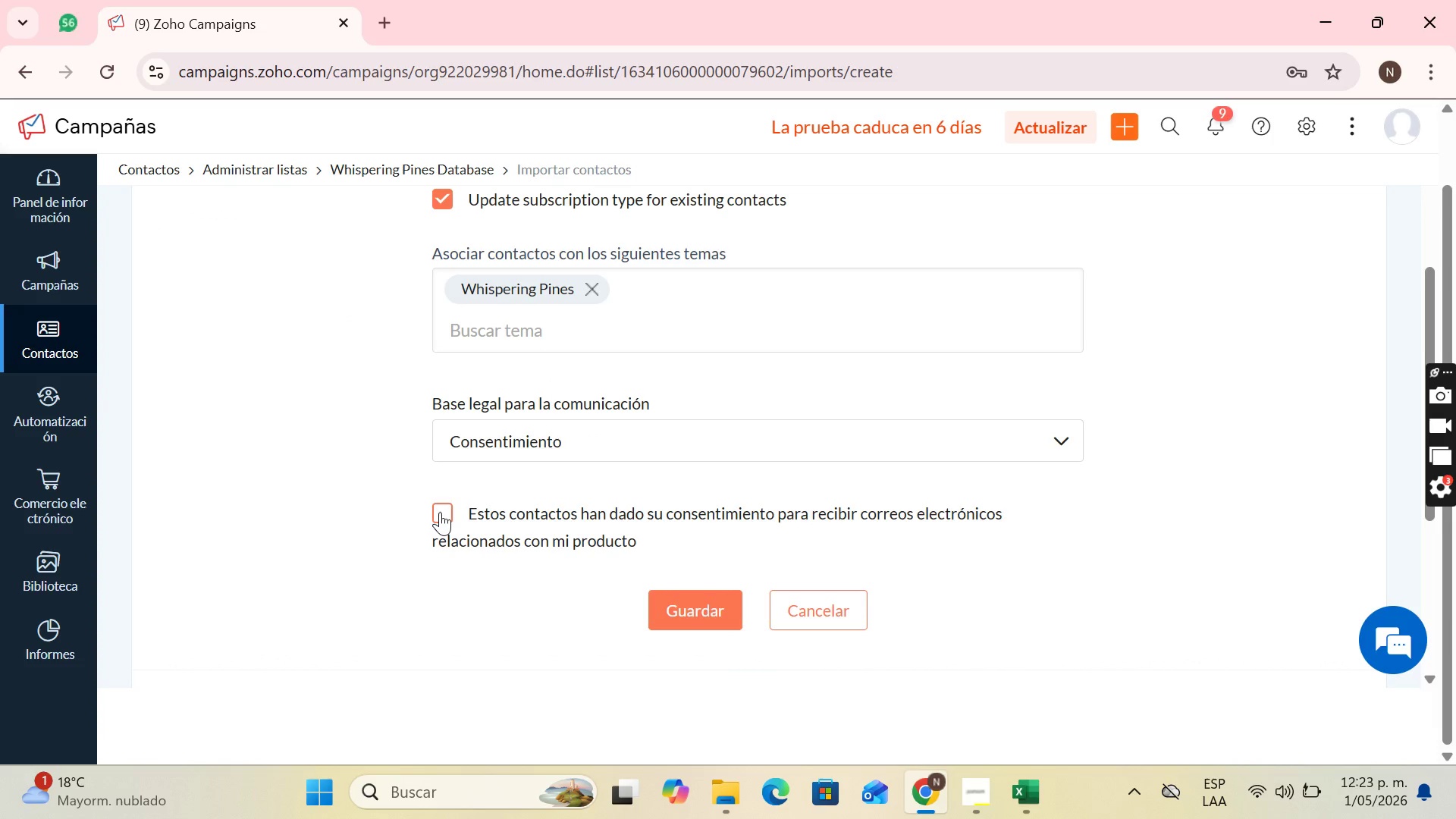 
double_click([440, 512])
 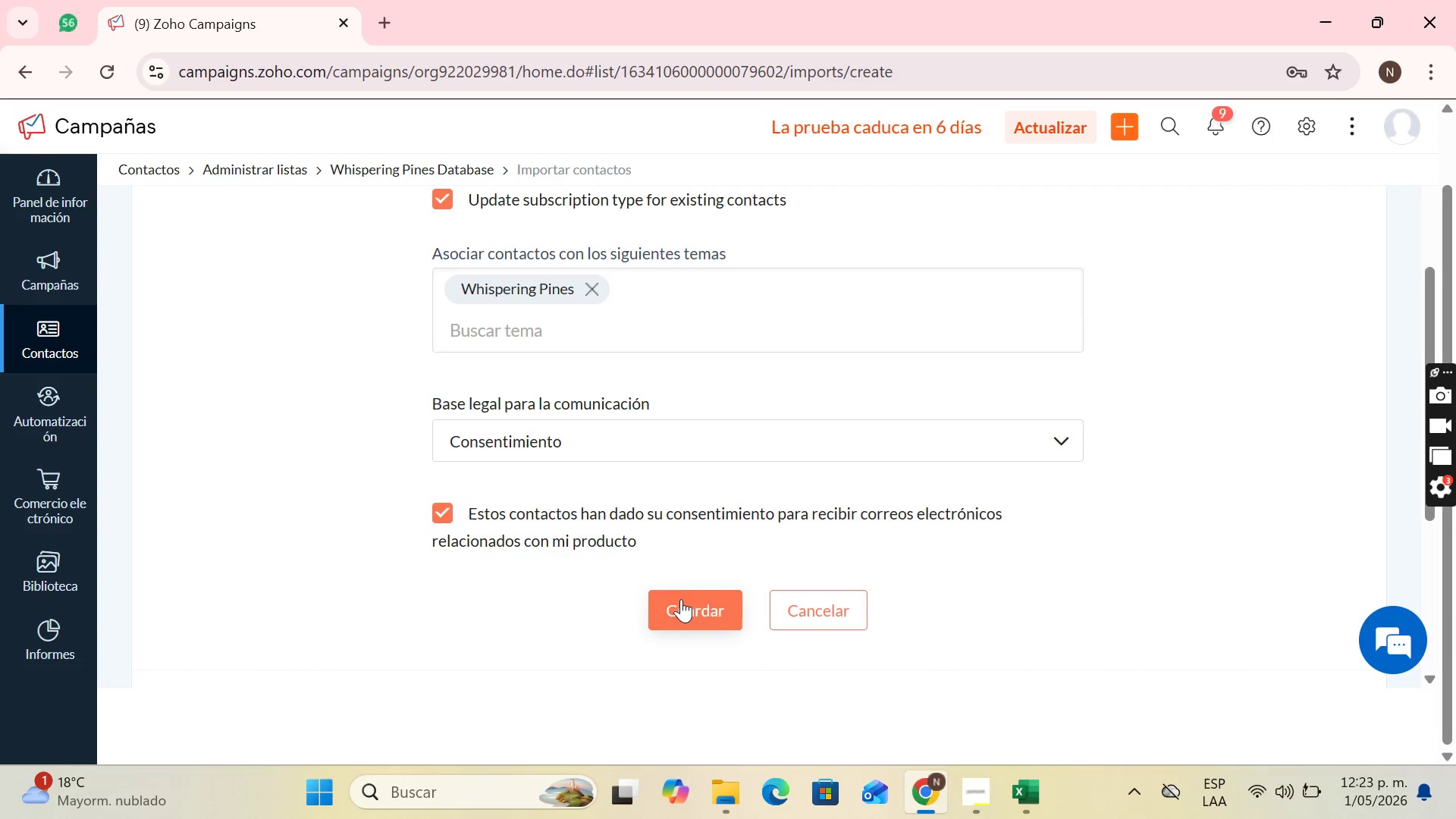 
left_click([682, 600])
 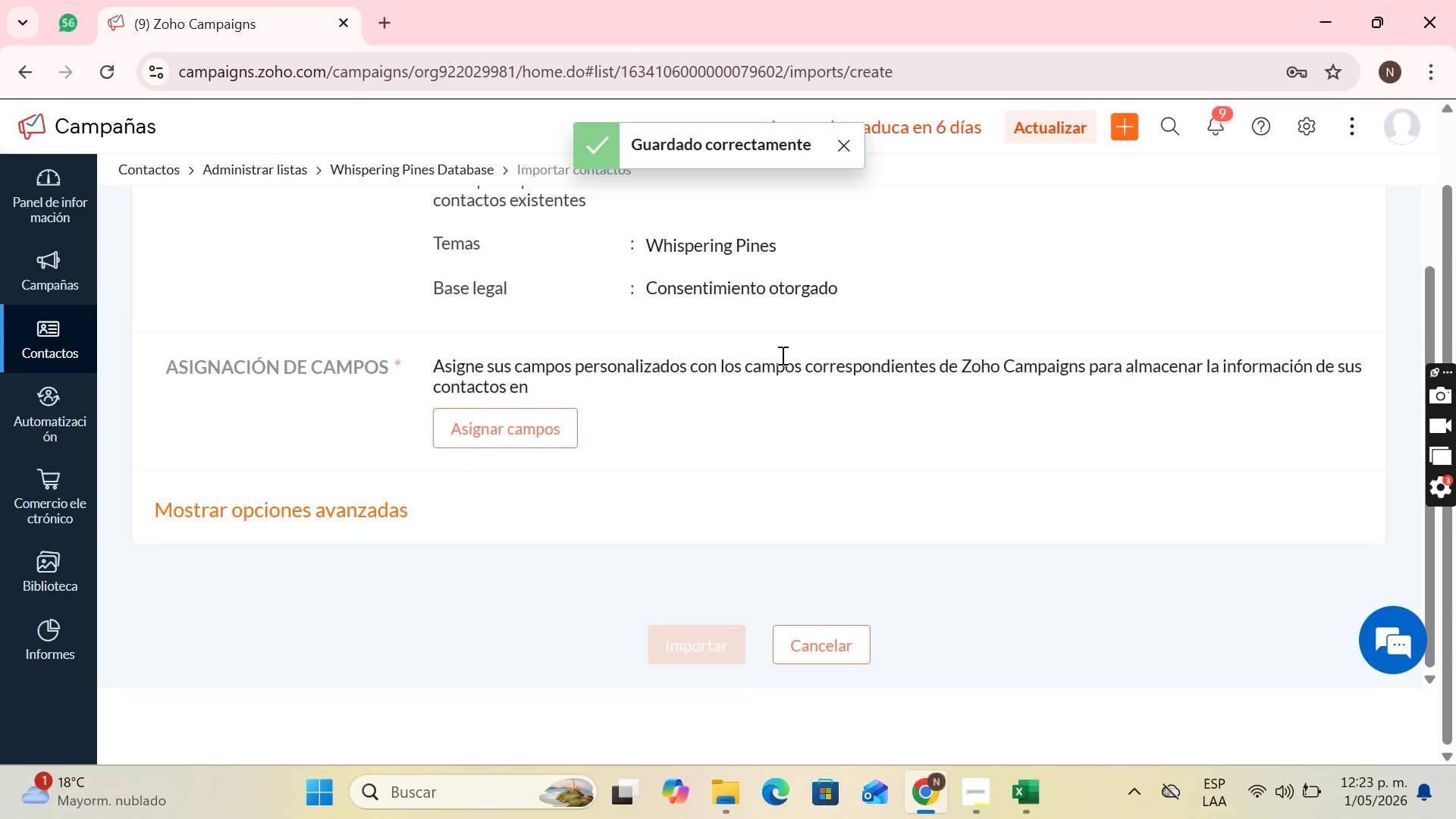 
scroll: coordinate [781, 355], scroll_direction: up, amount: 2.0
 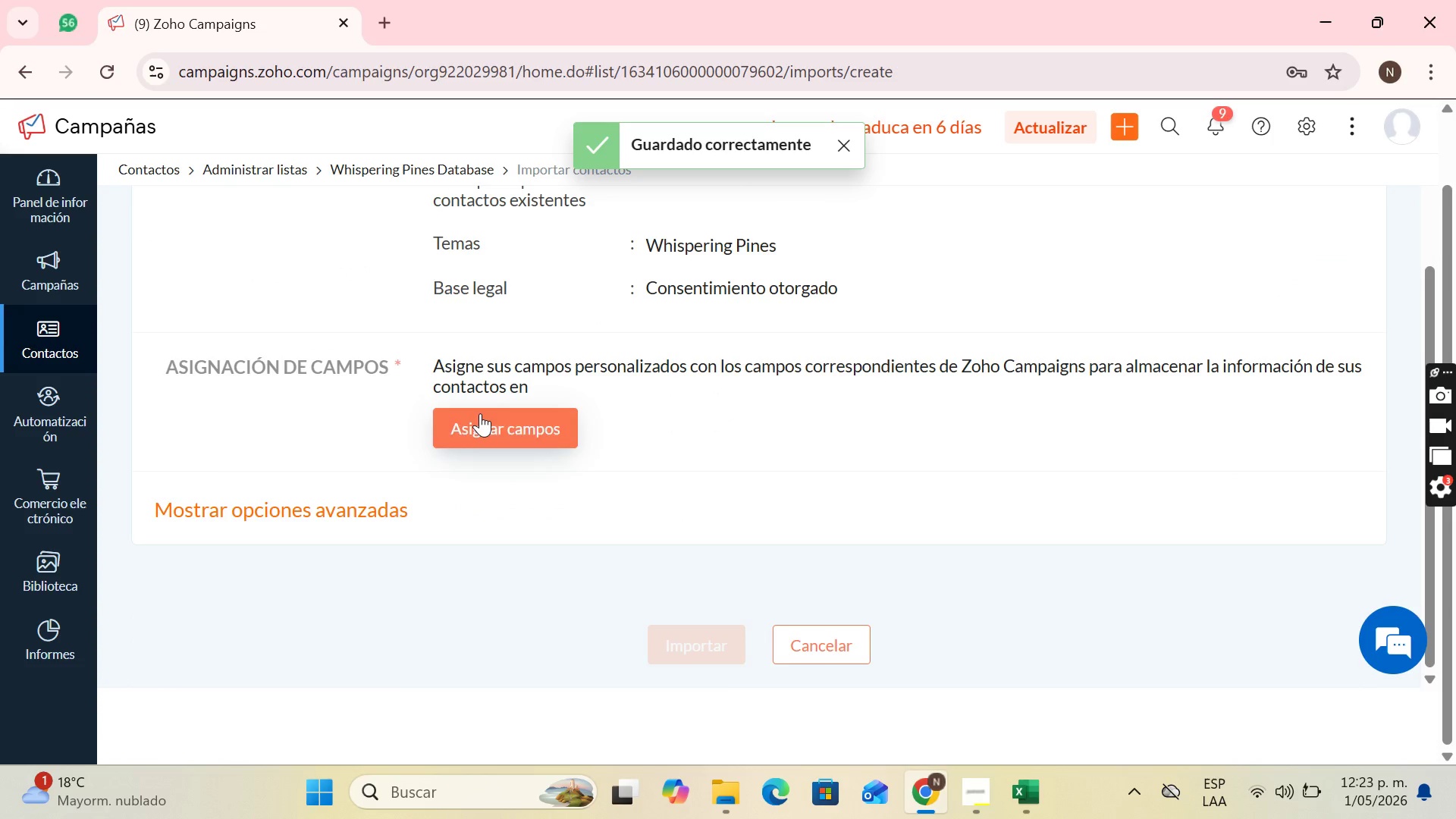 
left_click([480, 413])
 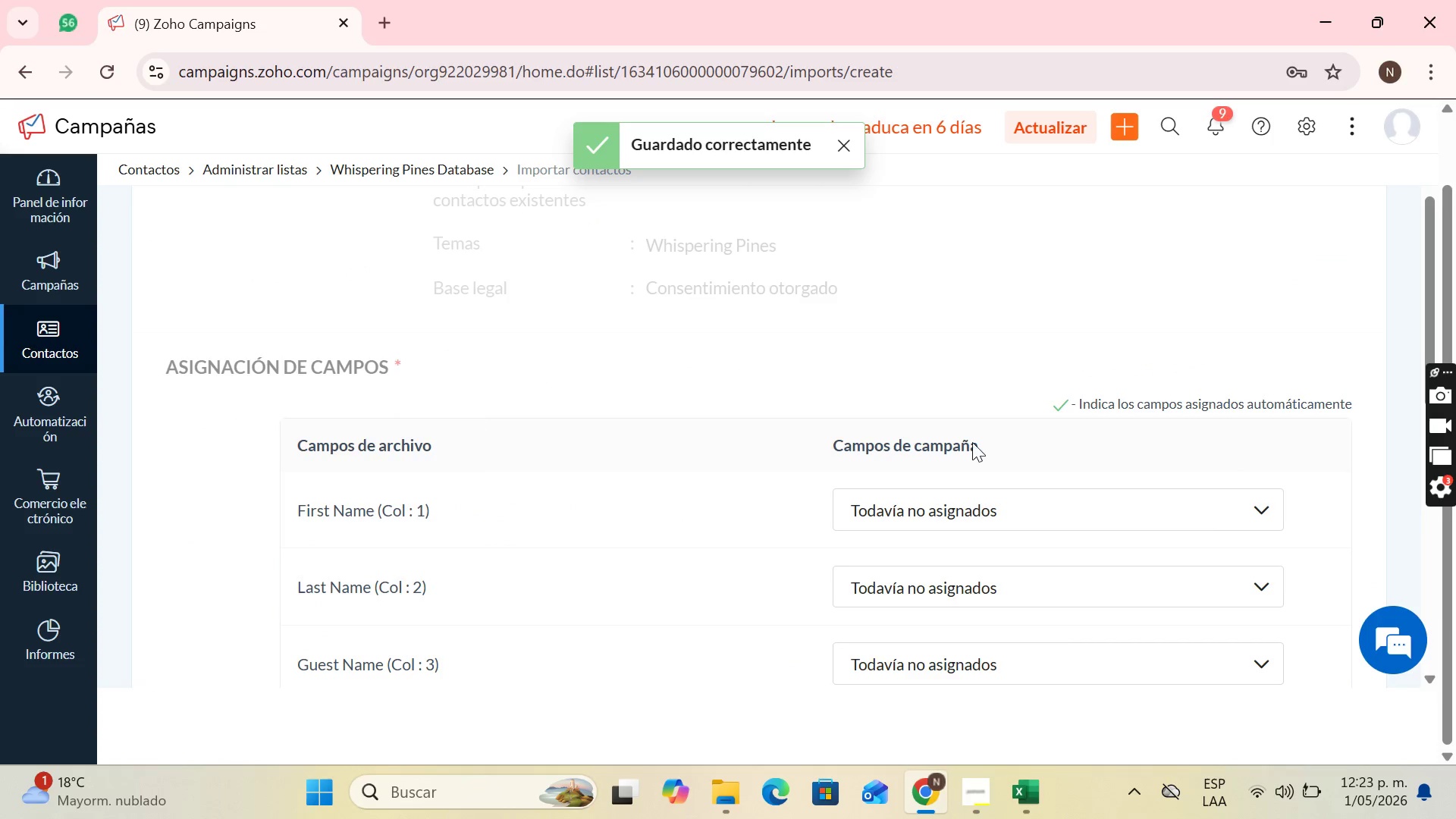 
scroll: coordinate [974, 441], scroll_direction: down, amount: 1.0
 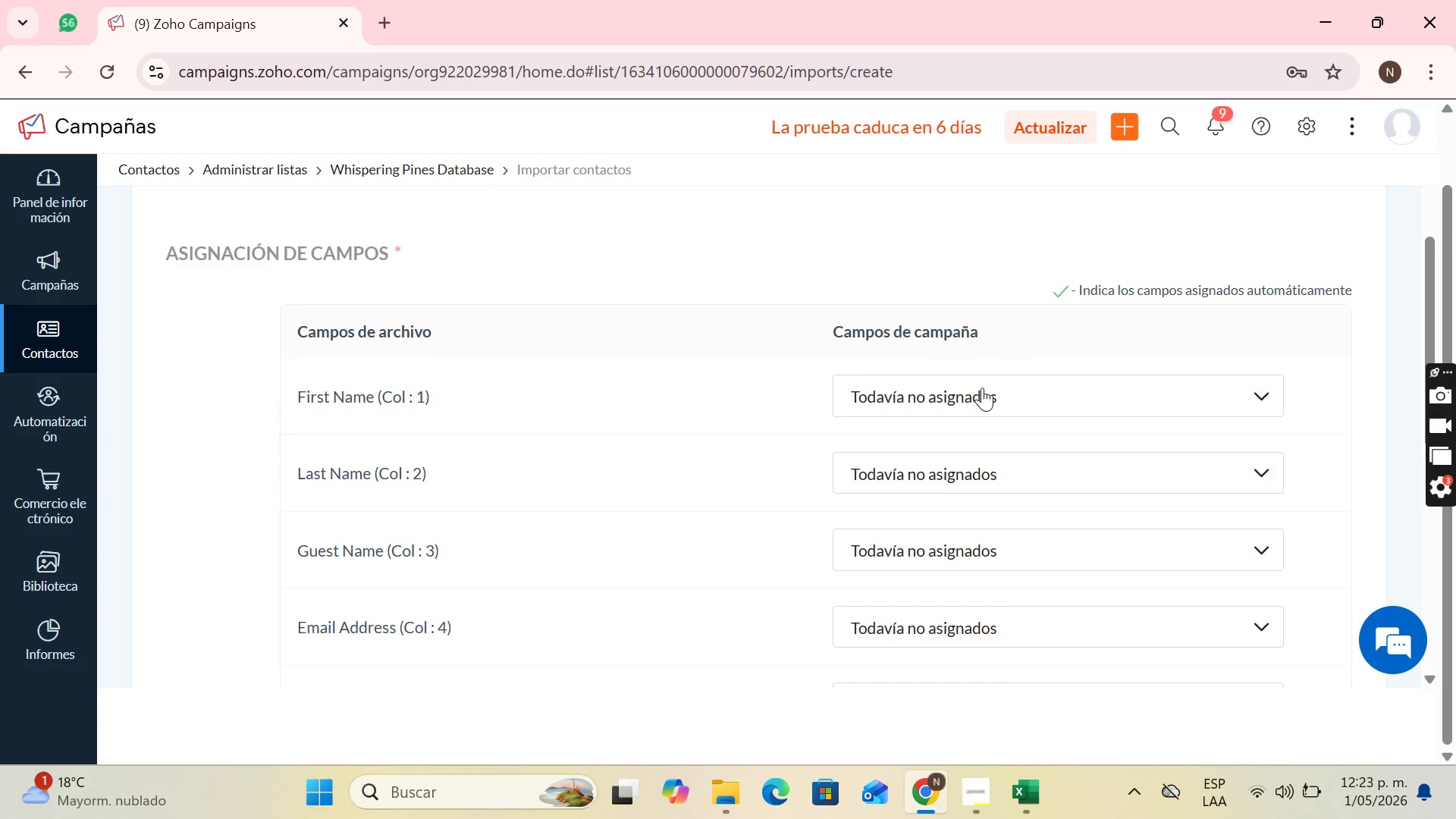 
left_click([982, 388])
 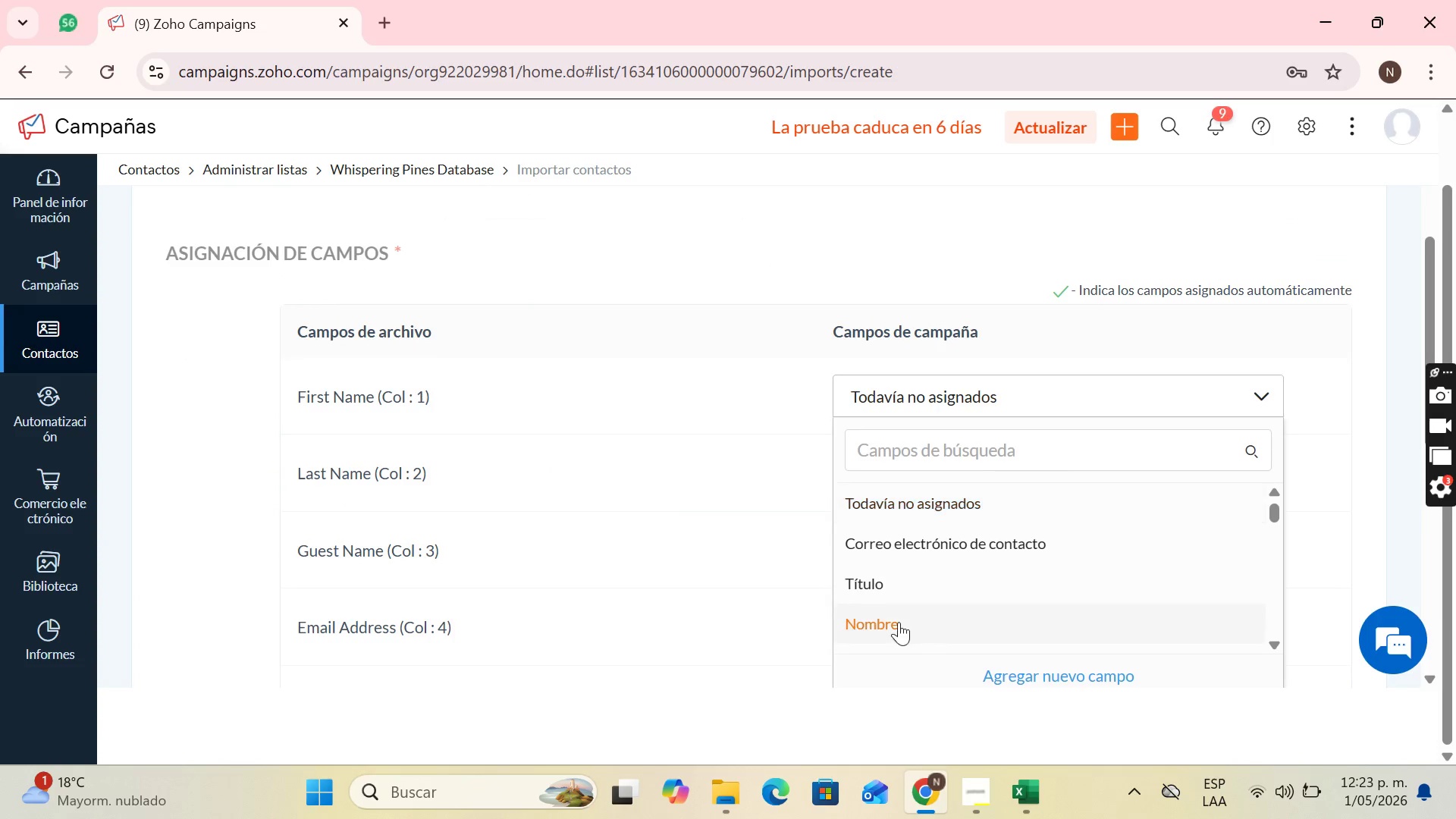 
scroll: coordinate [921, 516], scroll_direction: down, amount: 1.0
 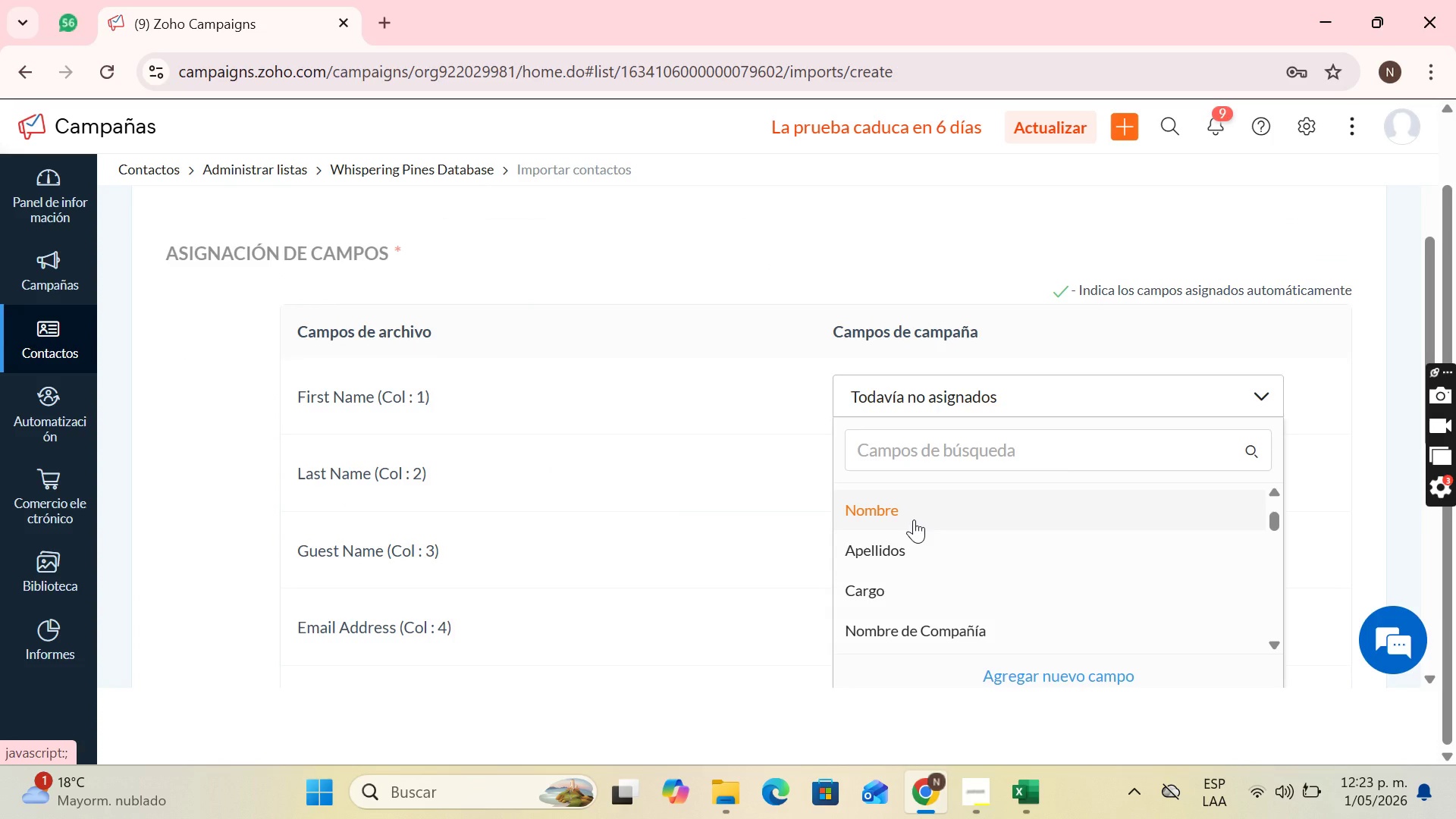 
left_click([914, 519])
 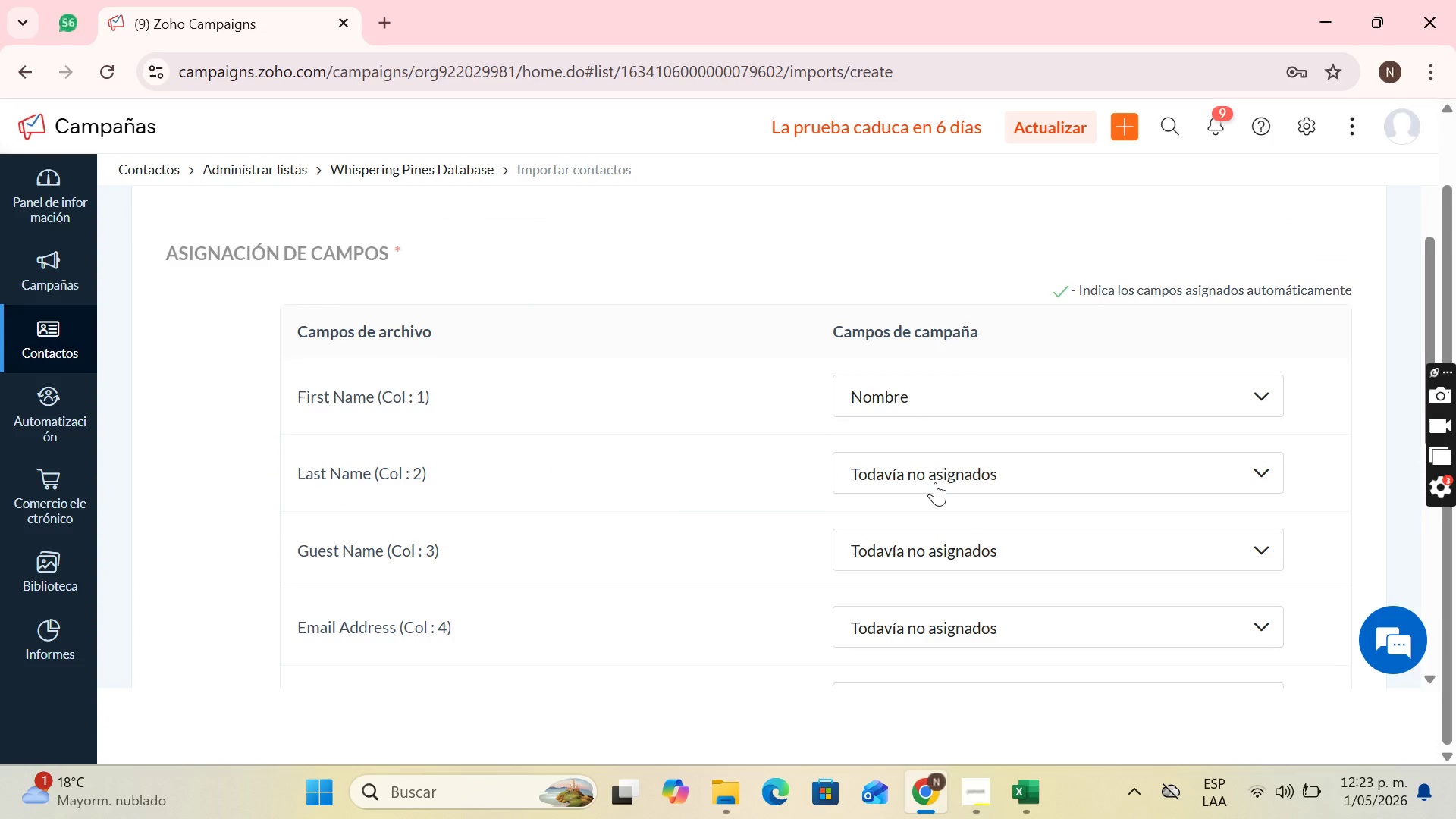 
left_click([935, 482])
 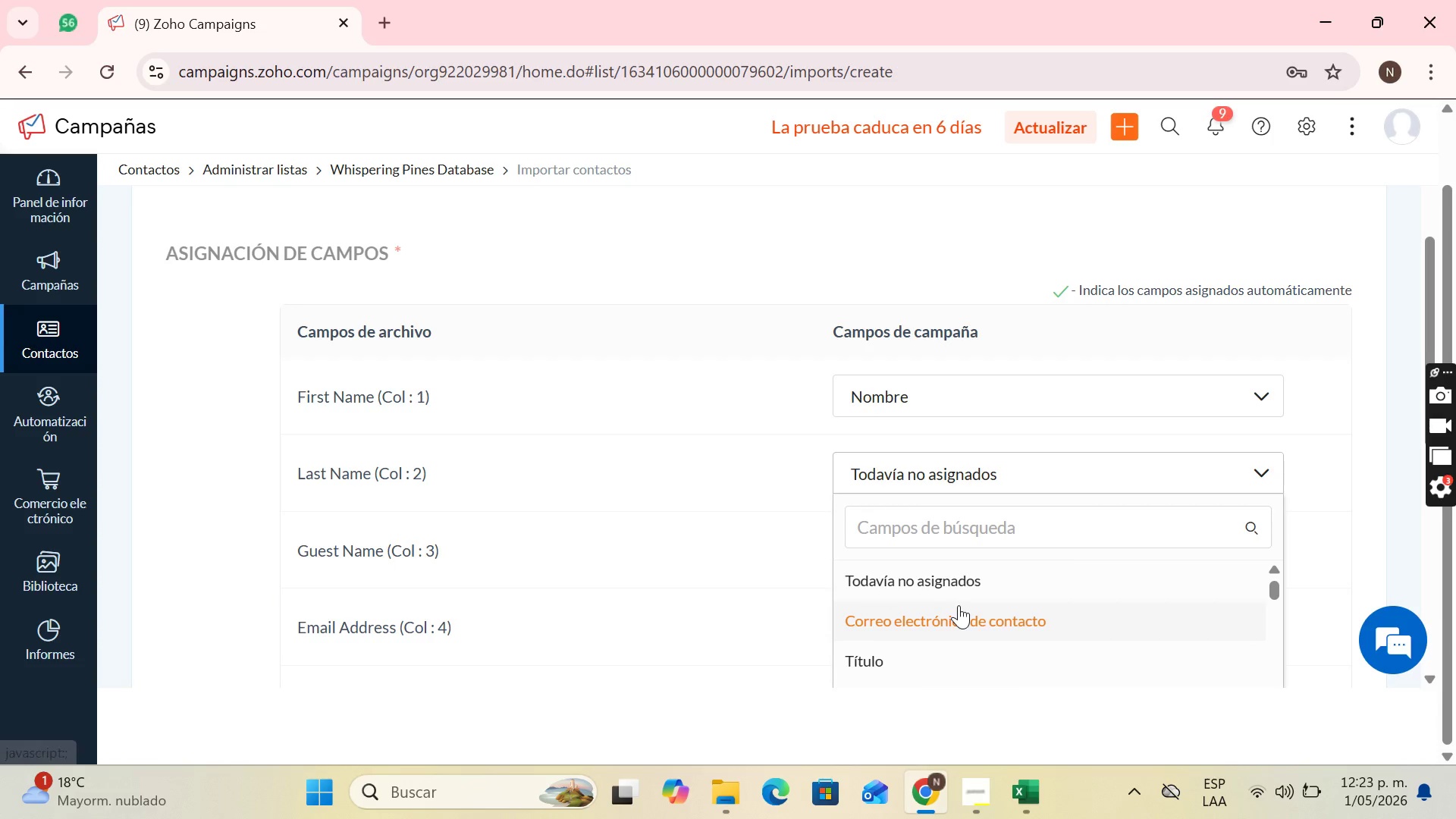 
scroll: coordinate [959, 605], scroll_direction: down, amount: 1.0
 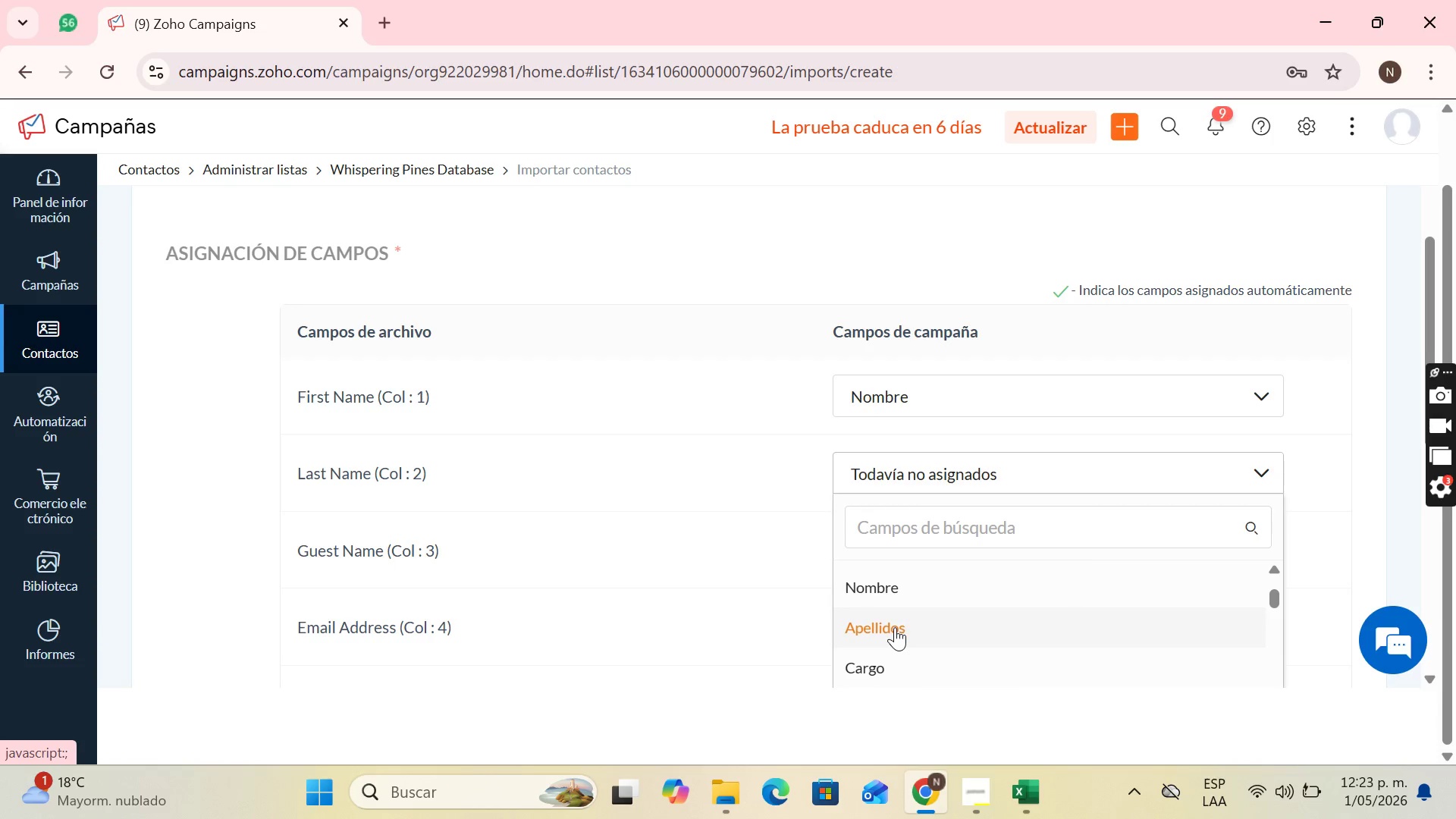 
left_click([895, 627])
 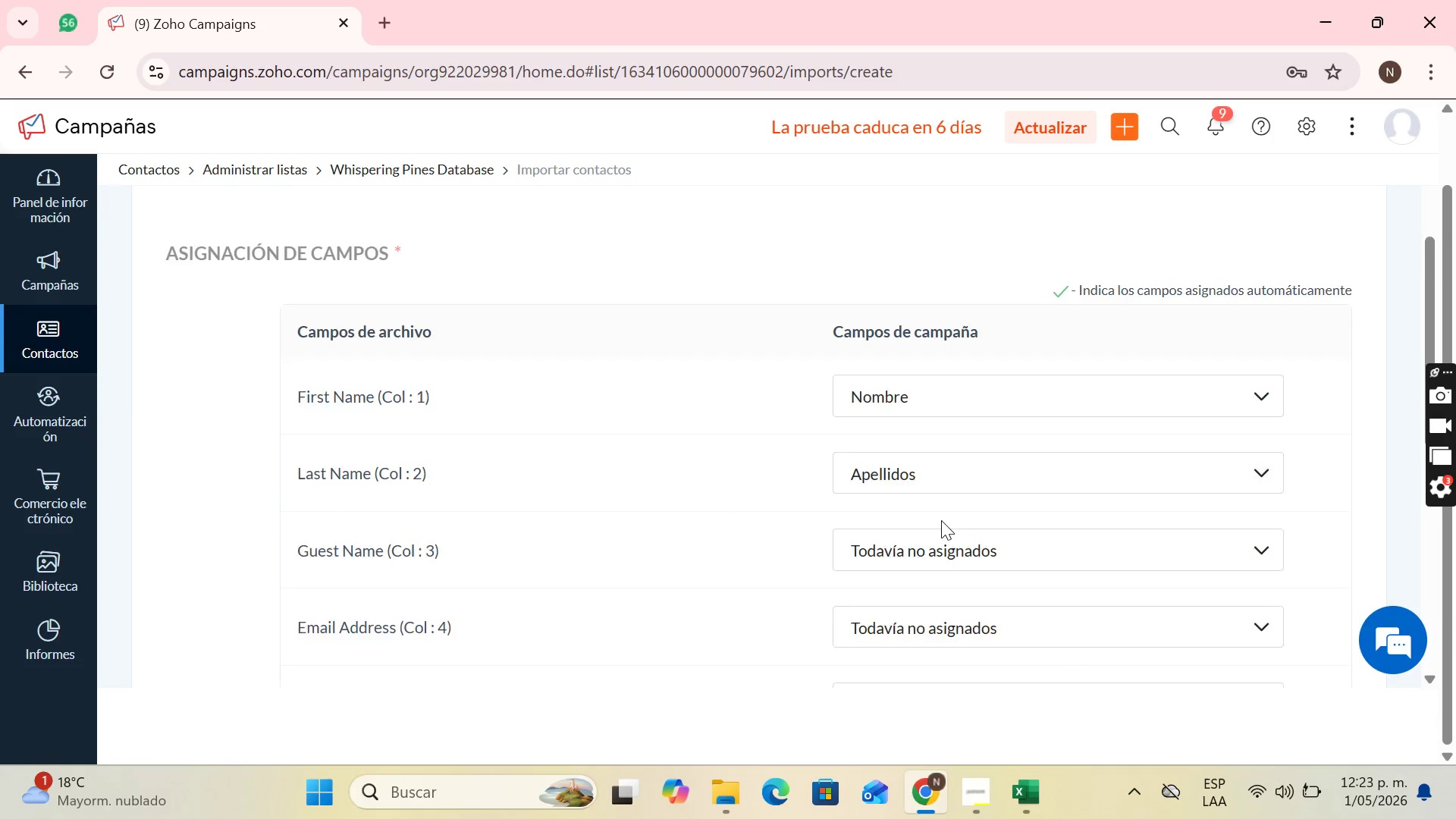 
scroll: coordinate [941, 520], scroll_direction: down, amount: 1.0
 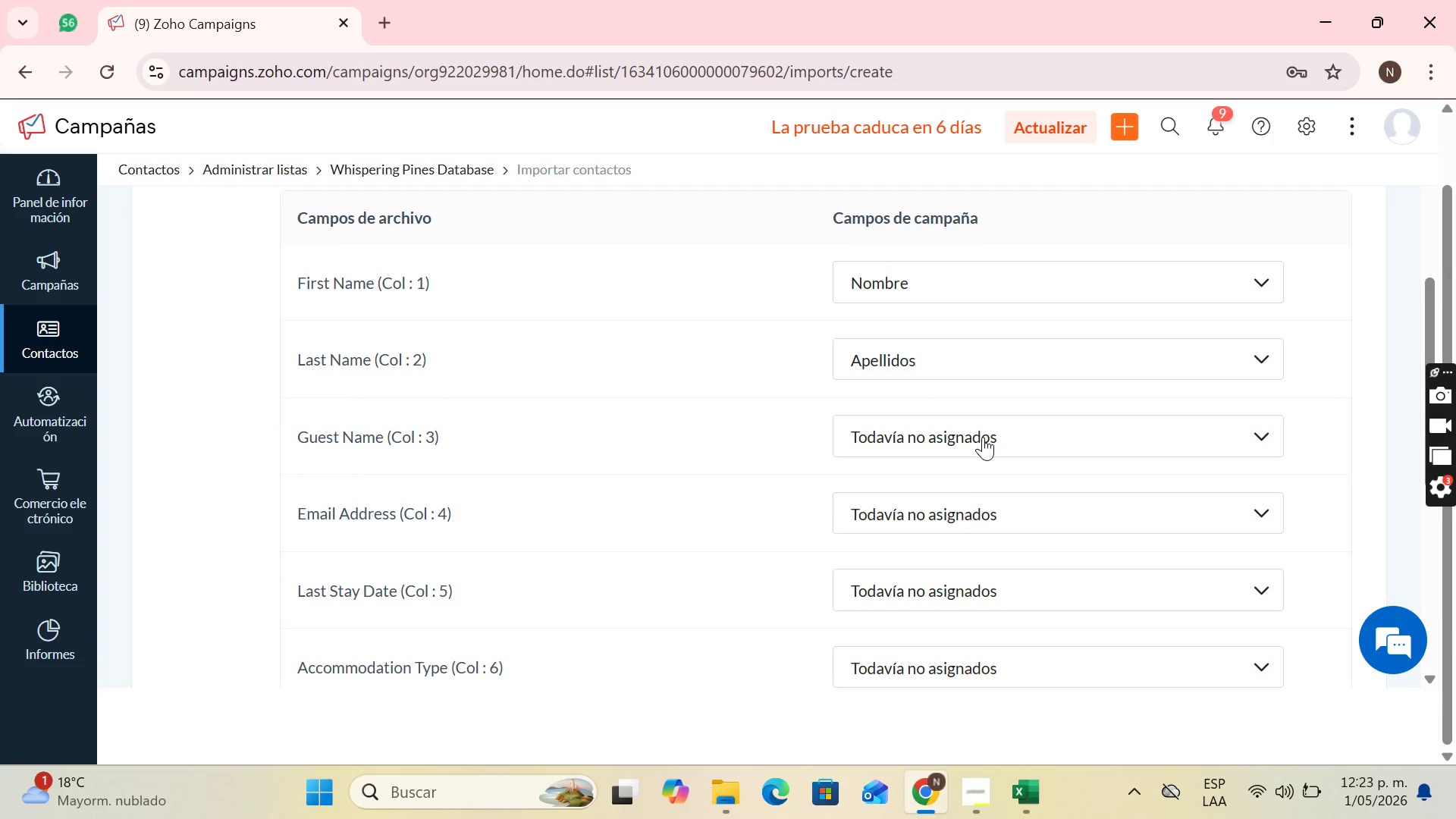 
left_click([983, 437])
 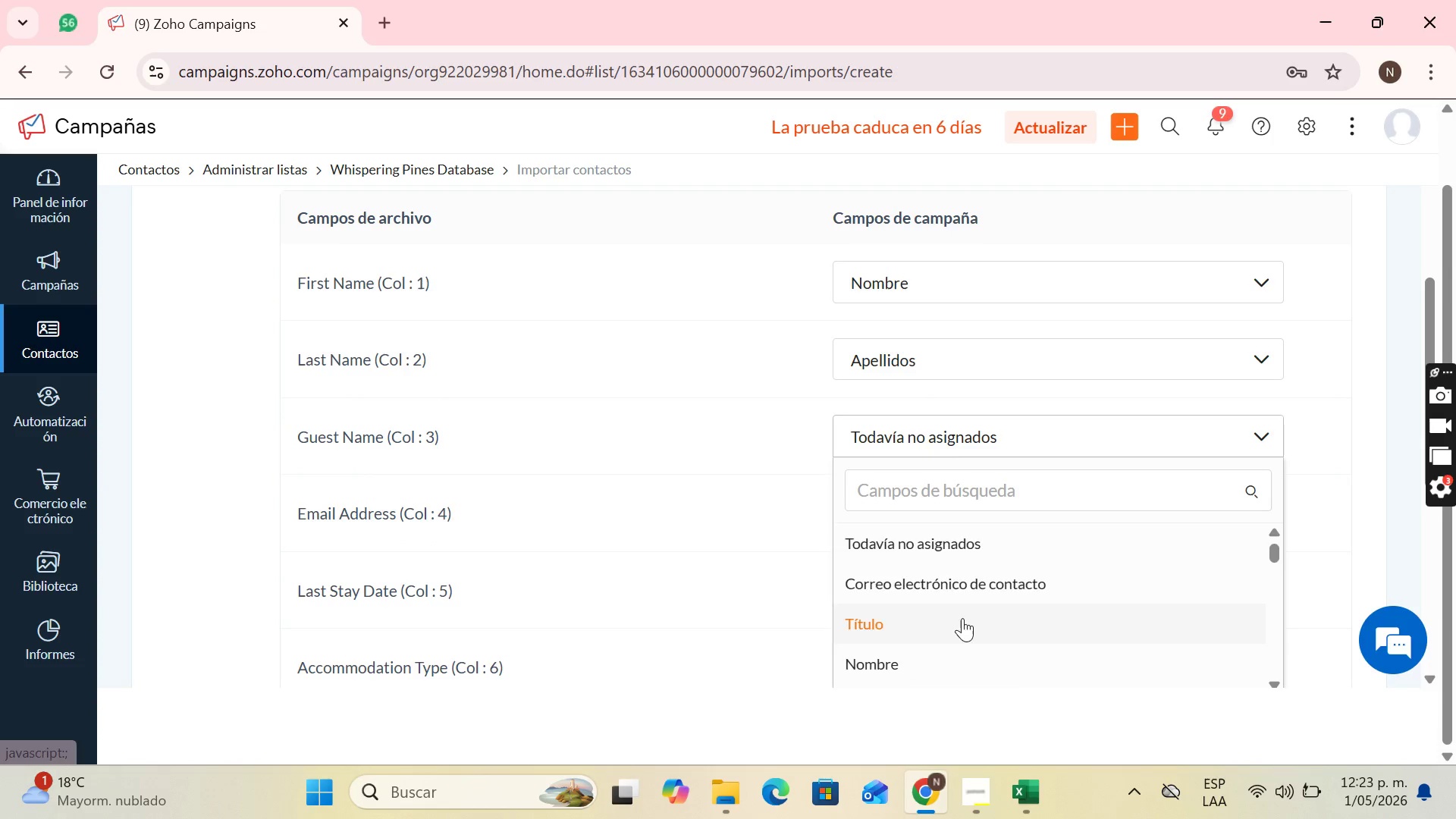 
scroll: coordinate [971, 620], scroll_direction: down, amount: 2.0
 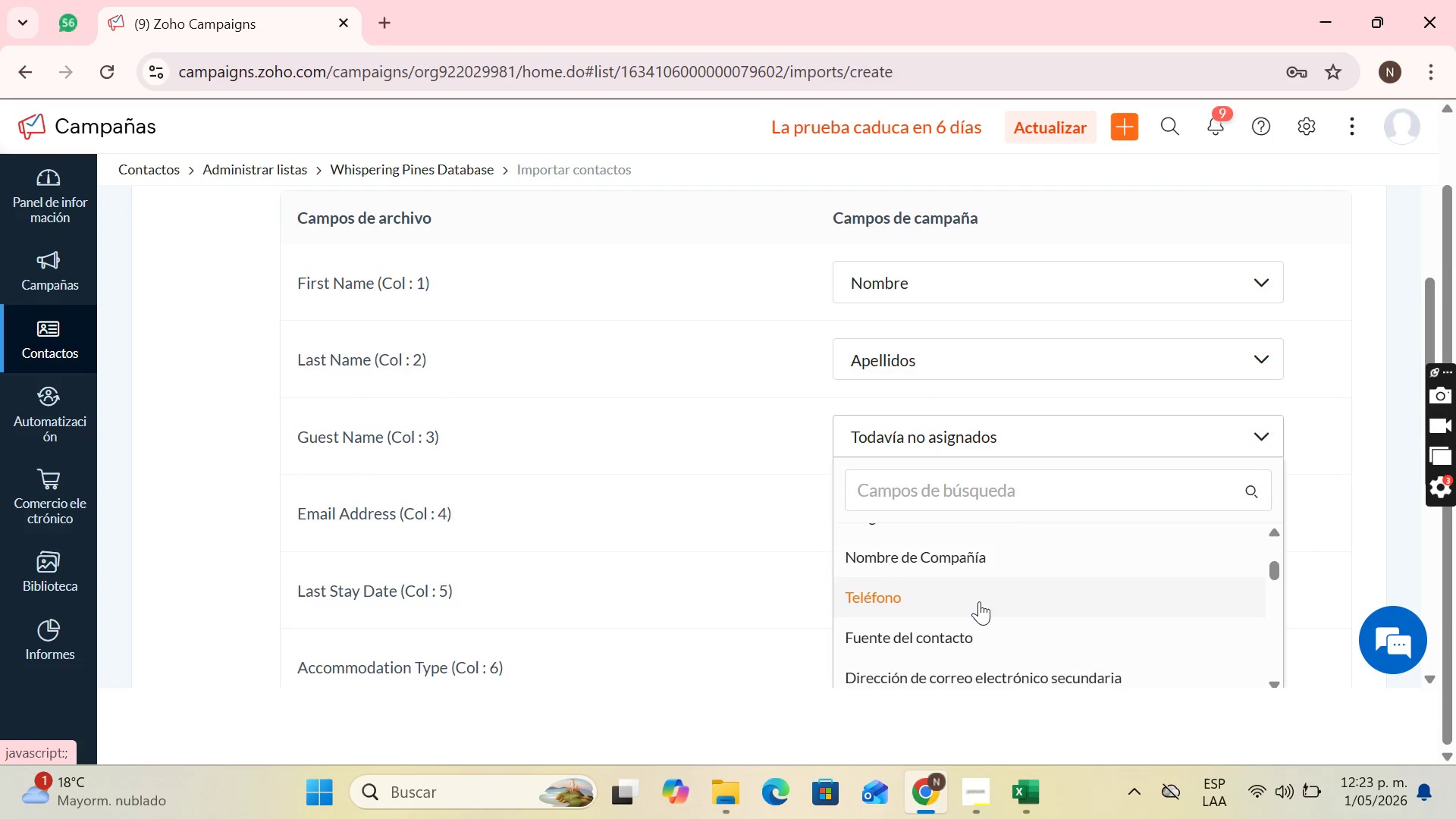 
scroll: coordinate [980, 563], scroll_direction: up, amount: 6.0
 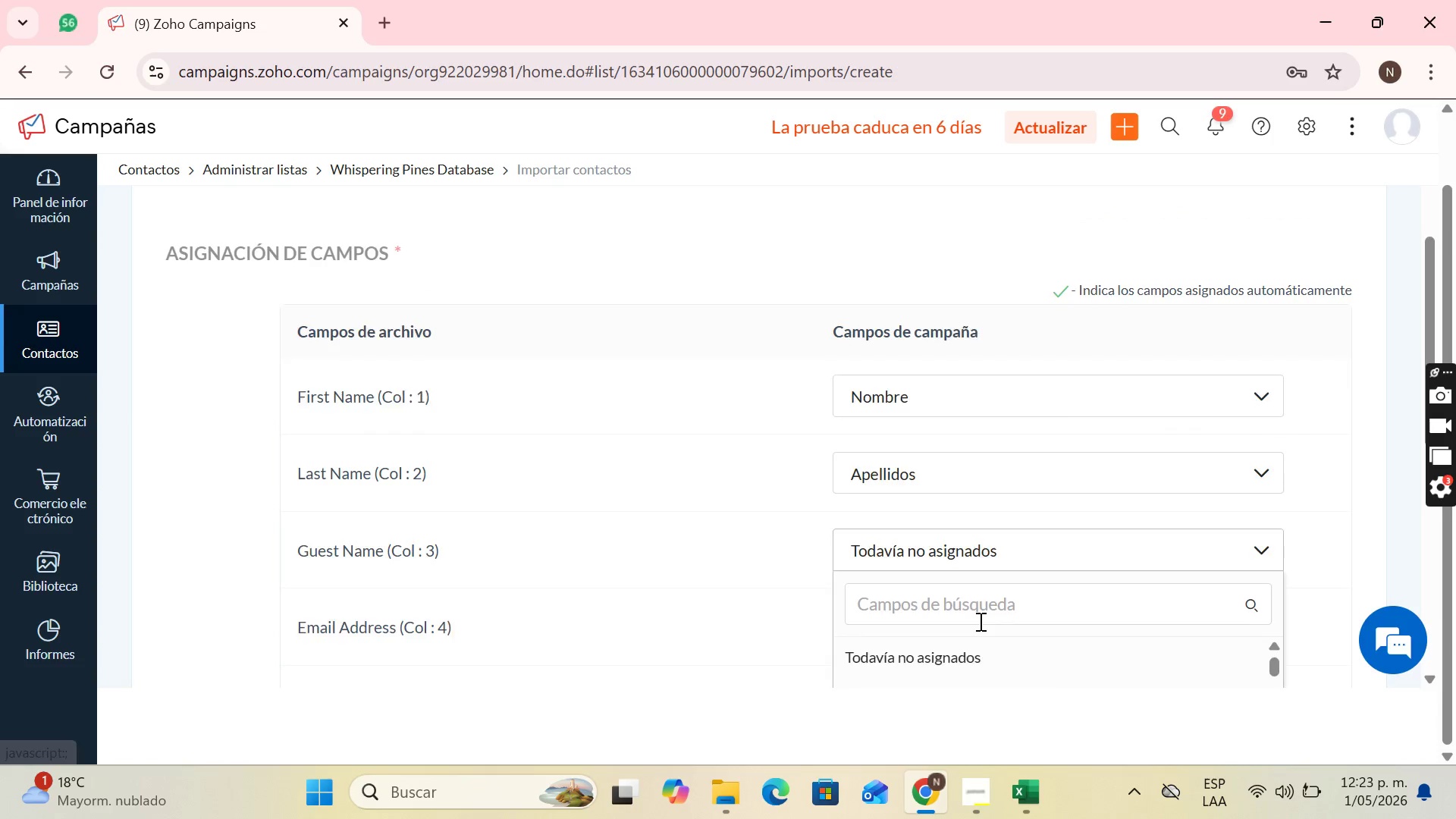 
scroll: coordinate [981, 614], scroll_direction: down, amount: 5.0
 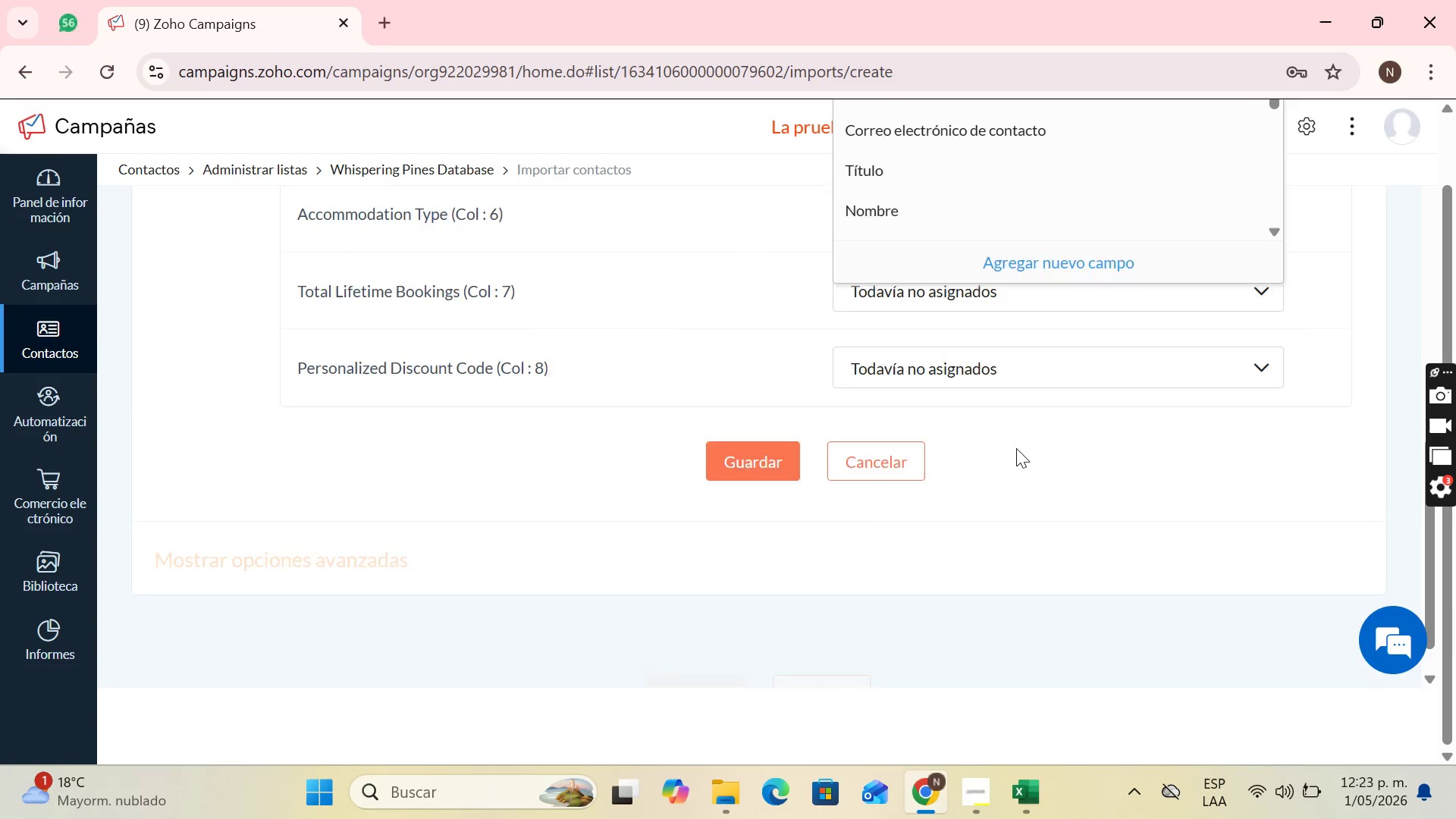 
scroll: coordinate [1018, 452], scroll_direction: up, amount: 3.0
 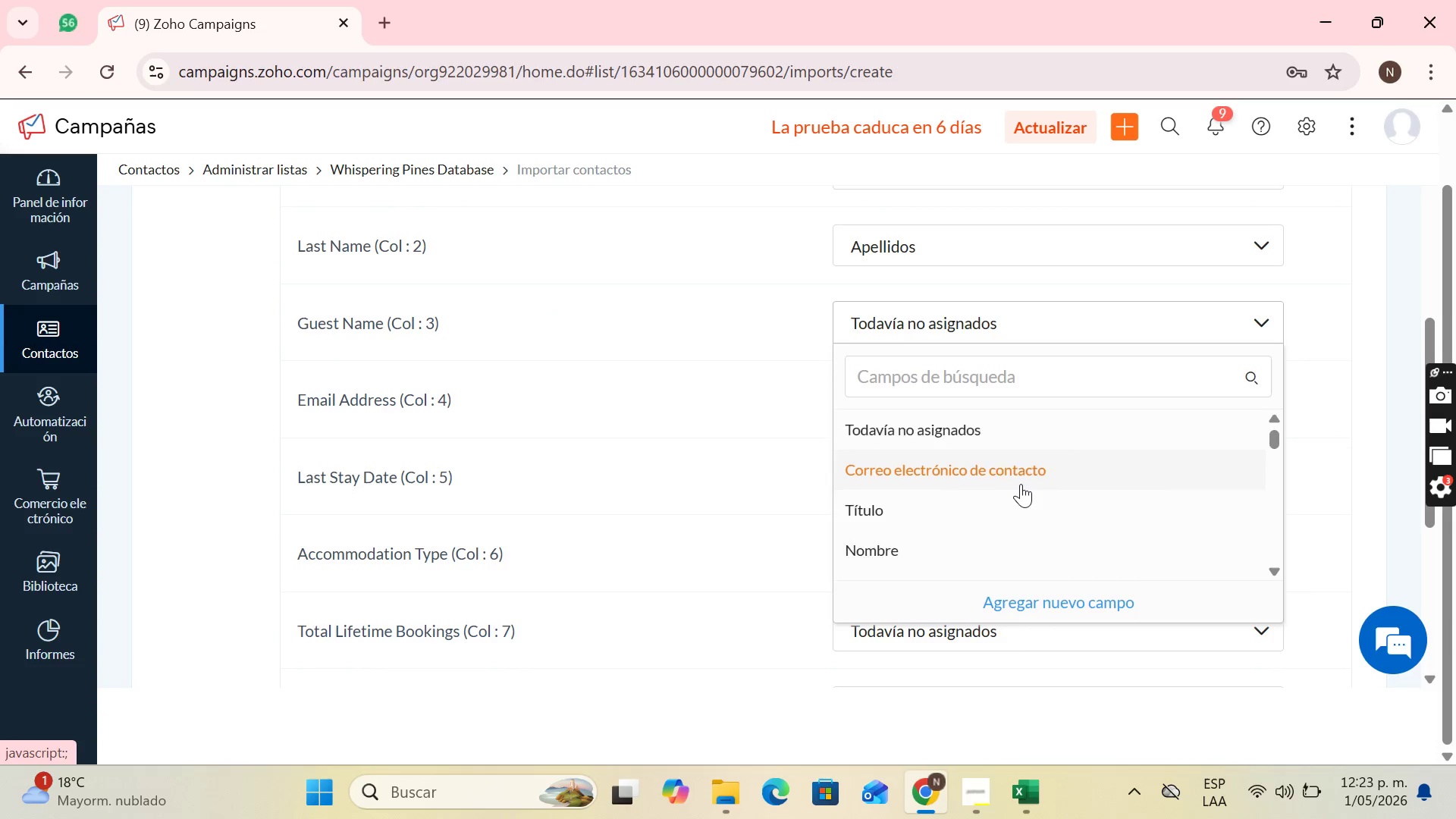 
scroll: coordinate [1028, 500], scroll_direction: down, amount: 16.0
 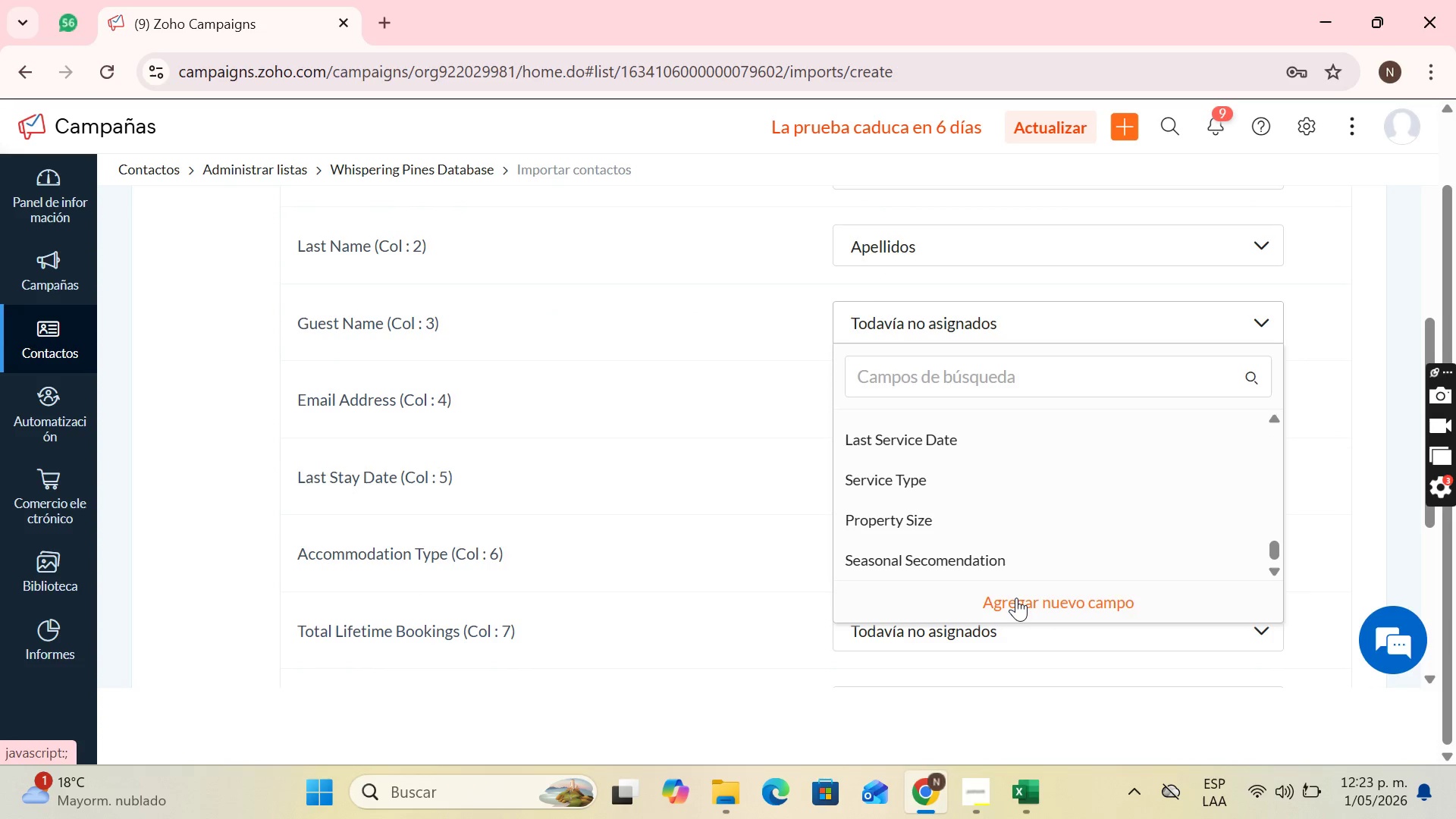 
left_click([1016, 598])
 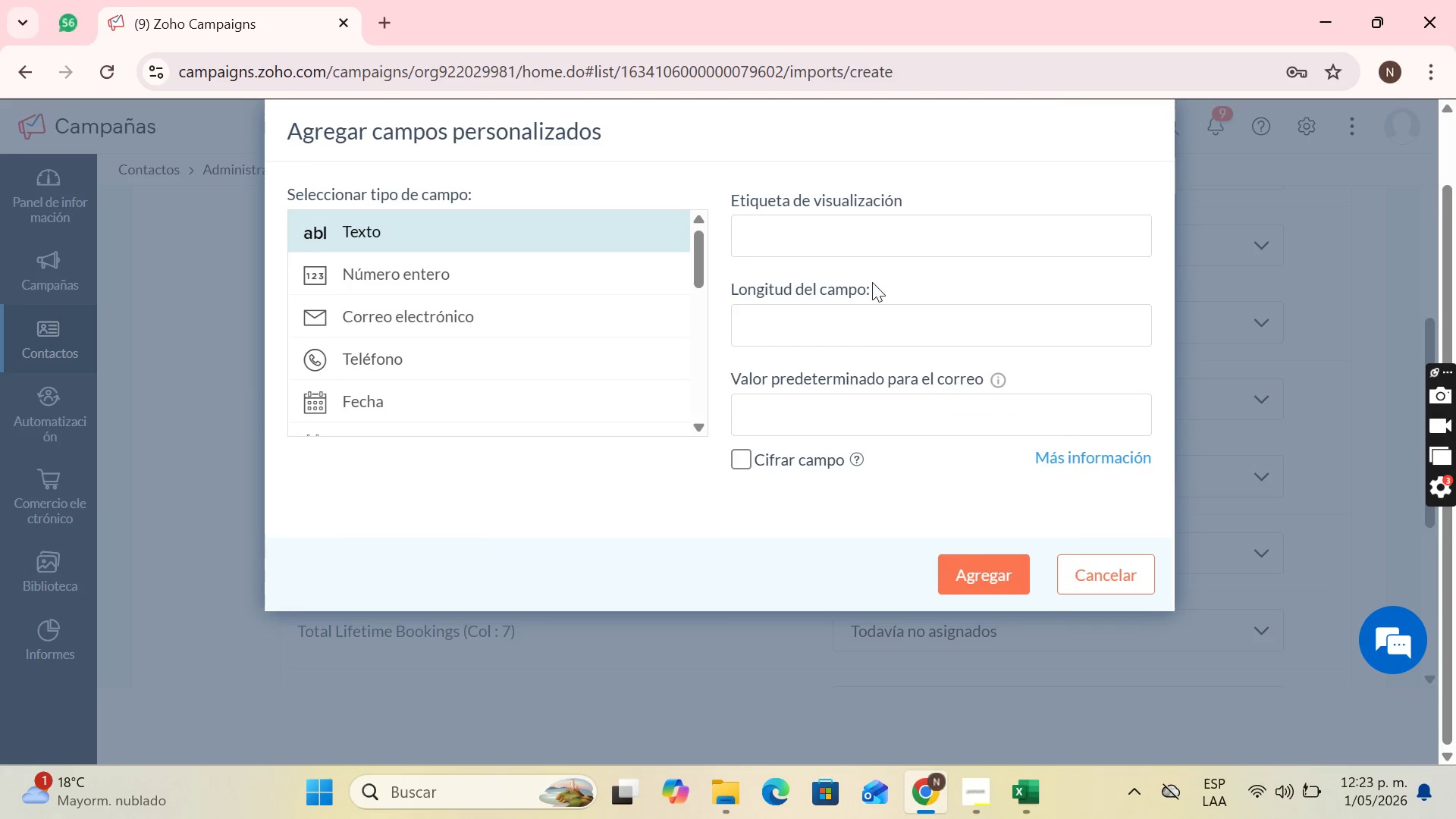 
left_click([858, 228])
 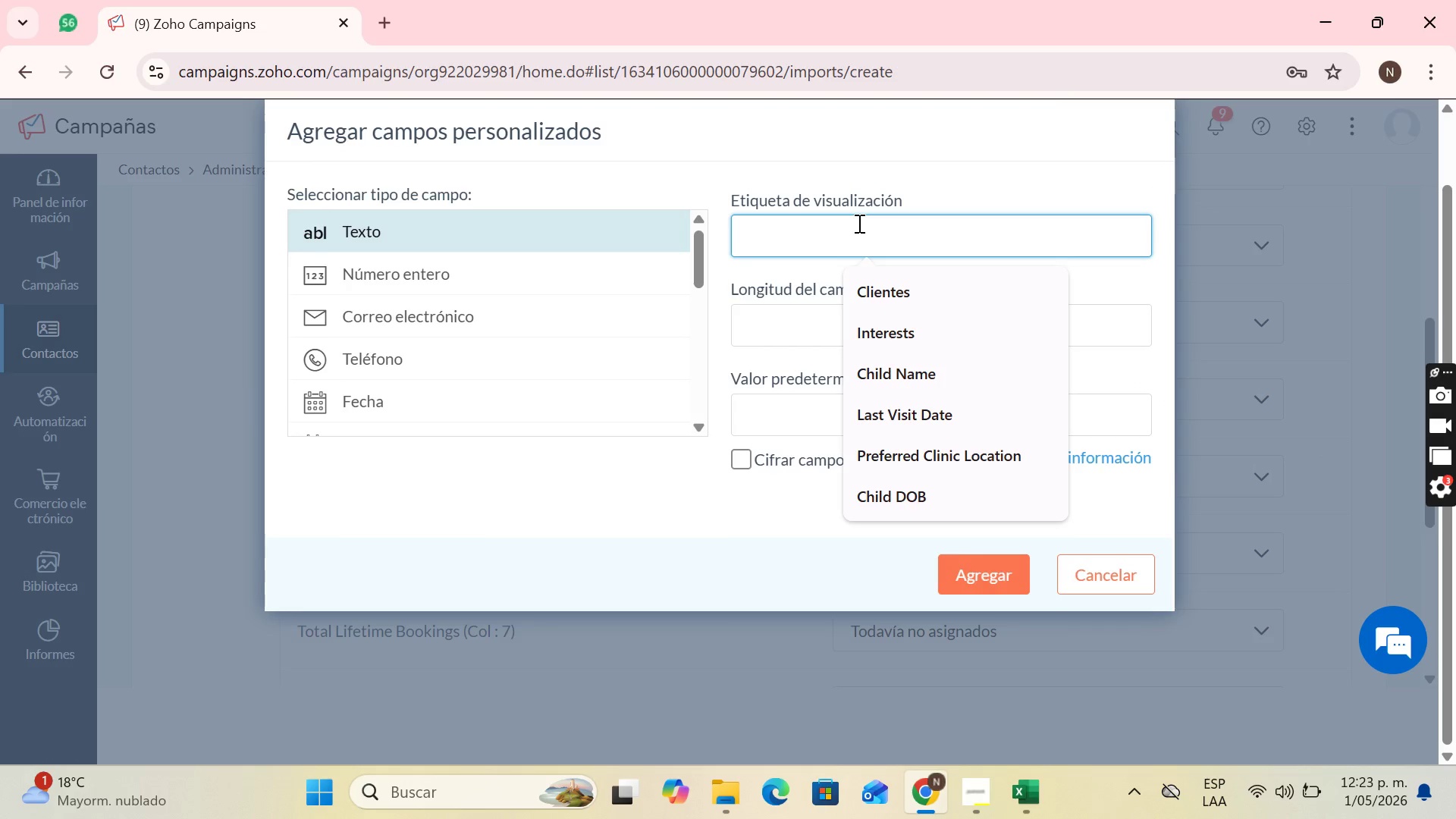 
type(Guest Name)
 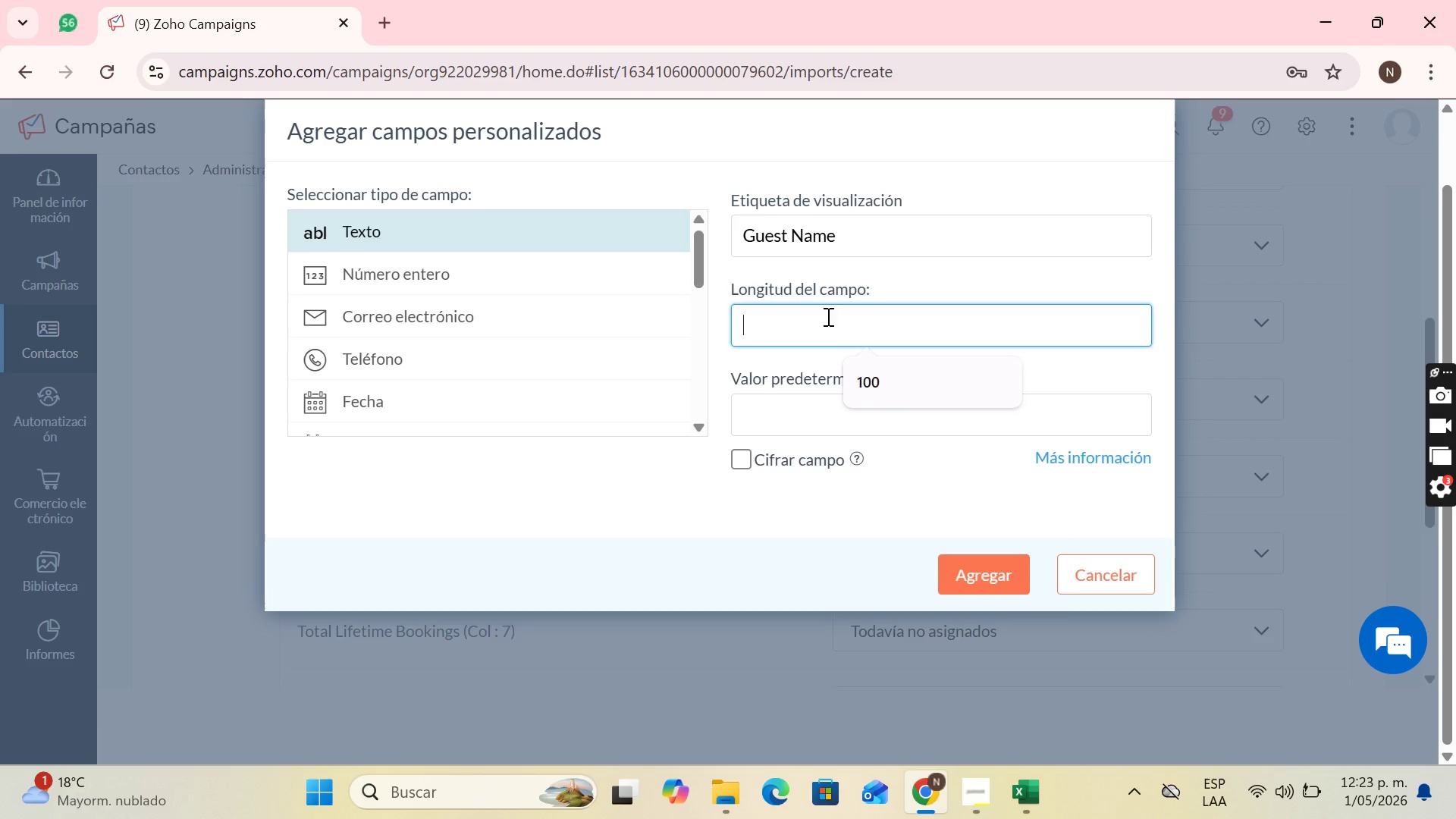 
left_click([827, 316])
 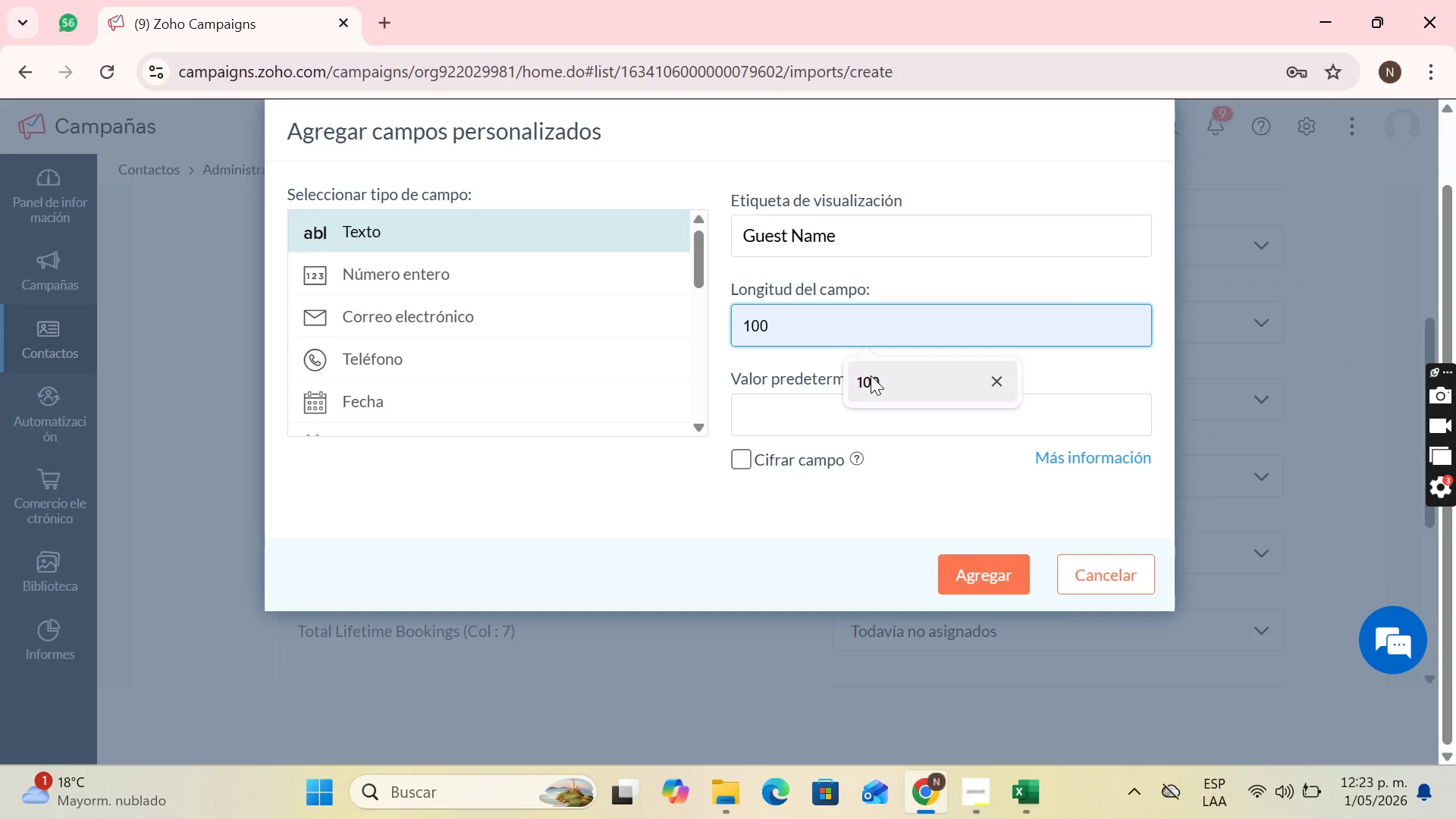 
left_click([871, 375])
 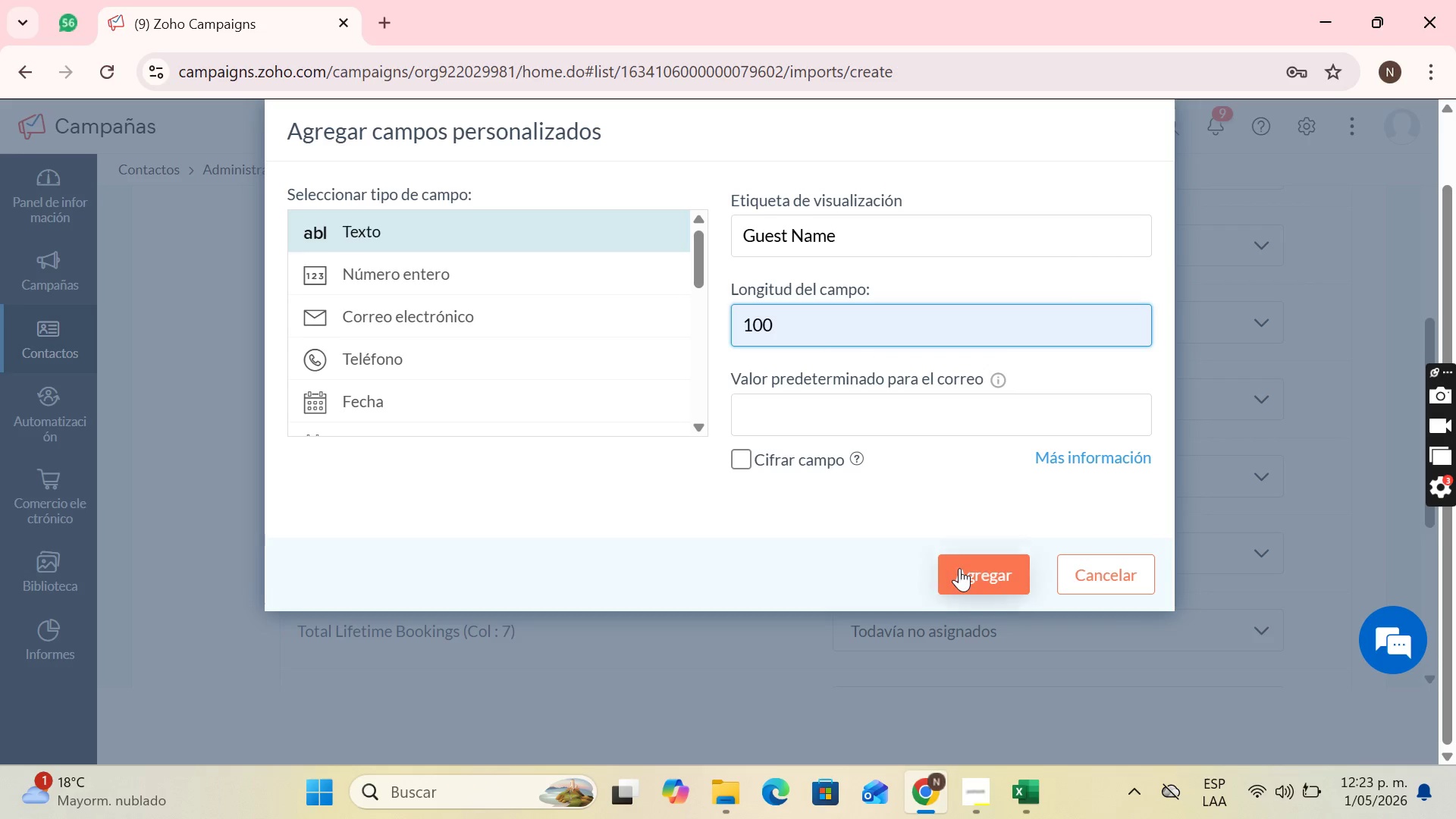 
left_click([959, 568])
 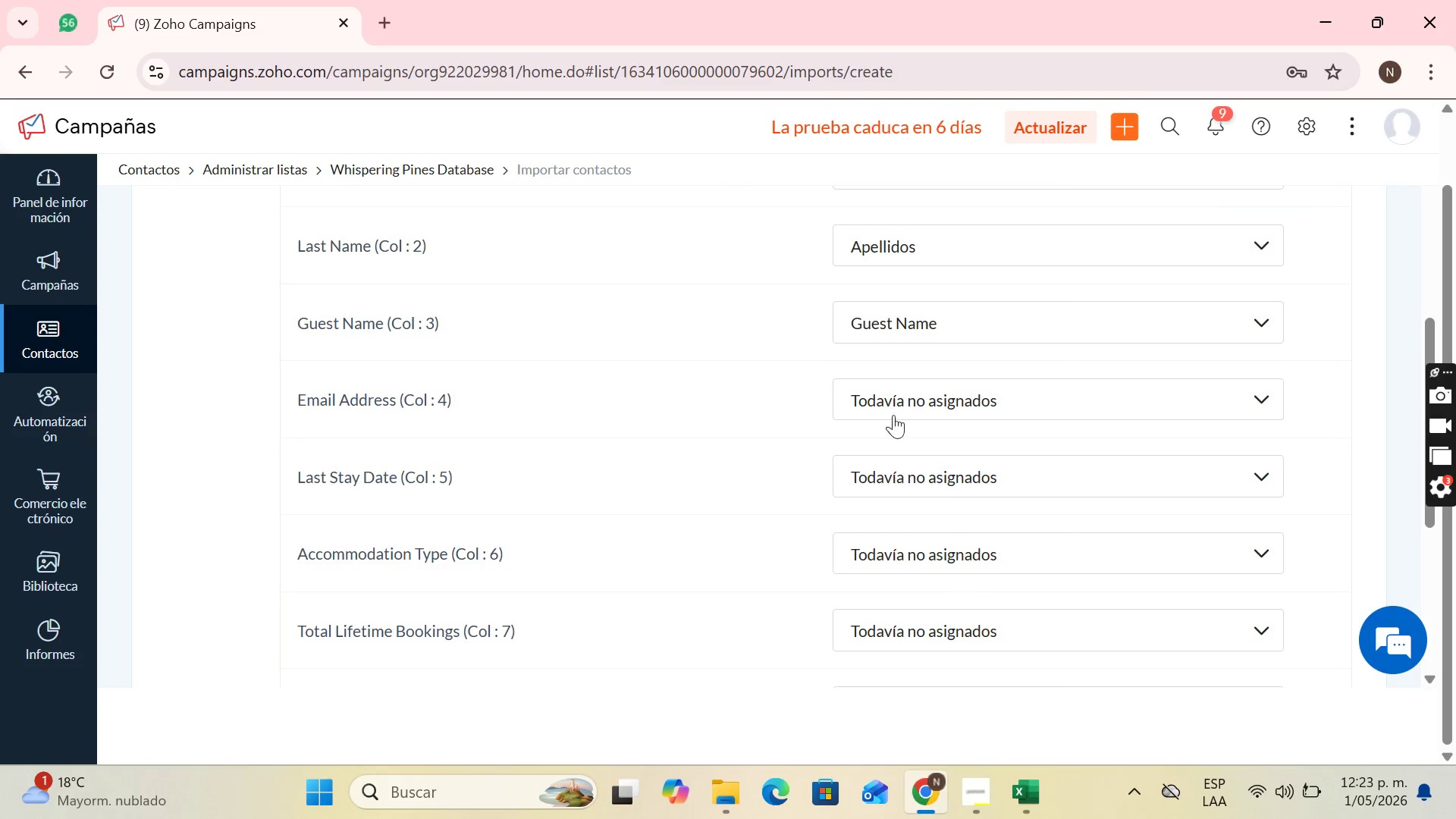 
left_click([952, 400])
 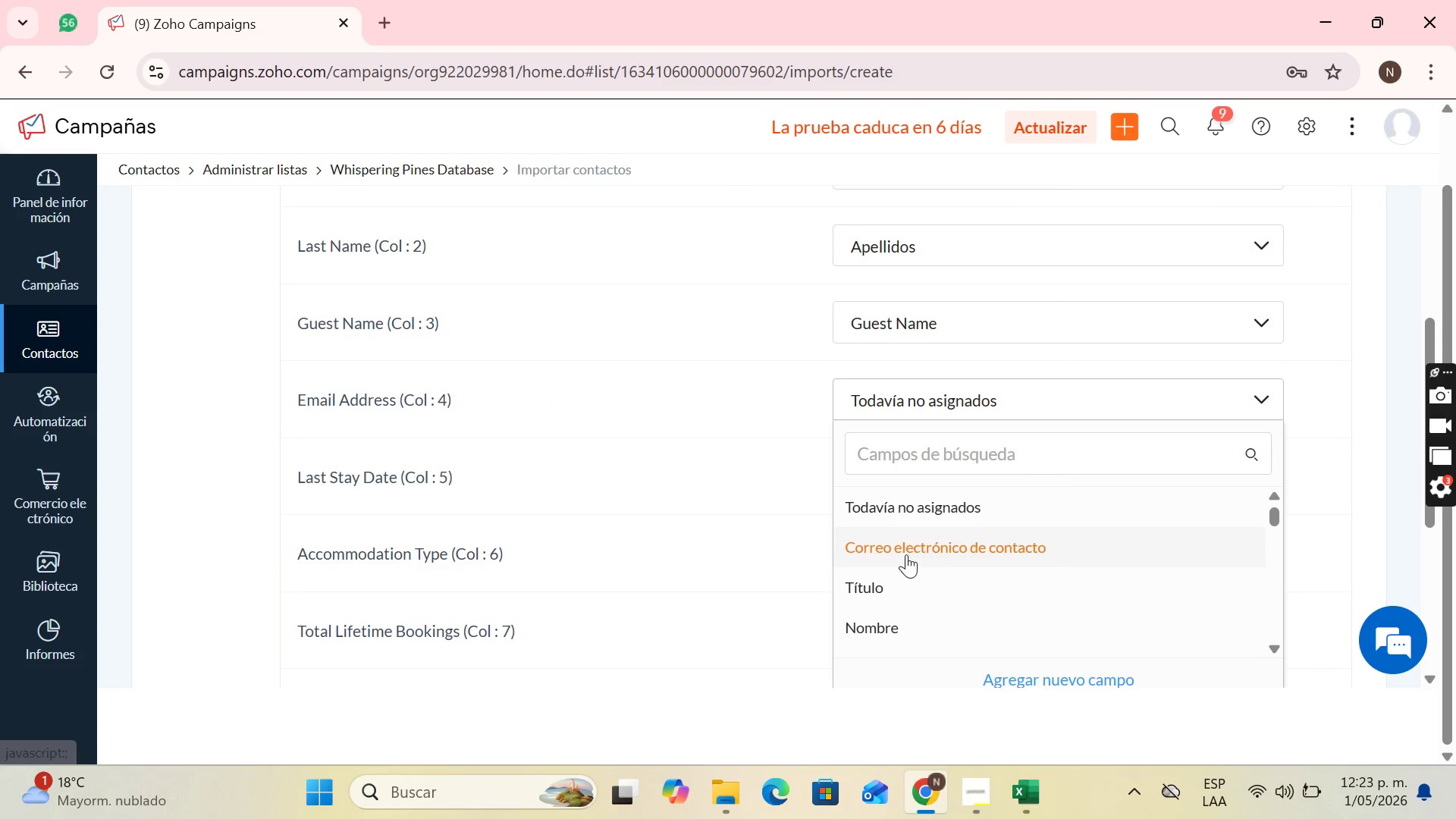 
left_click([906, 554])
 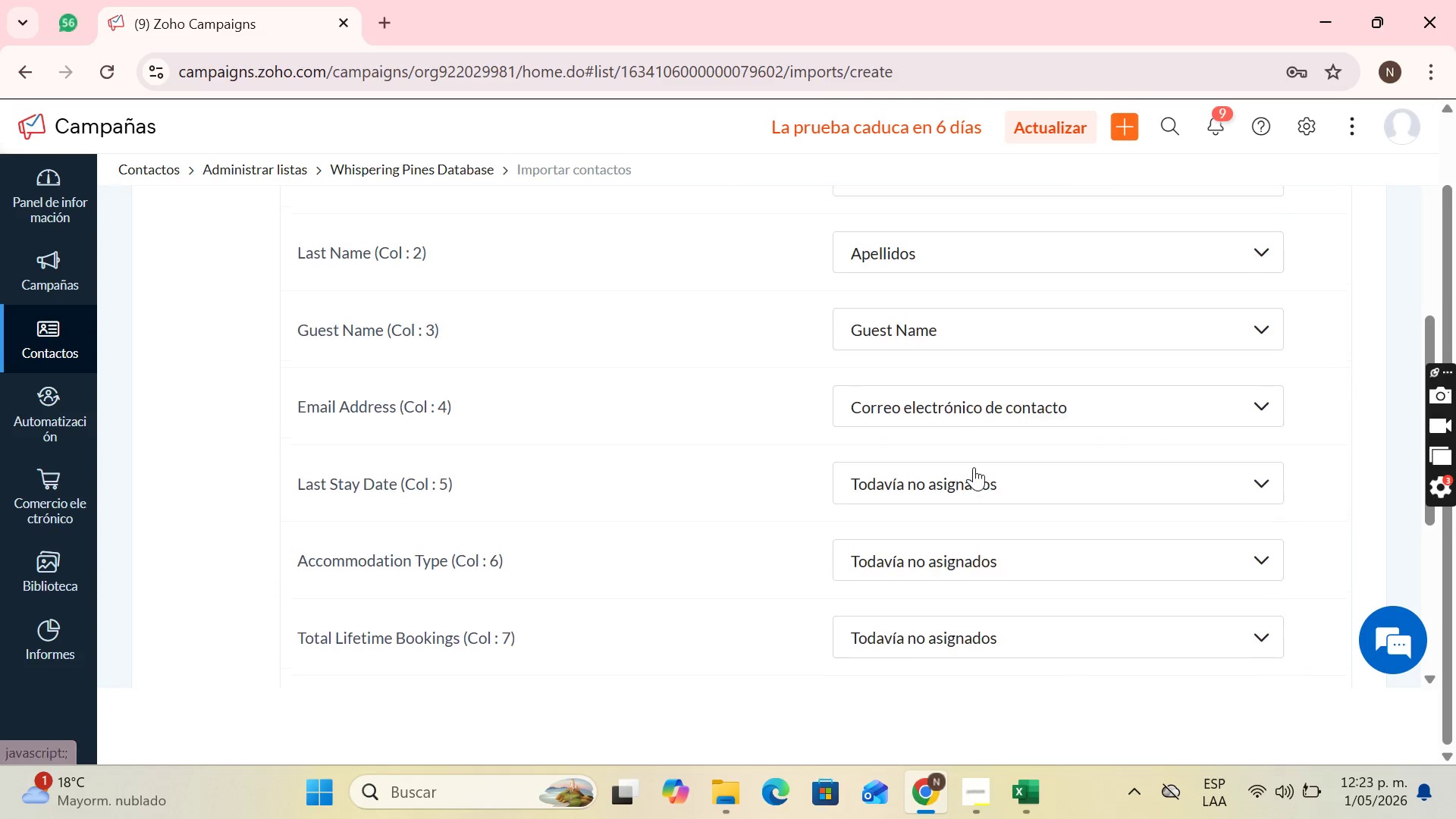 
scroll: coordinate [974, 467], scroll_direction: up, amount: 1.0
 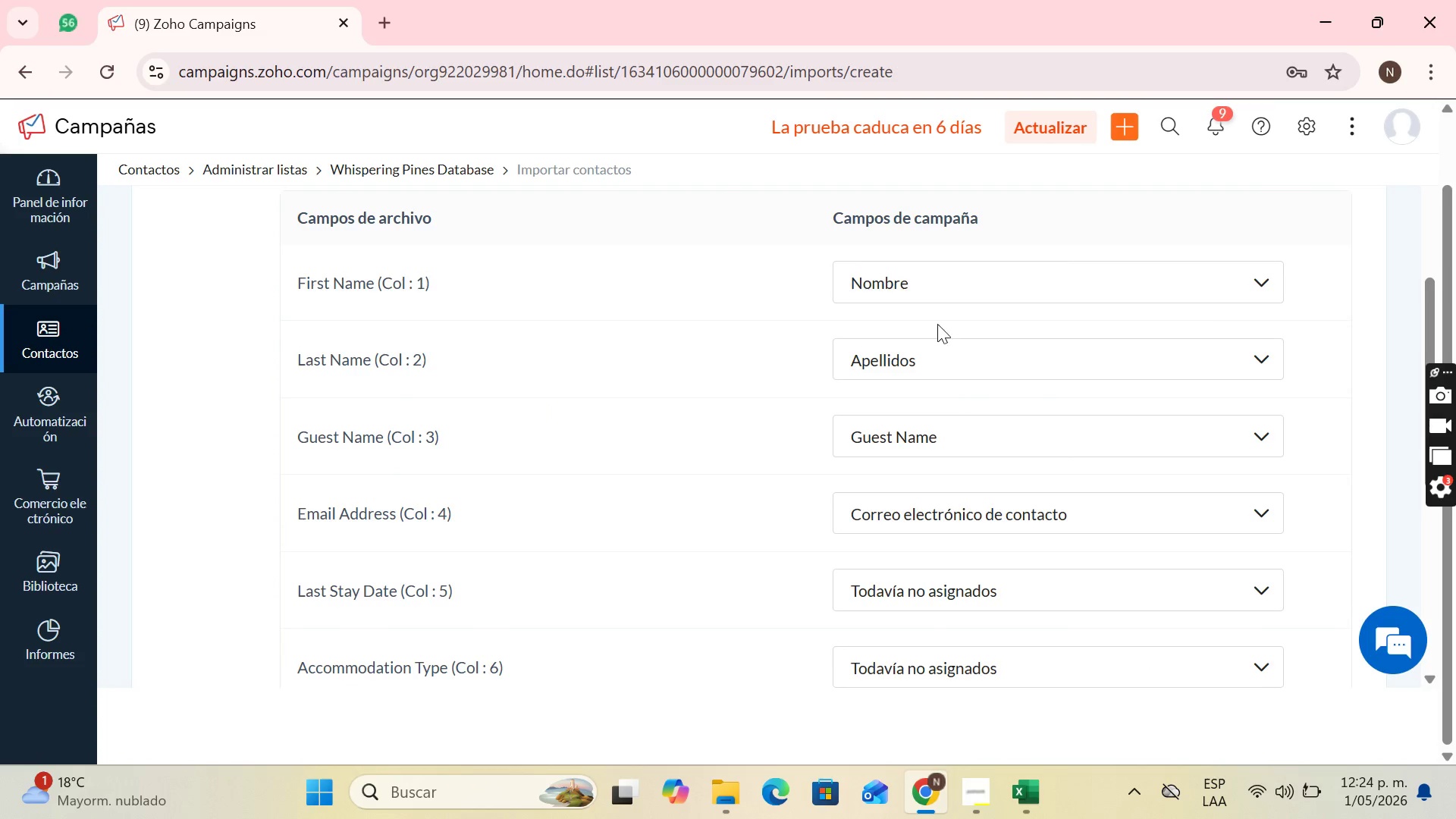 
scroll: coordinate [938, 322], scroll_direction: down, amount: 1.0
 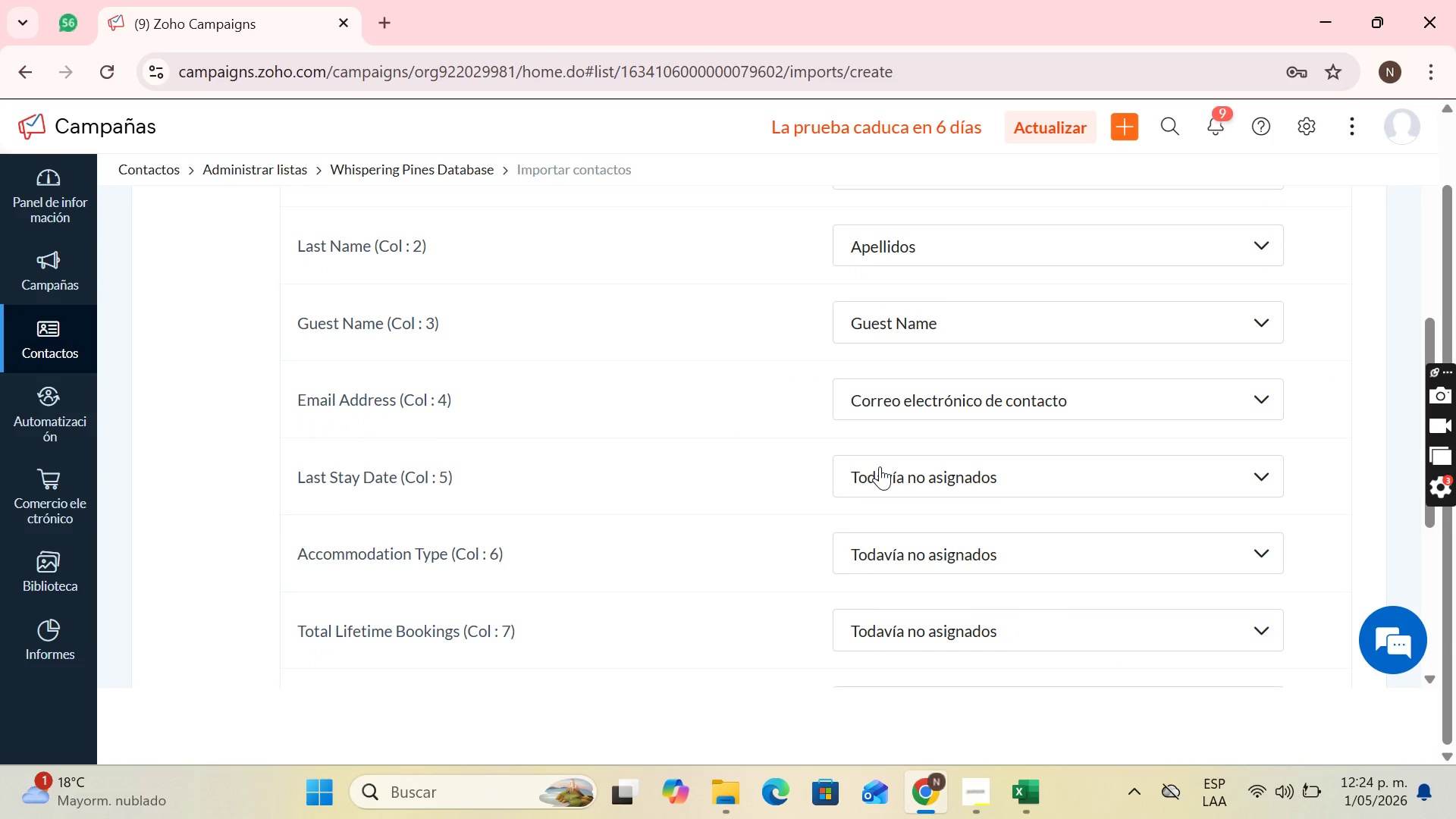 
left_click([880, 466])
 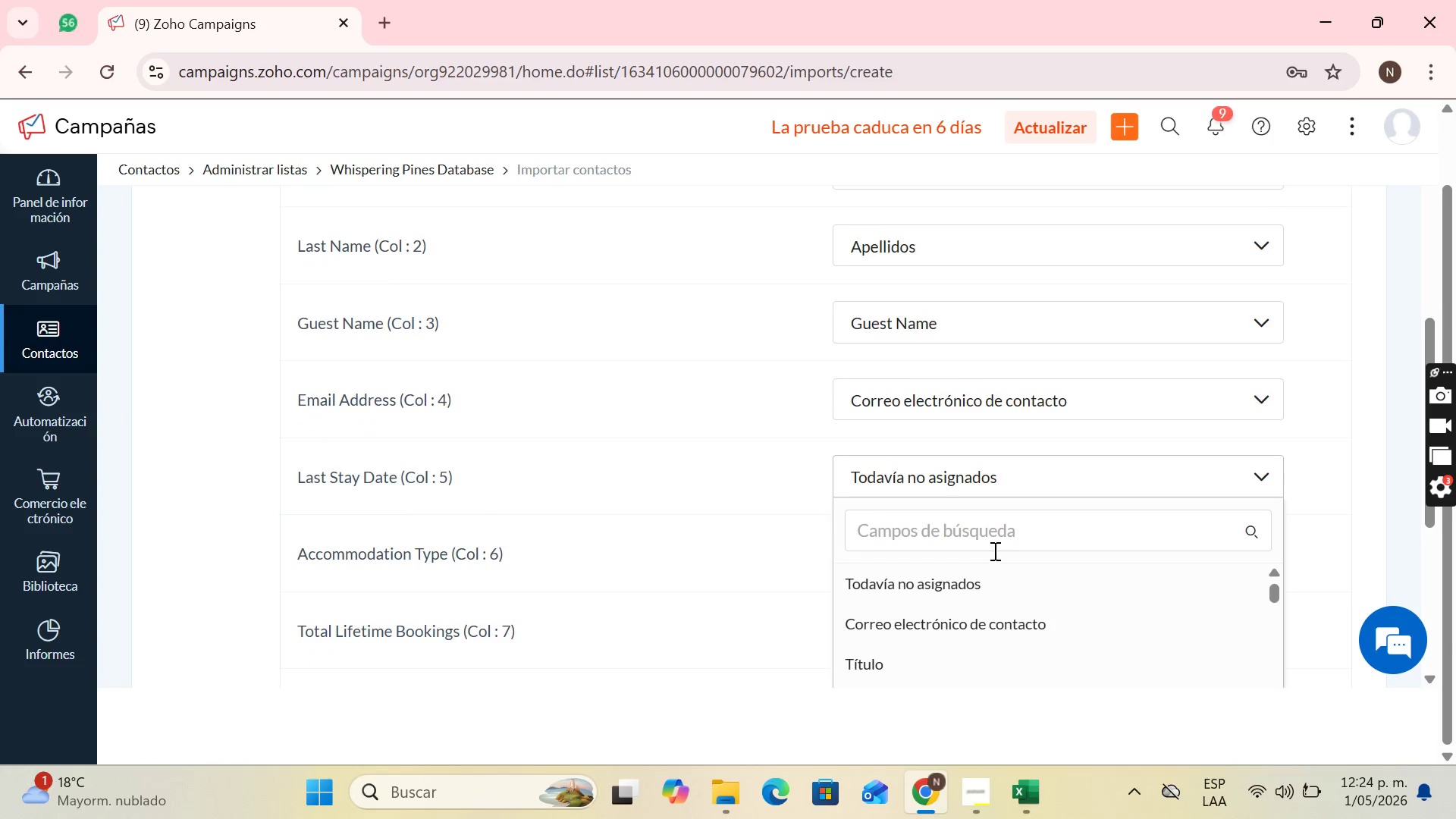 
scroll: coordinate [1018, 563], scroll_direction: down, amount: 8.0
 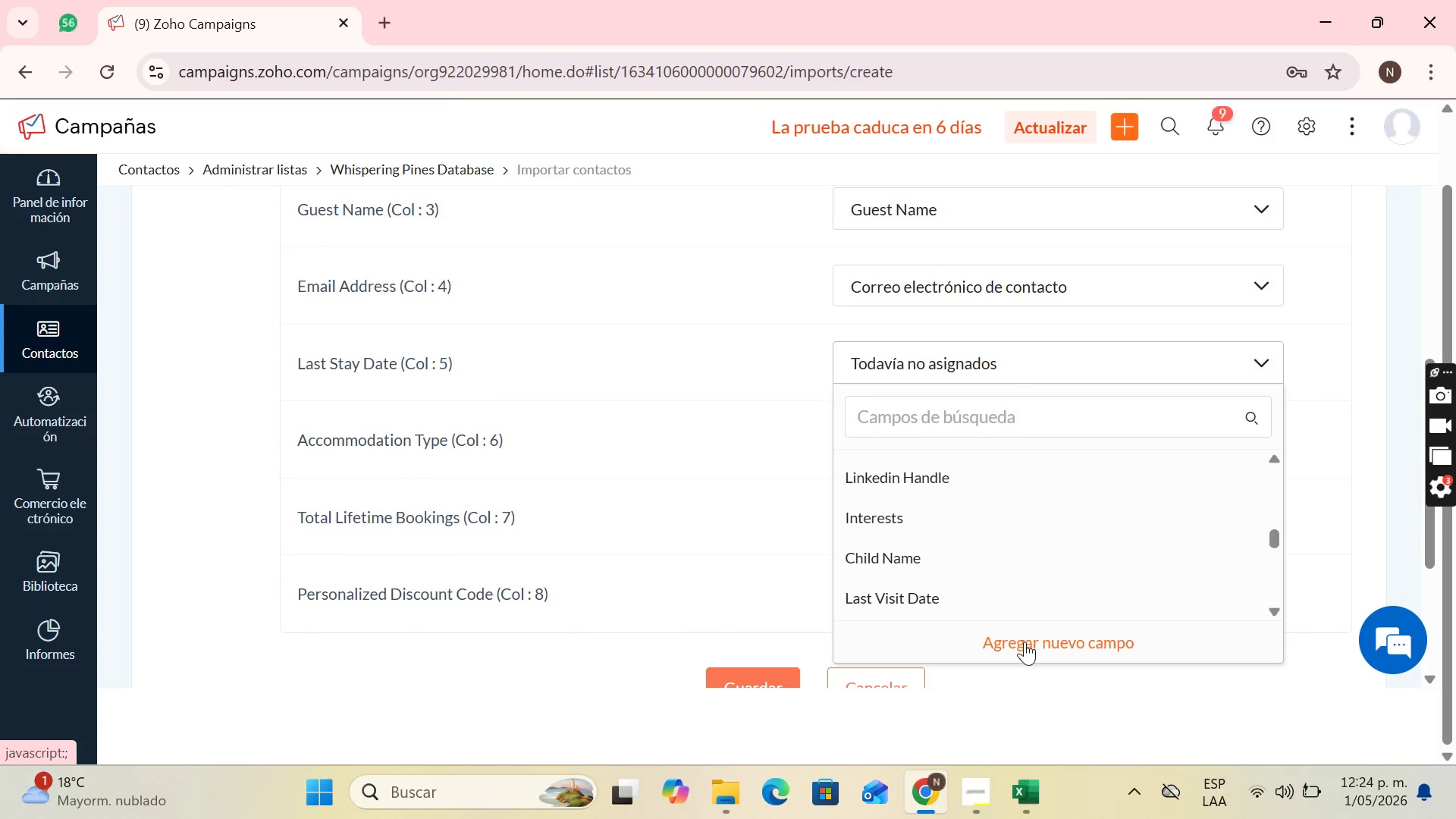 
left_click([1025, 642])
 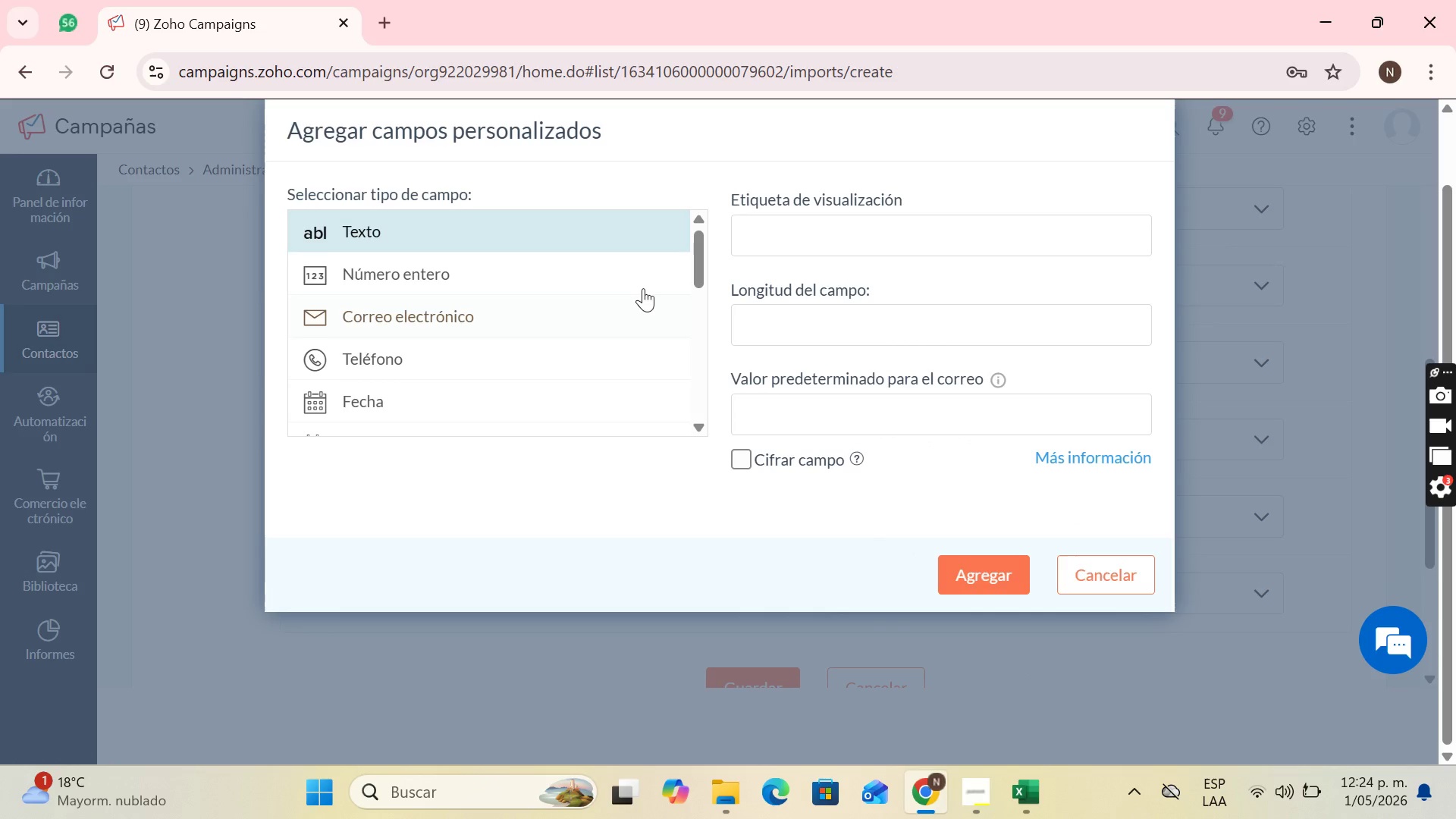 
scroll: coordinate [573, 304], scroll_direction: down, amount: 1.0
 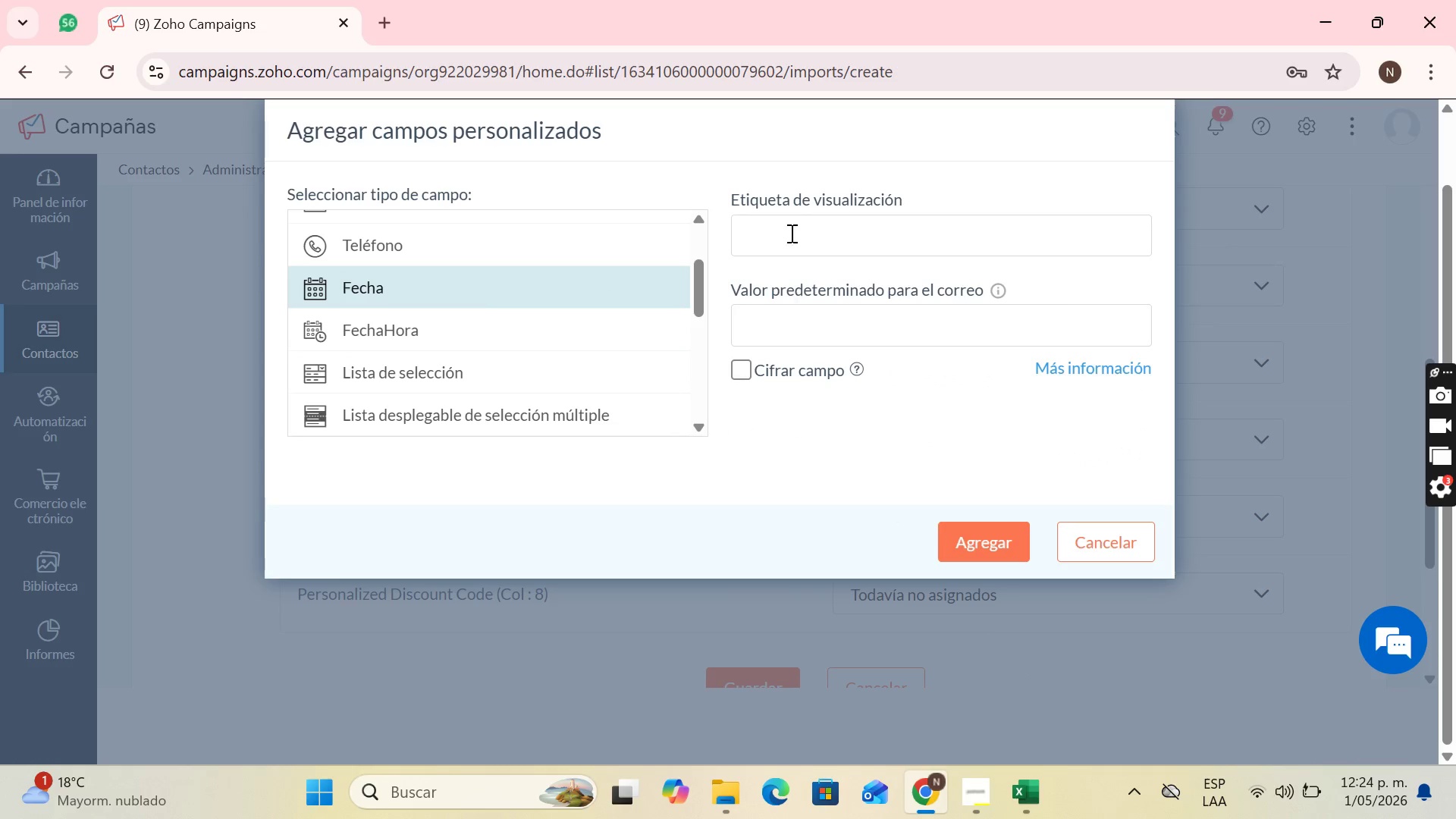 
left_click([786, 228])
 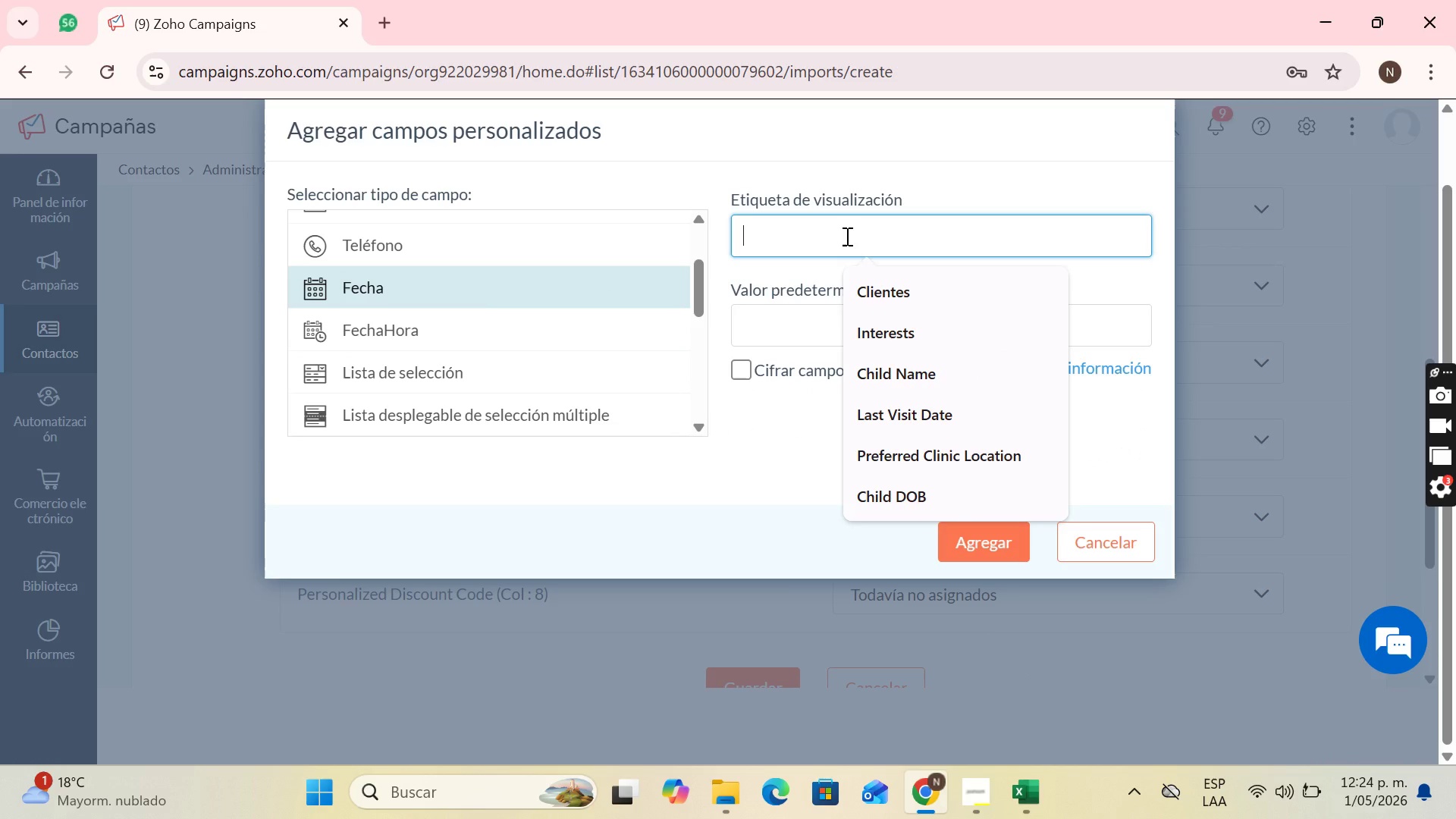 
type(Last Sate )
key(Backspace)
key(Backspace)
key(Backspace)
key(Backspace)
type(tate Date)
 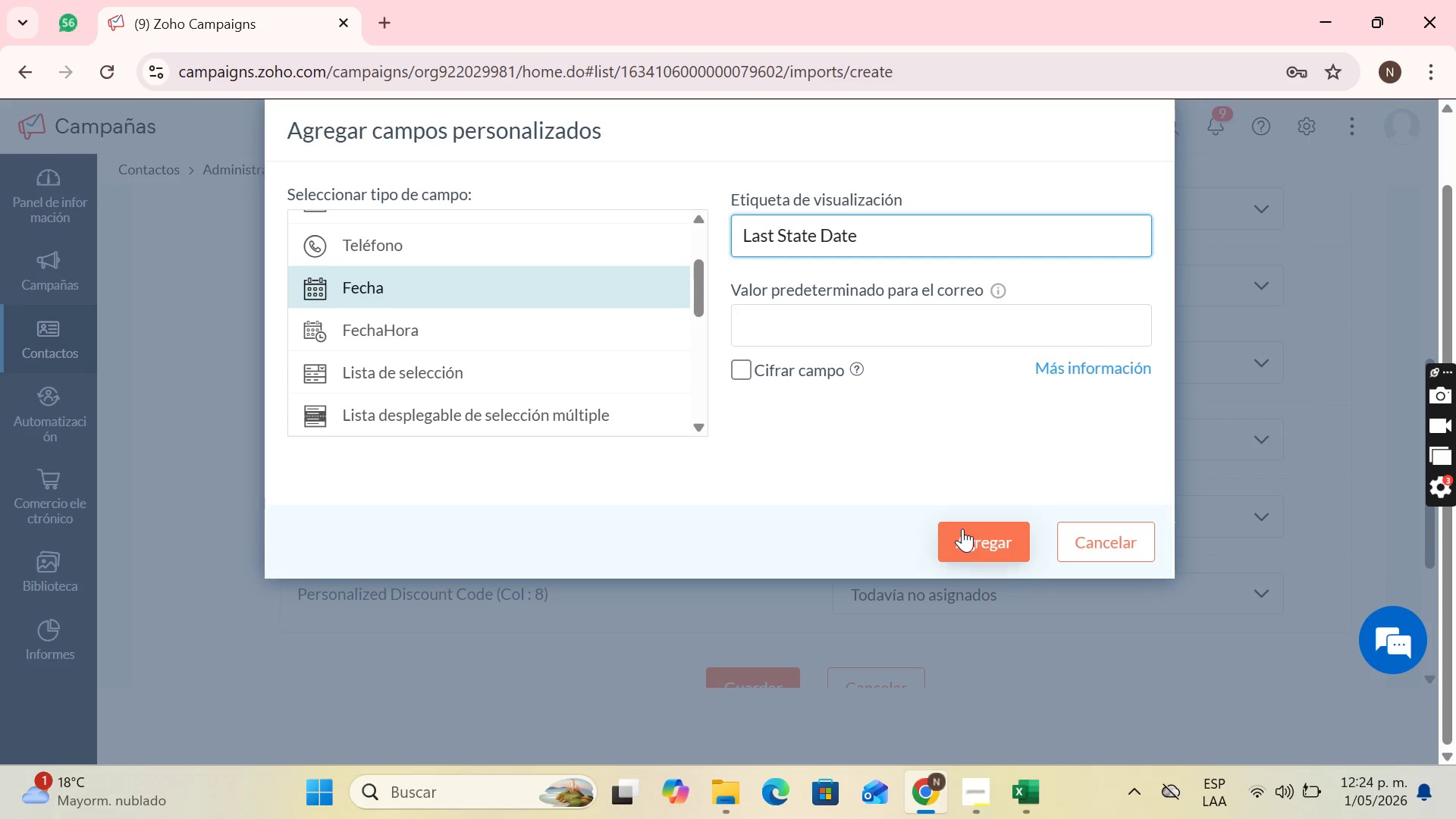 
left_click([963, 529])
 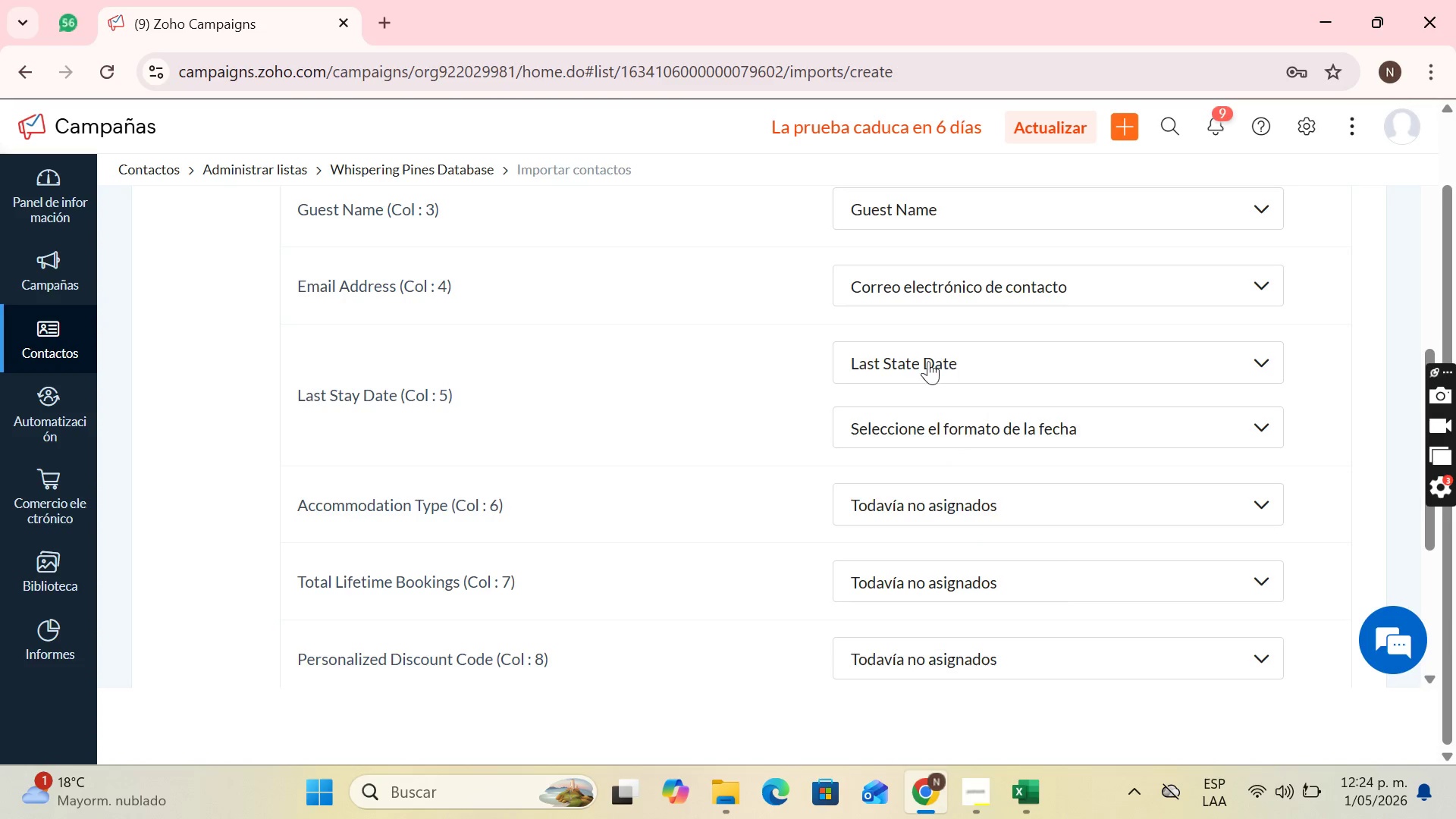 
left_click([907, 367])
 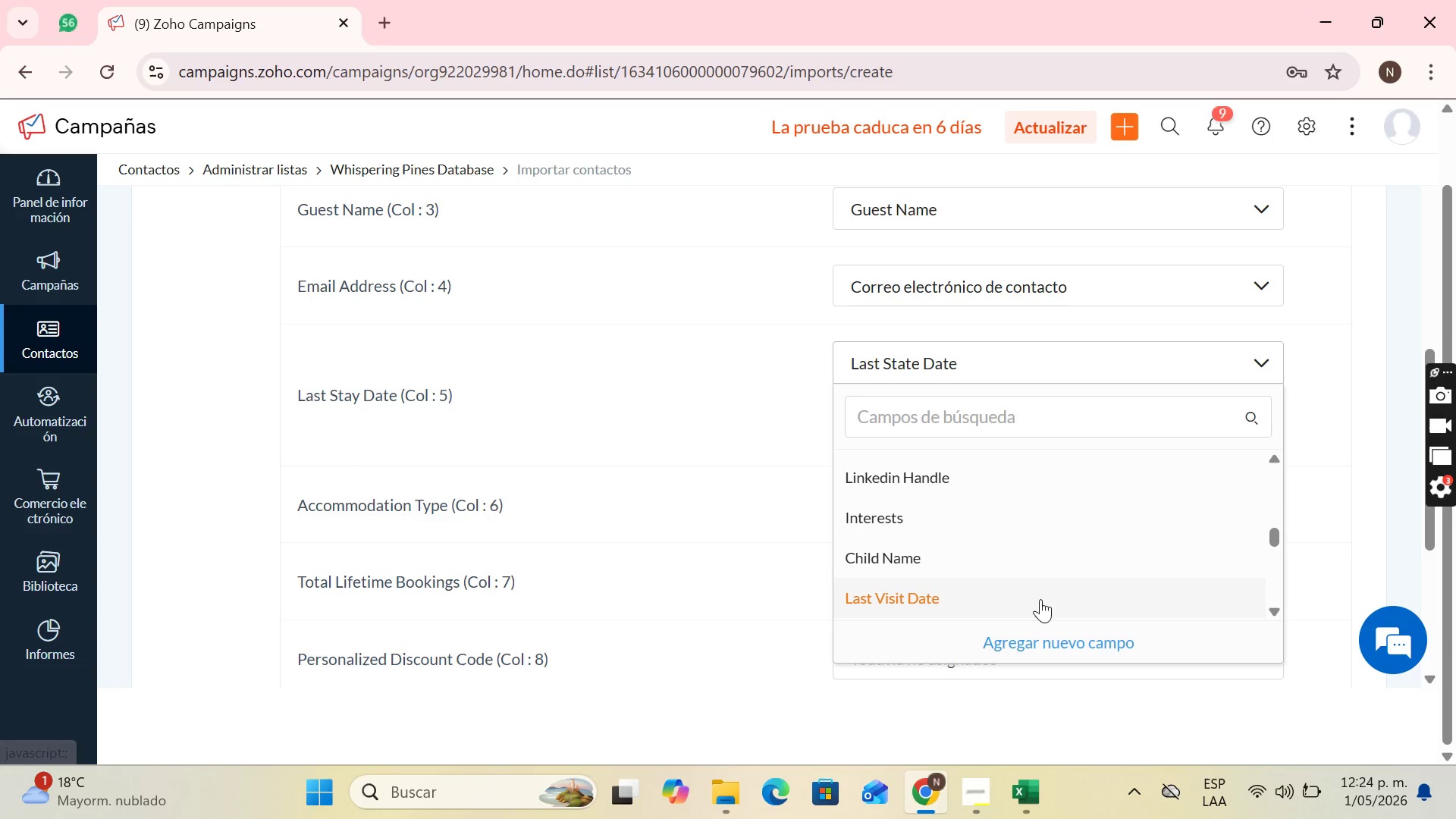 
scroll: coordinate [1050, 578], scroll_direction: down, amount: 11.0
 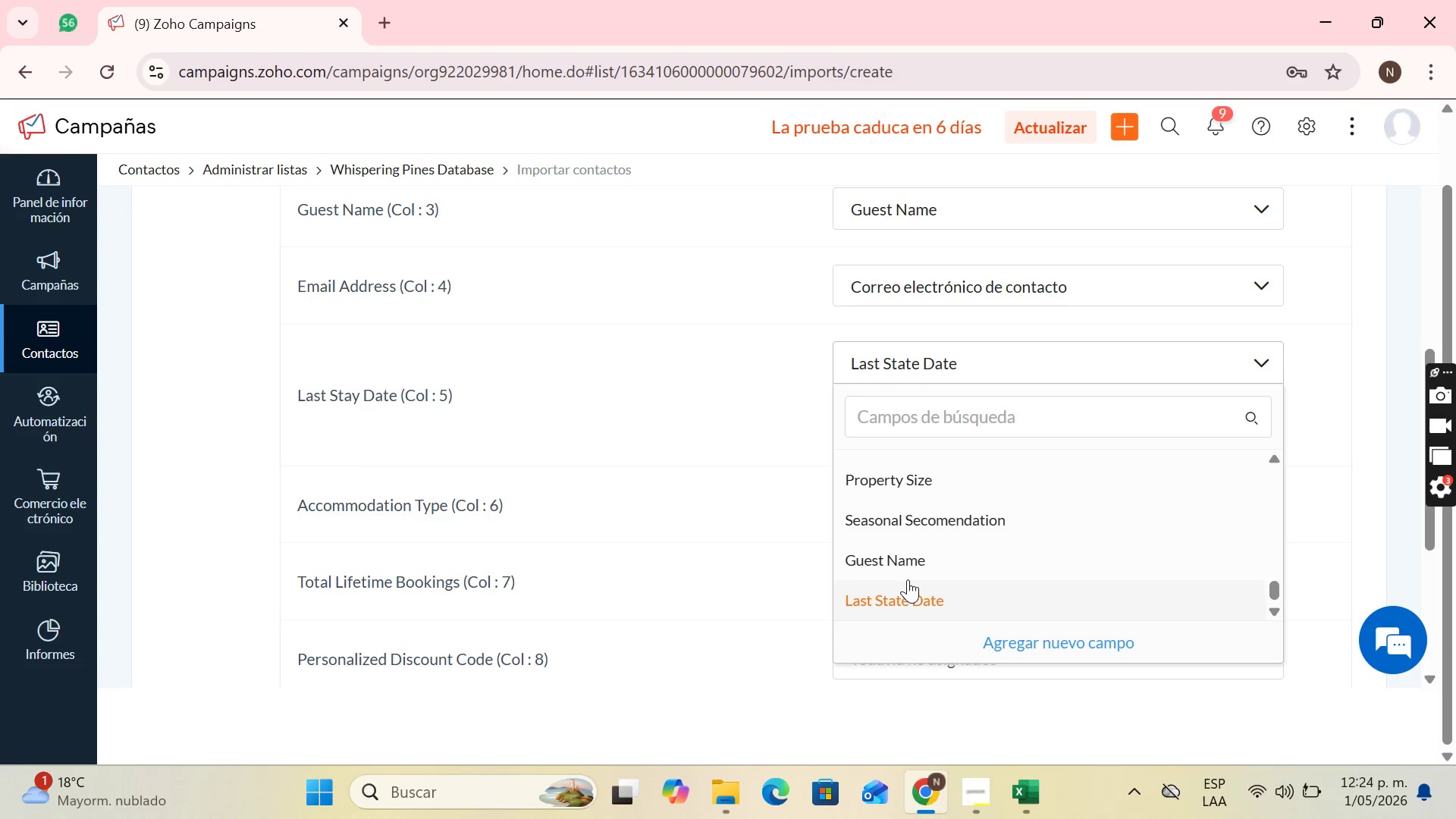 
left_click([906, 589])
 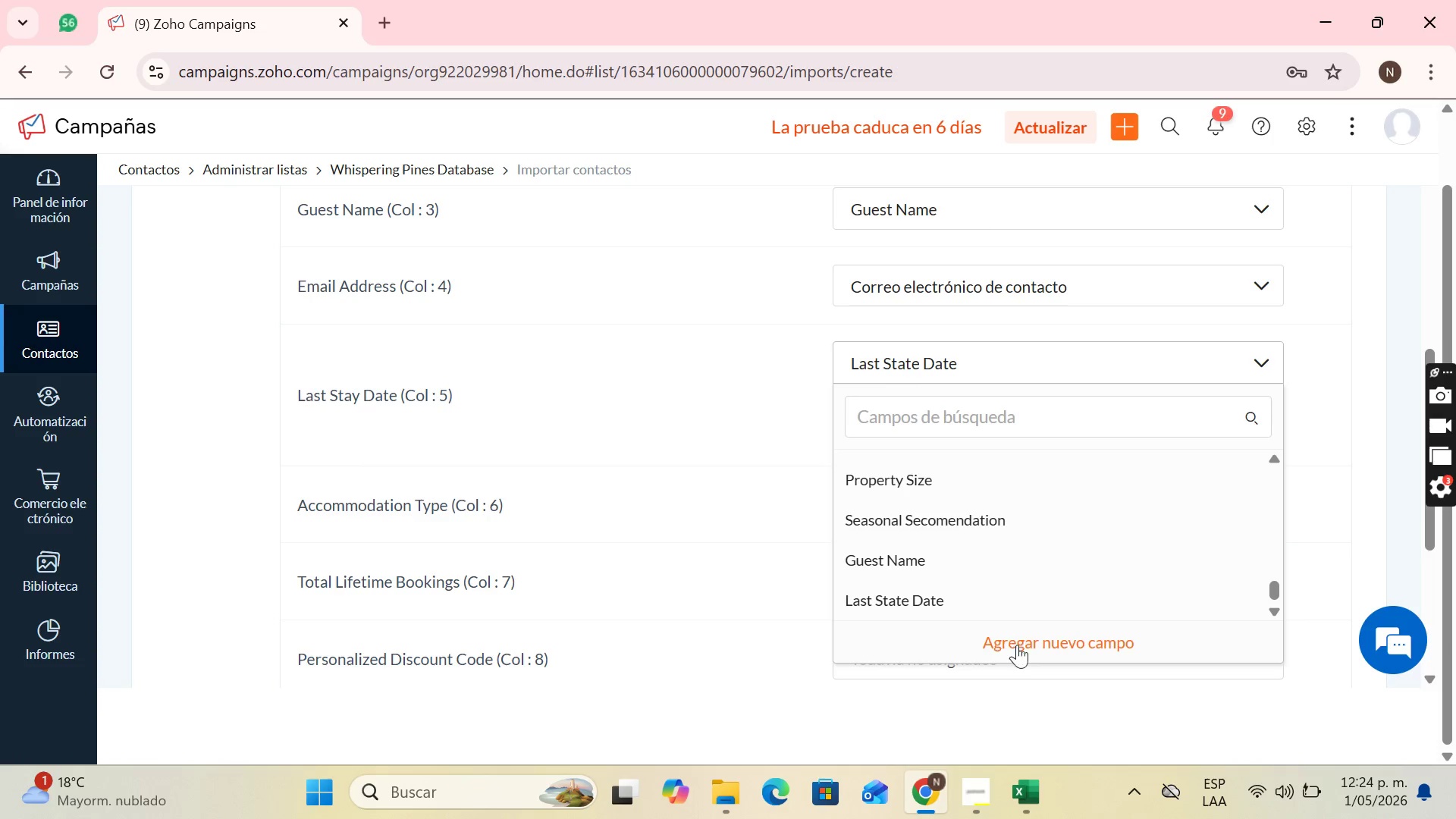 
left_click([1025, 652])
 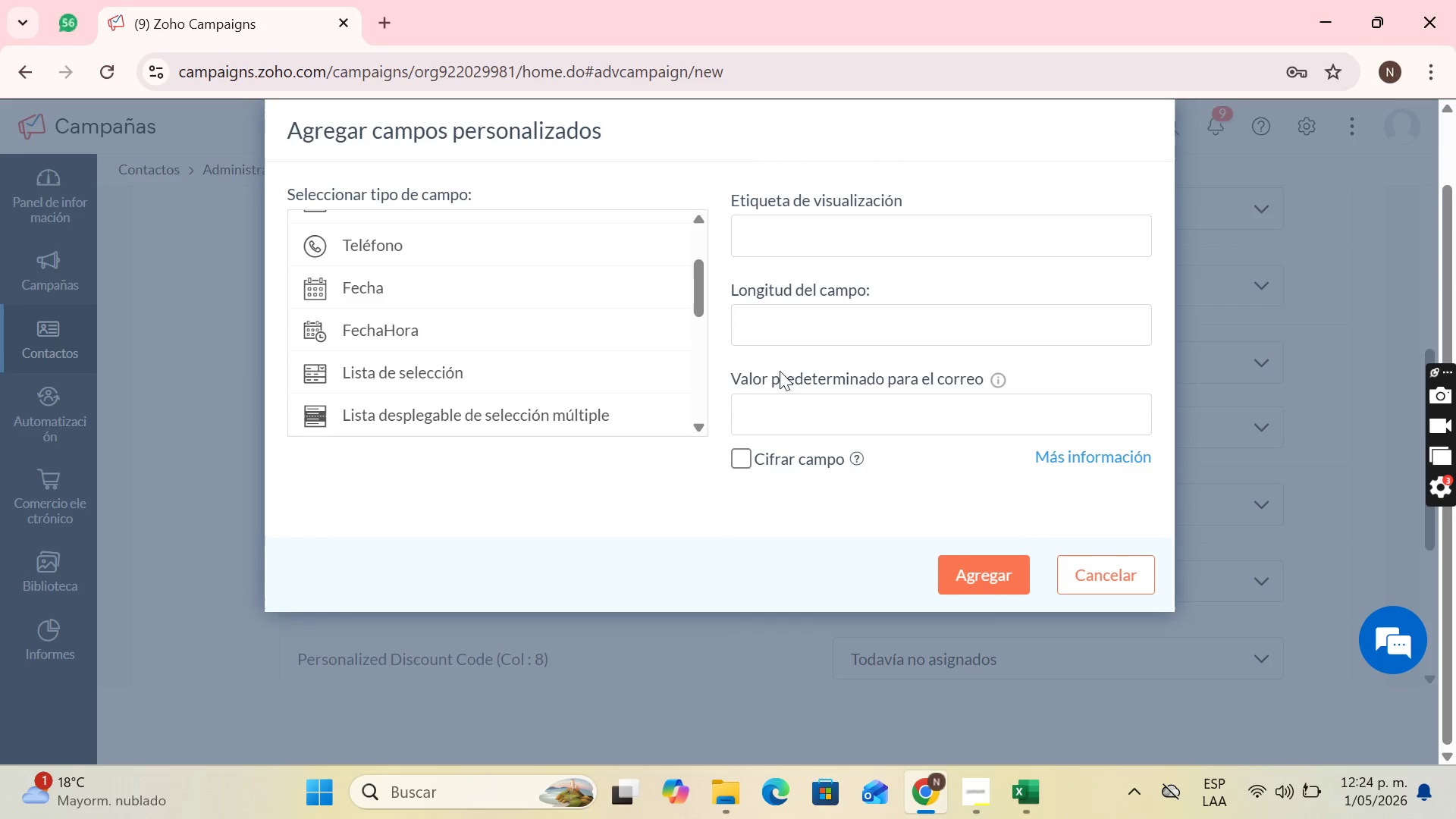 
left_click([1078, 569])
 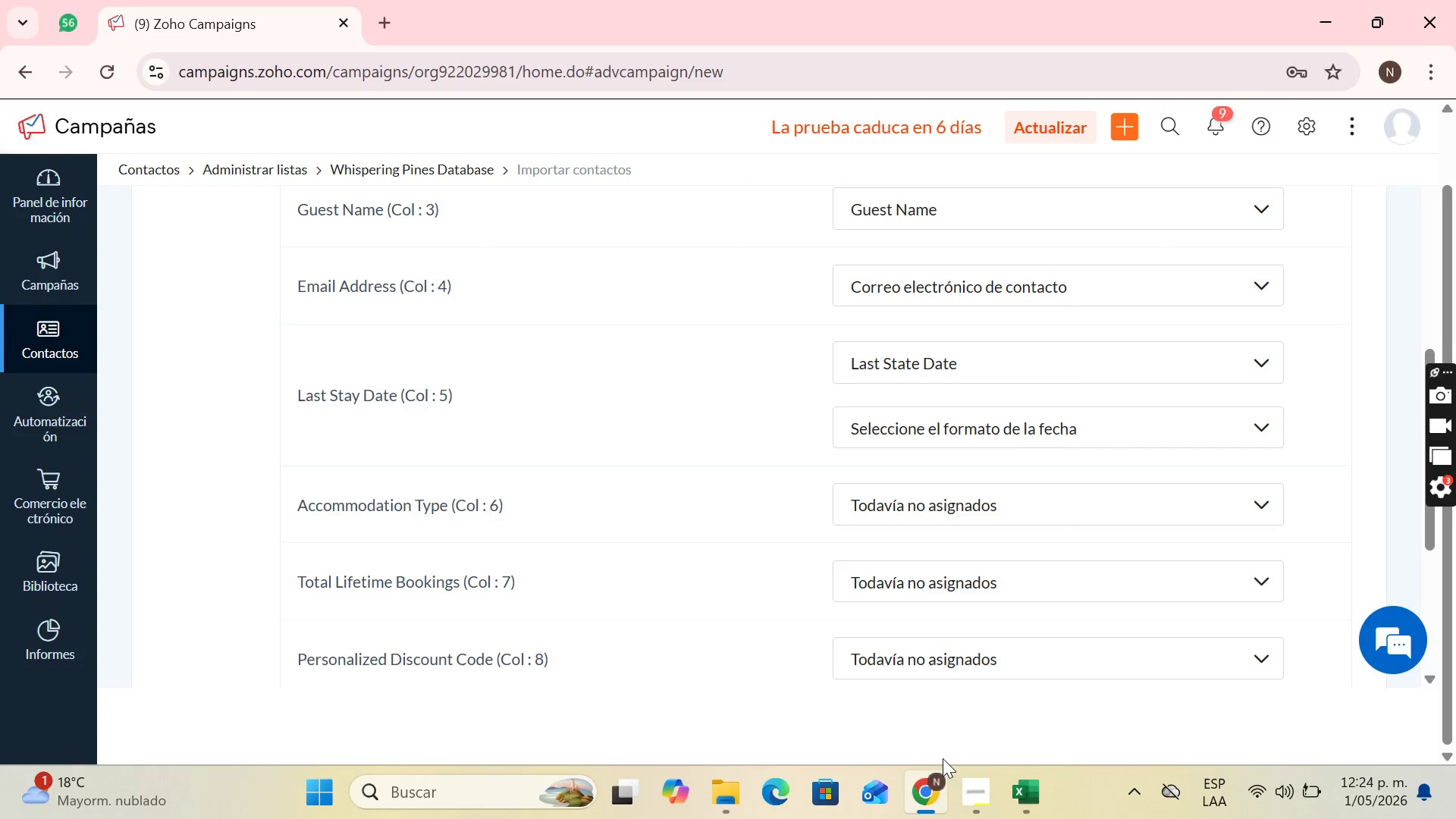 
mouse_move([1038, 785])
 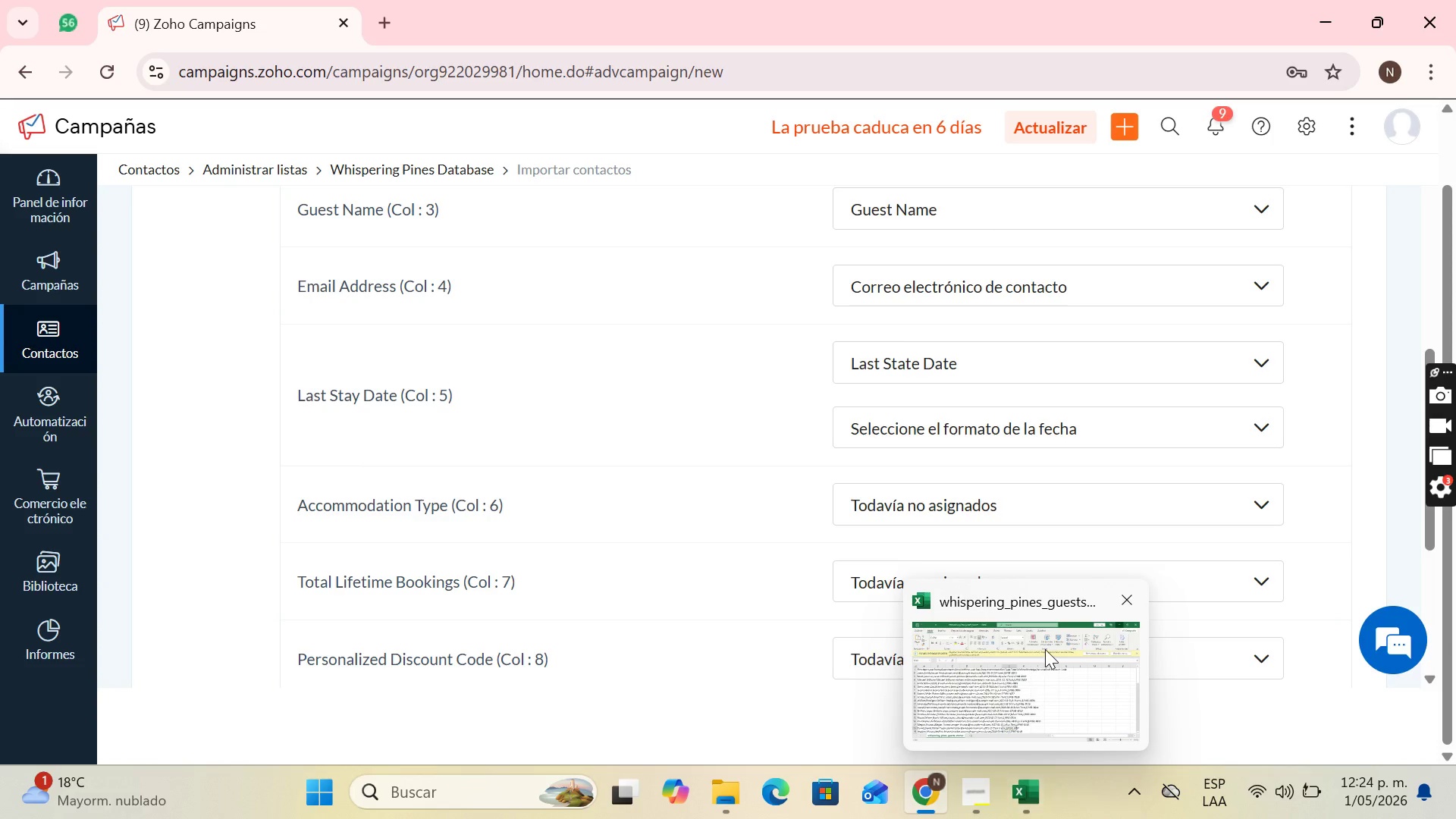 
mouse_move([1046, 643])
 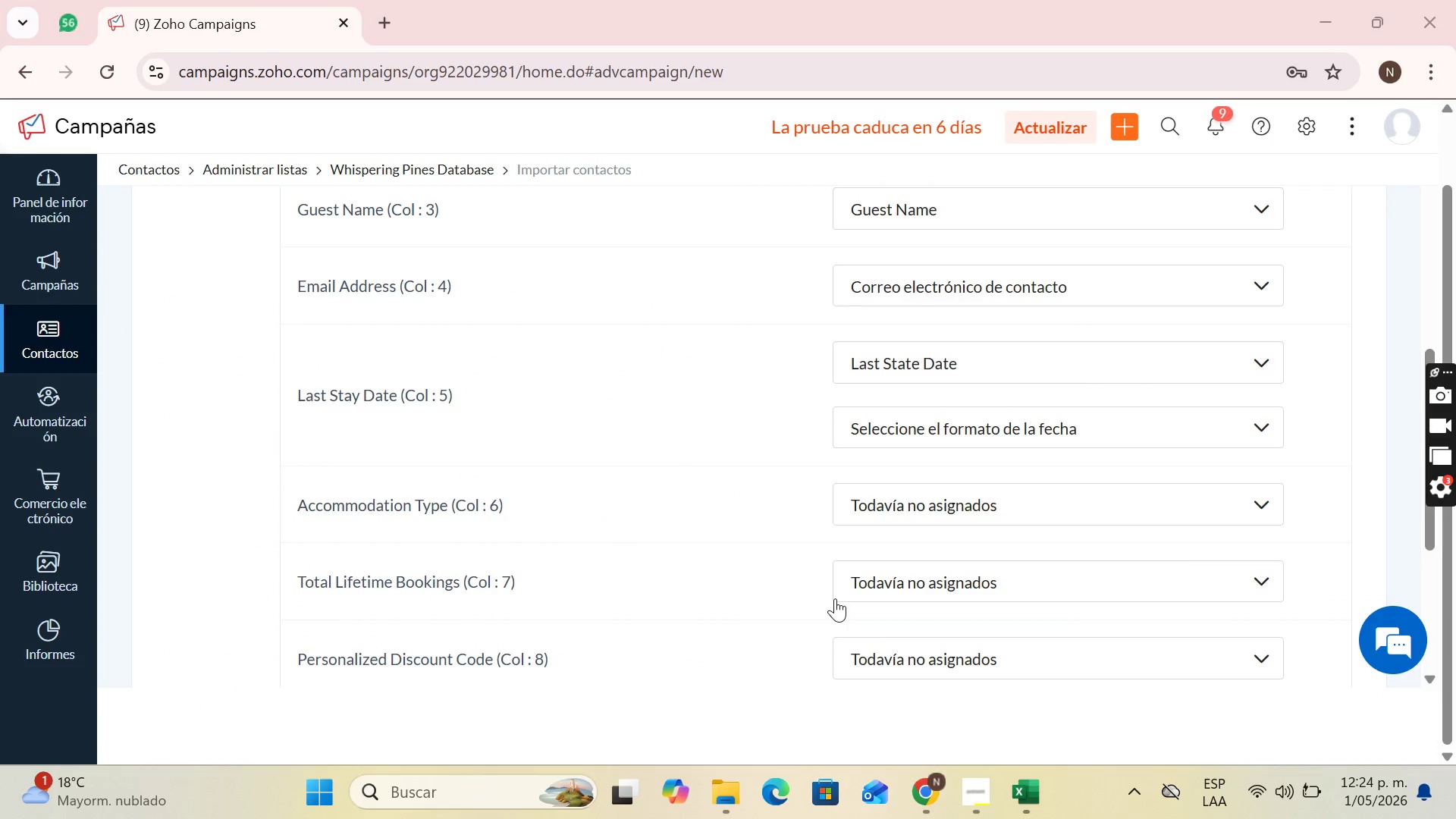 
left_click([1037, 783])
 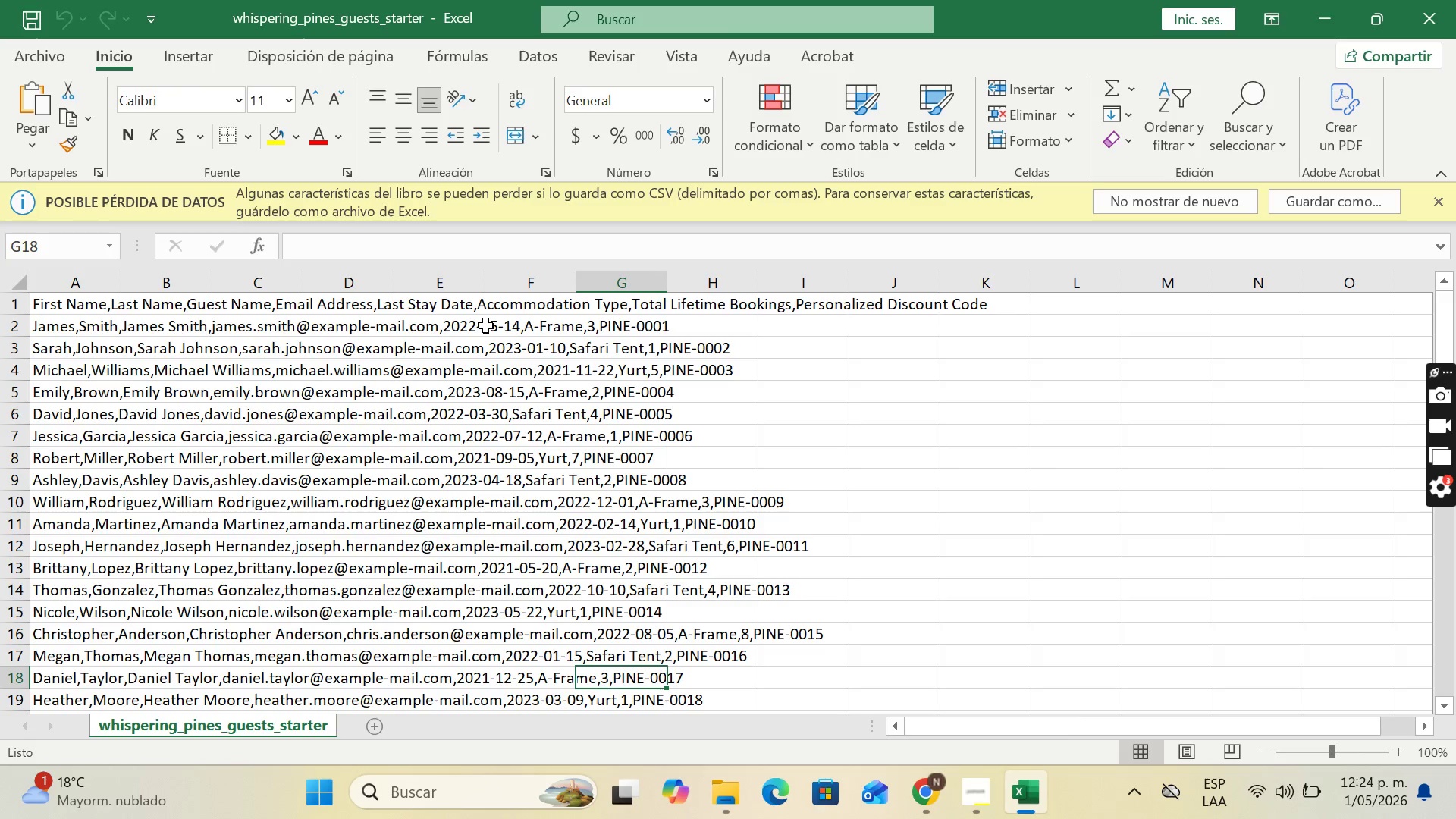 
wait(6.72)
 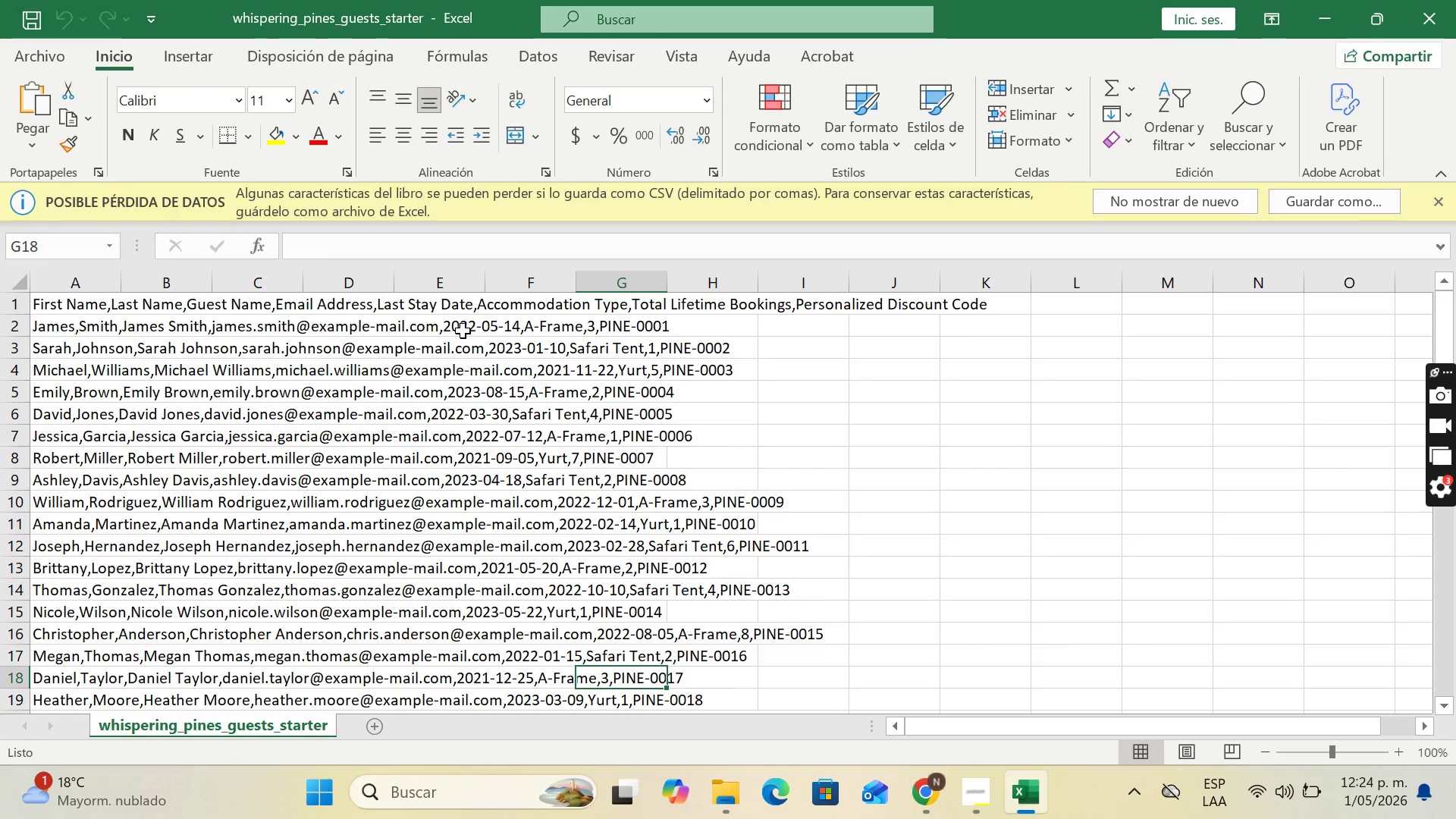 
left_click([920, 774])
 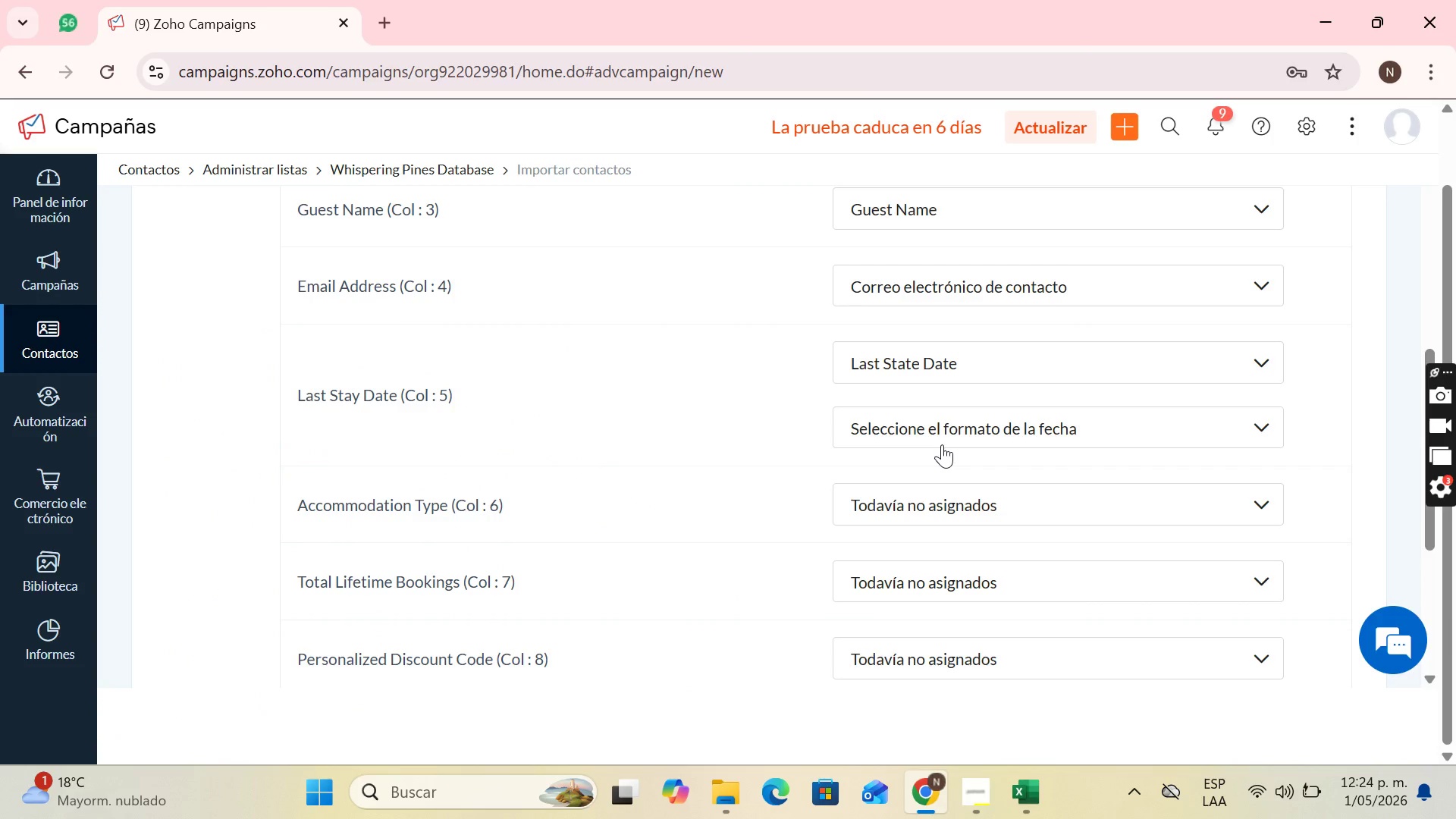 
left_click([942, 444])
 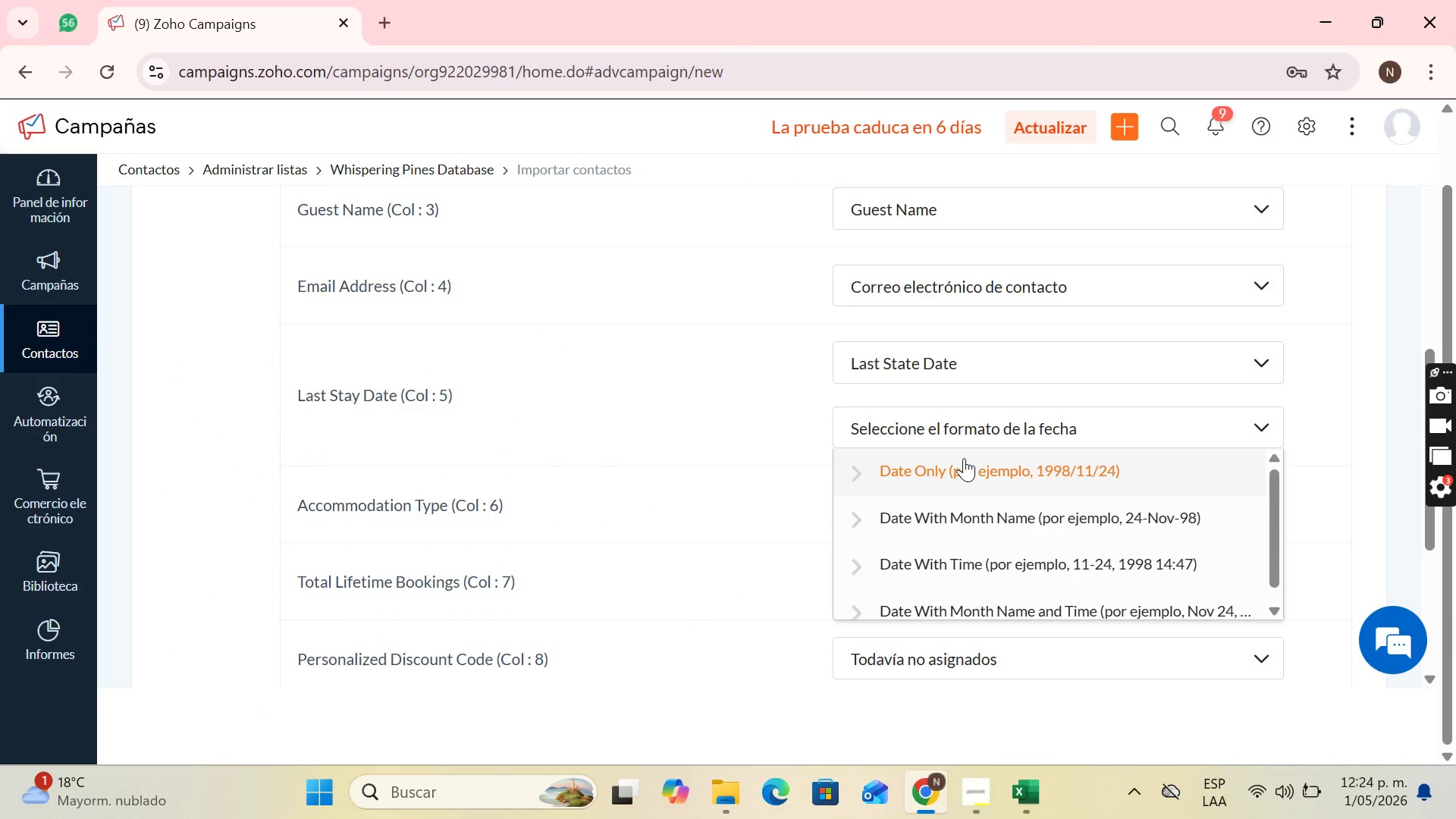 
left_click([964, 458])
 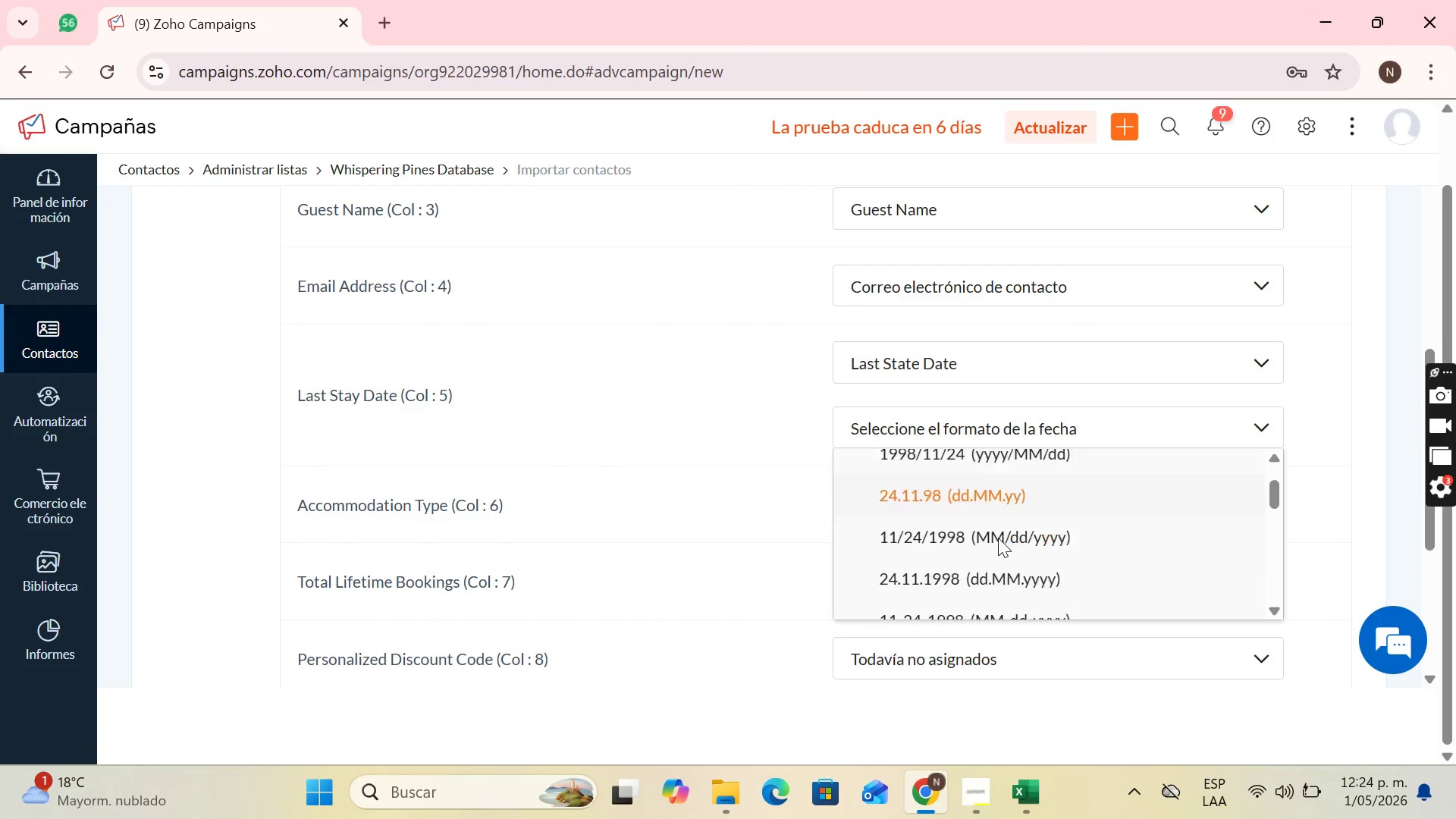 
scroll: coordinate [999, 538], scroll_direction: down, amount: 6.0
 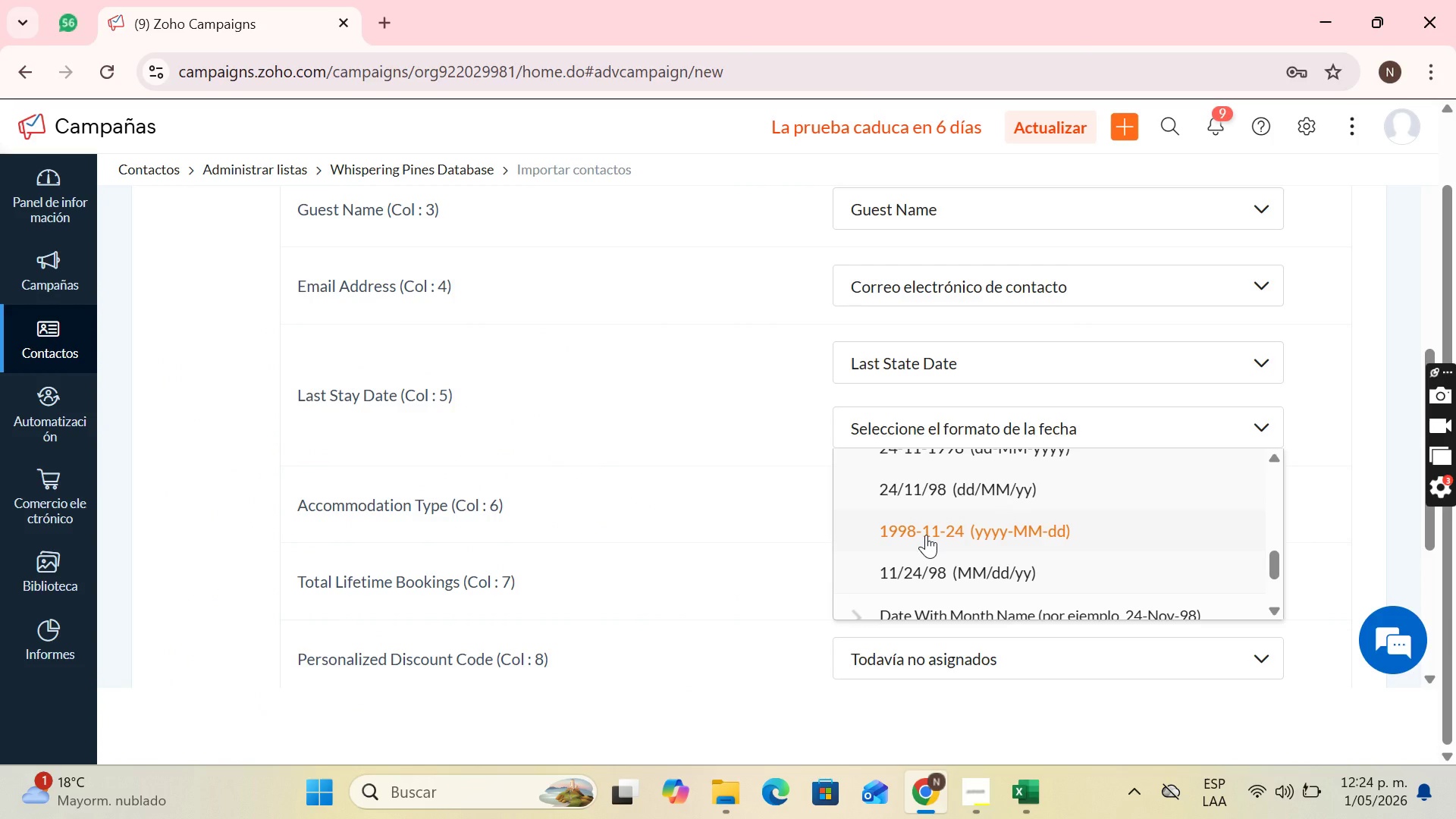 
left_click([926, 535])
 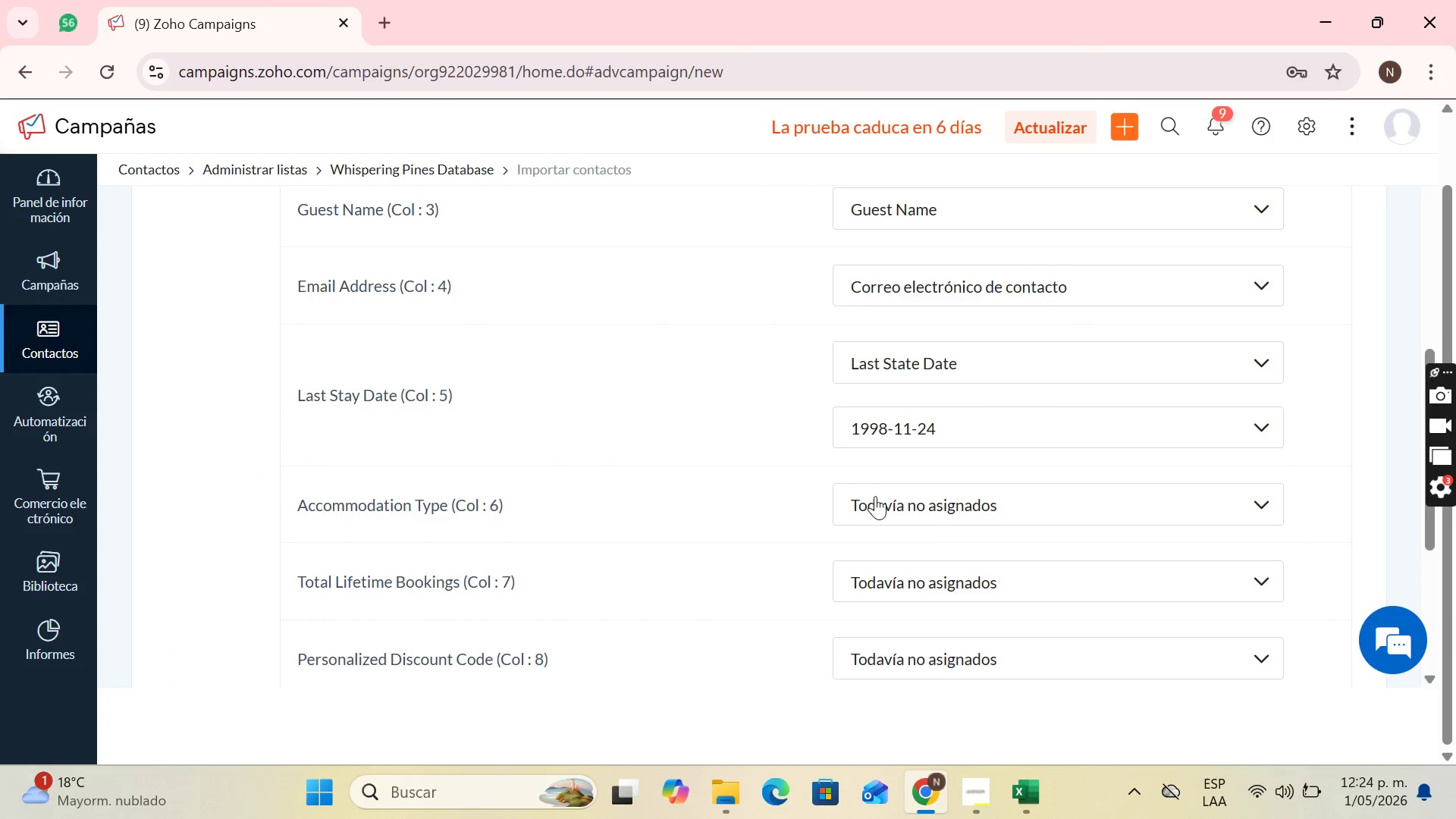 
left_click([875, 496])
 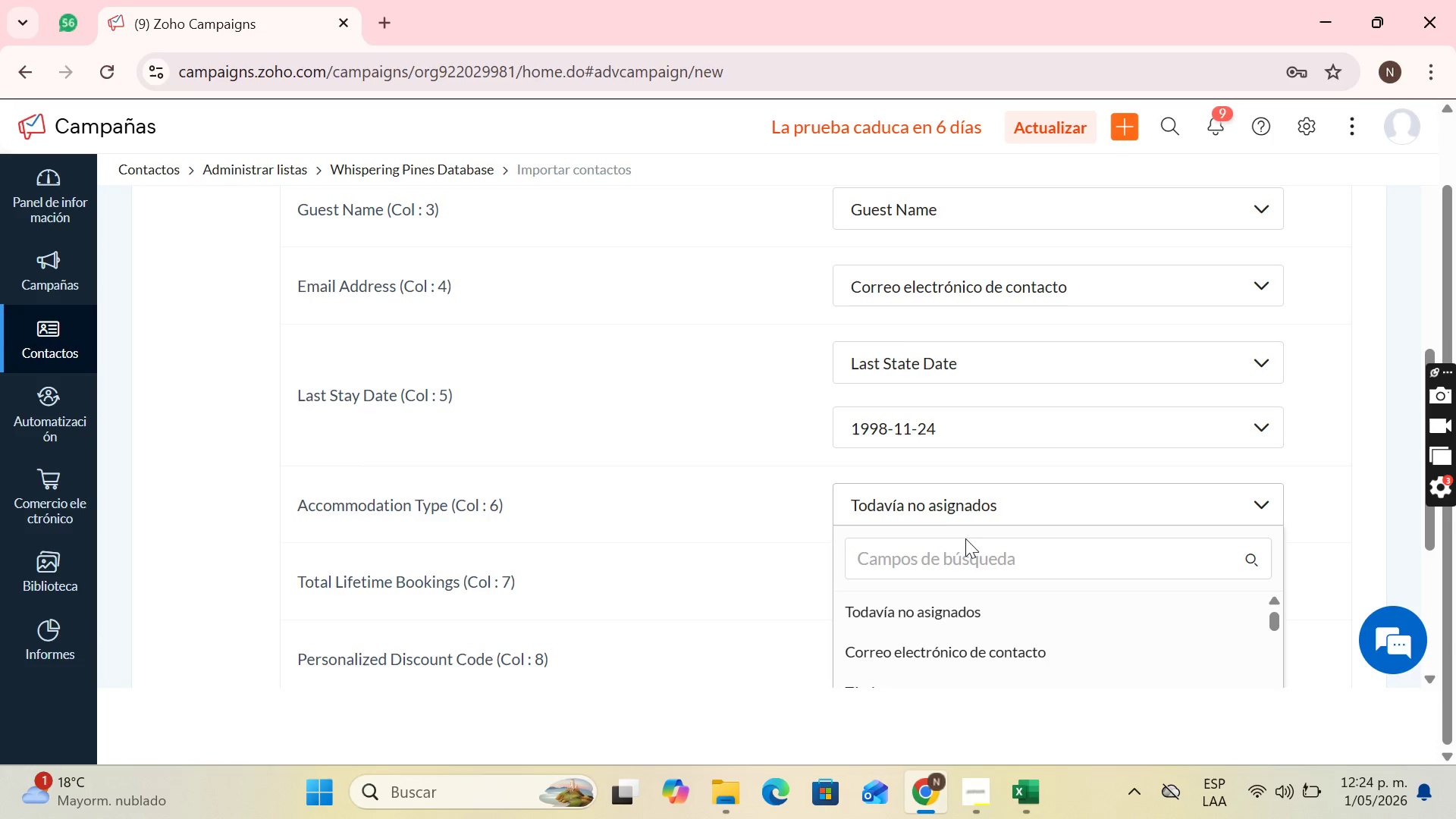 
left_click([959, 496])
 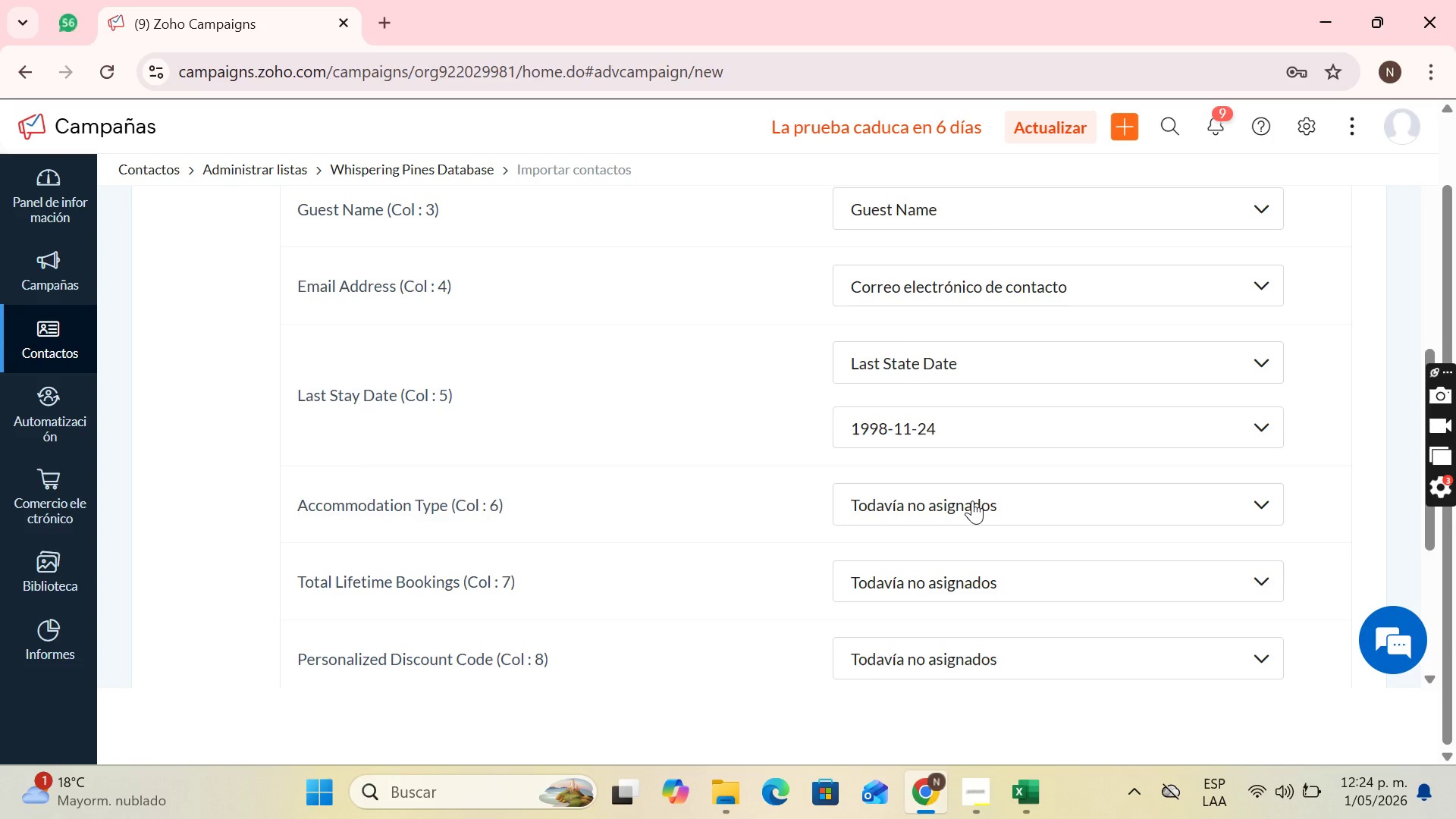 
left_click_drag(start_coordinate=[972, 500], to_coordinate=[978, 500])
 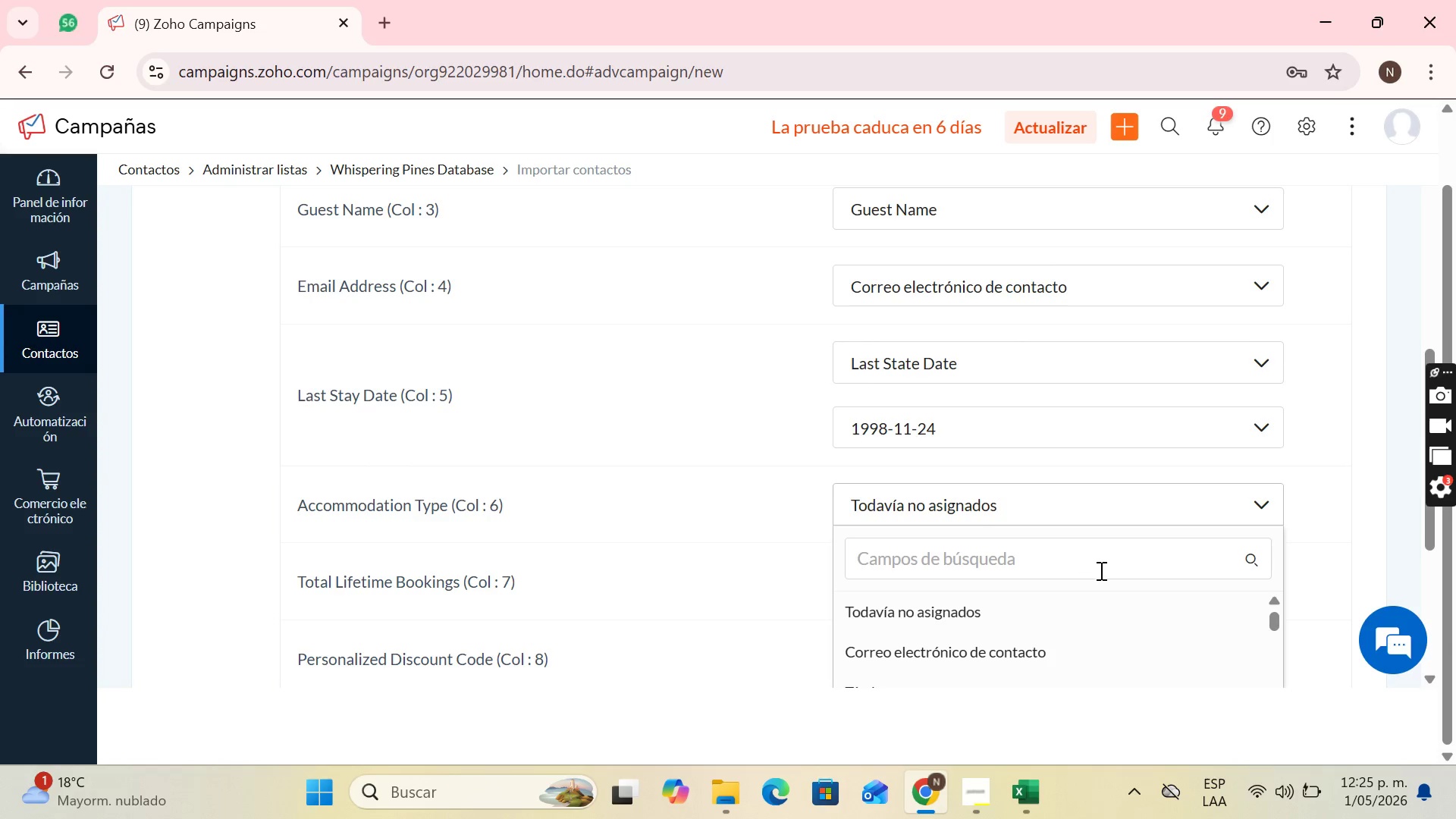 
scroll: coordinate [1102, 582], scroll_direction: down, amount: 4.0
 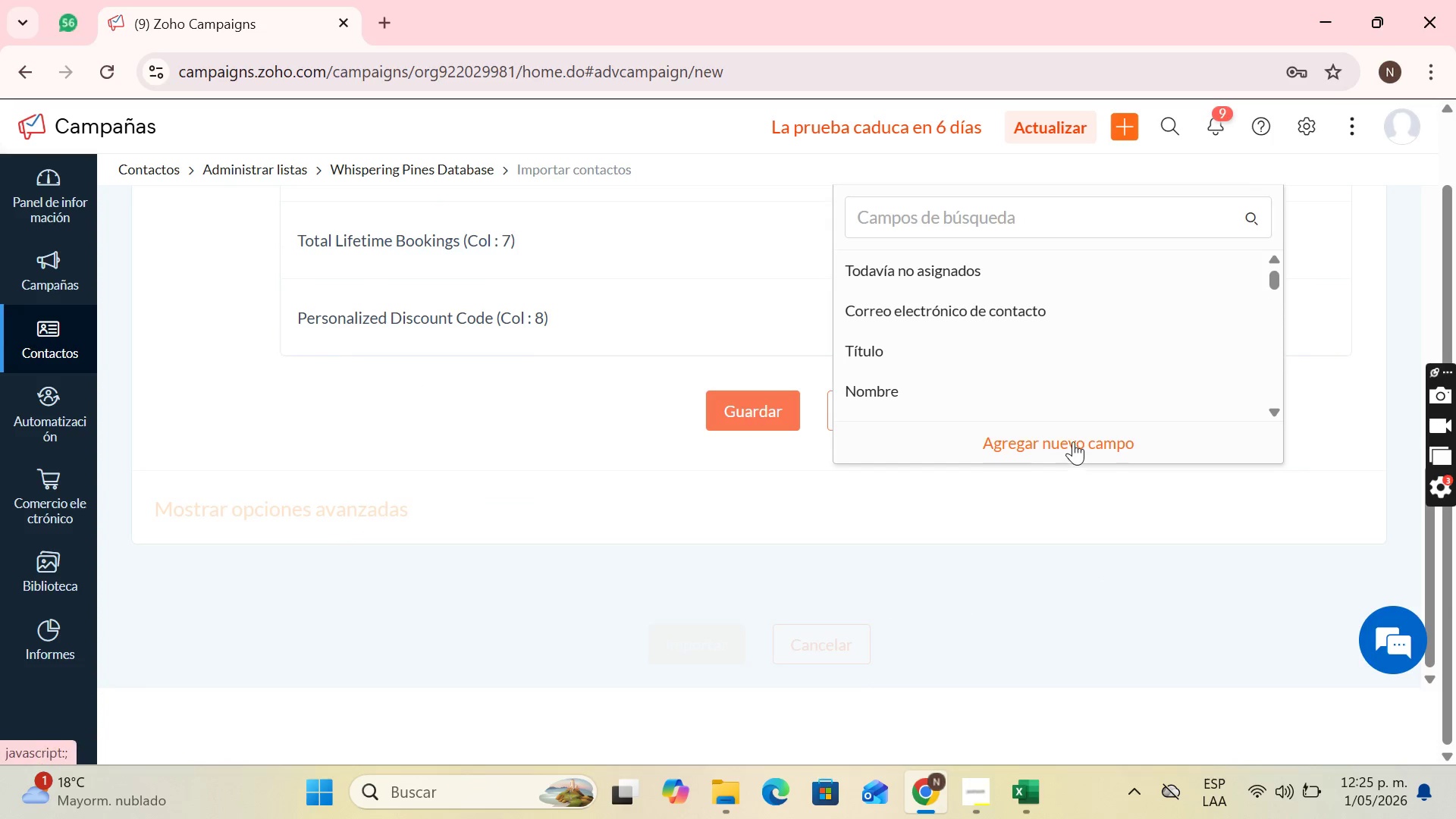 
left_click([1073, 441])
 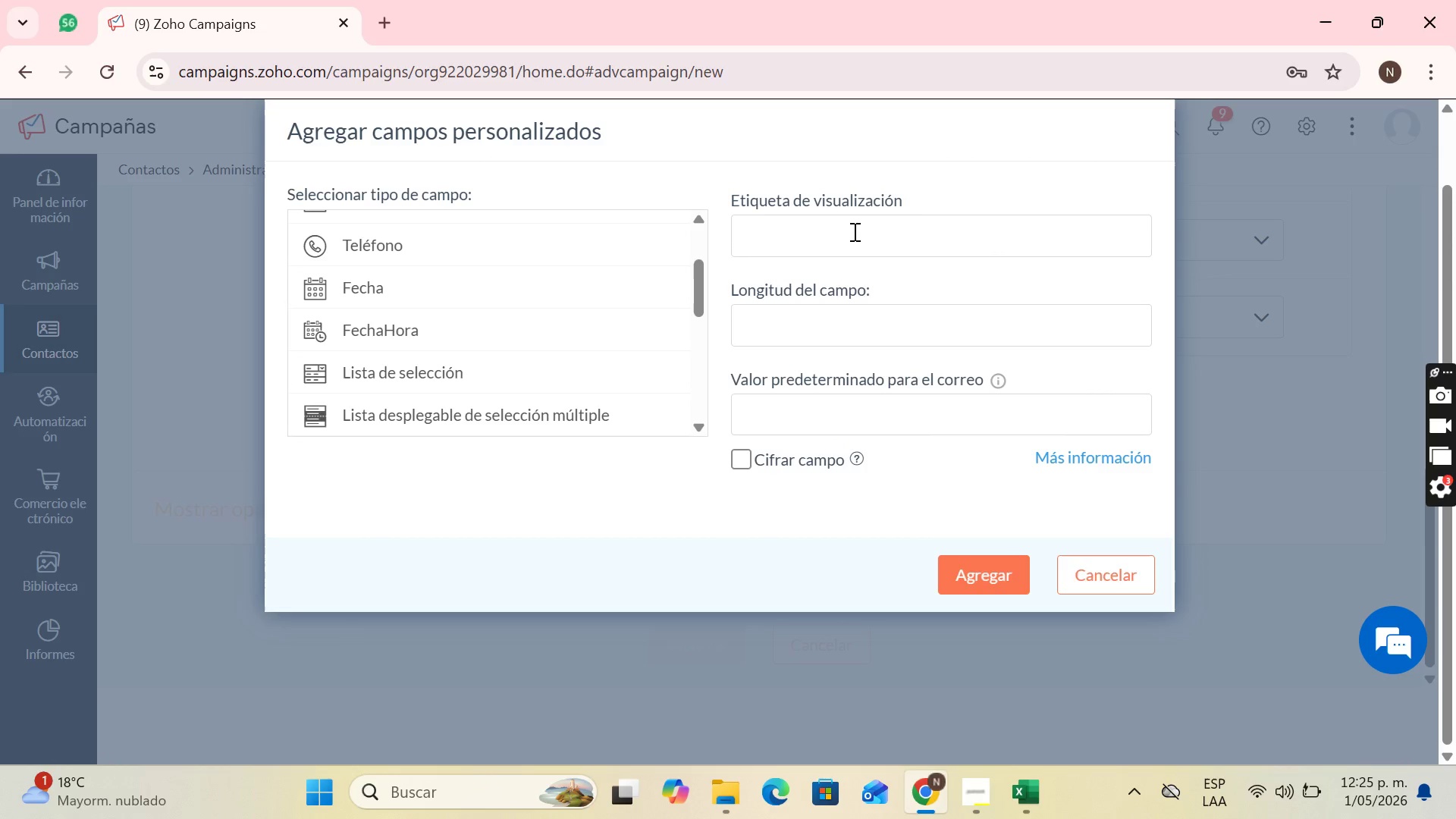 
left_click([853, 227])
 